 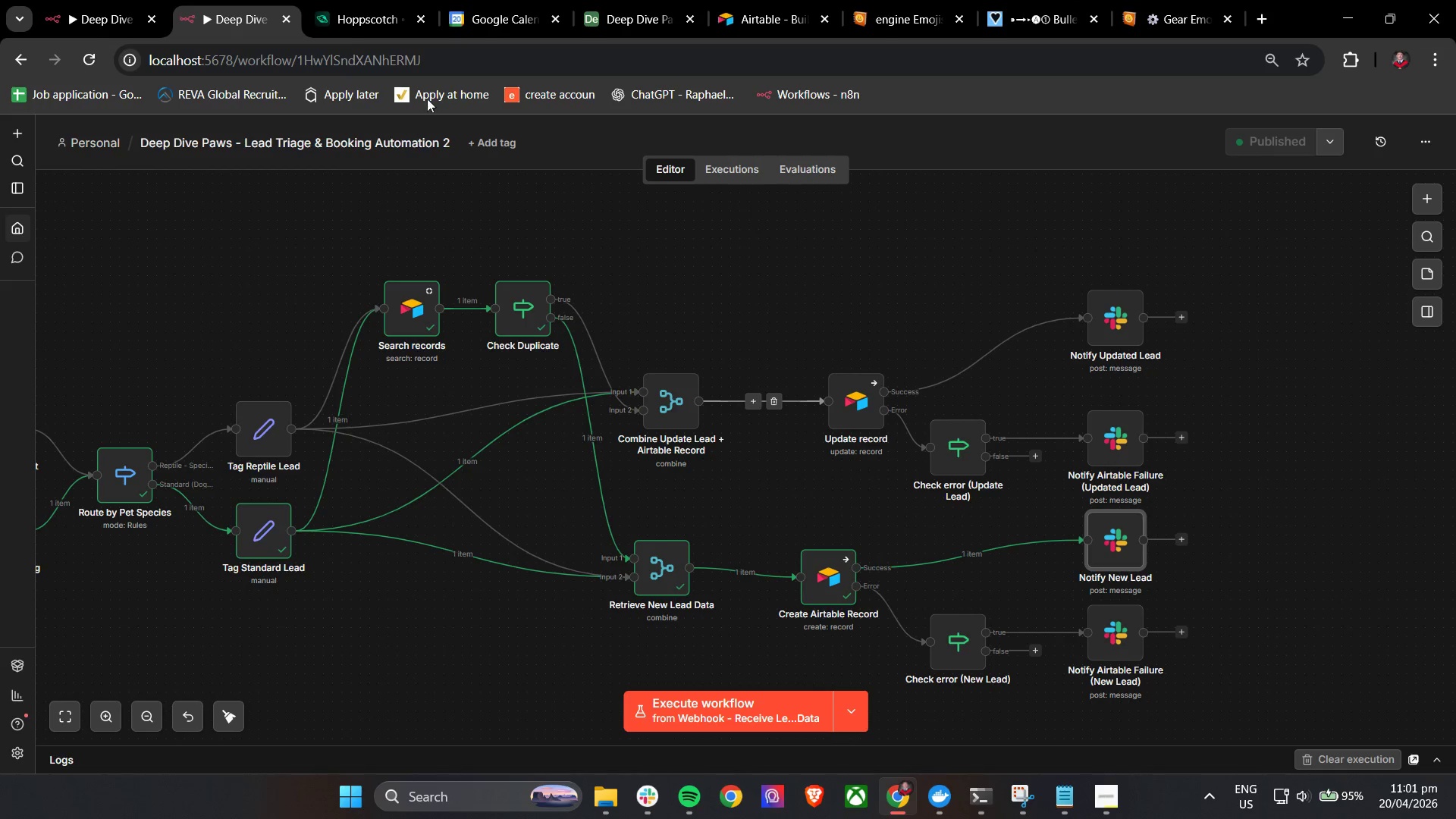 
left_click([335, 0])
 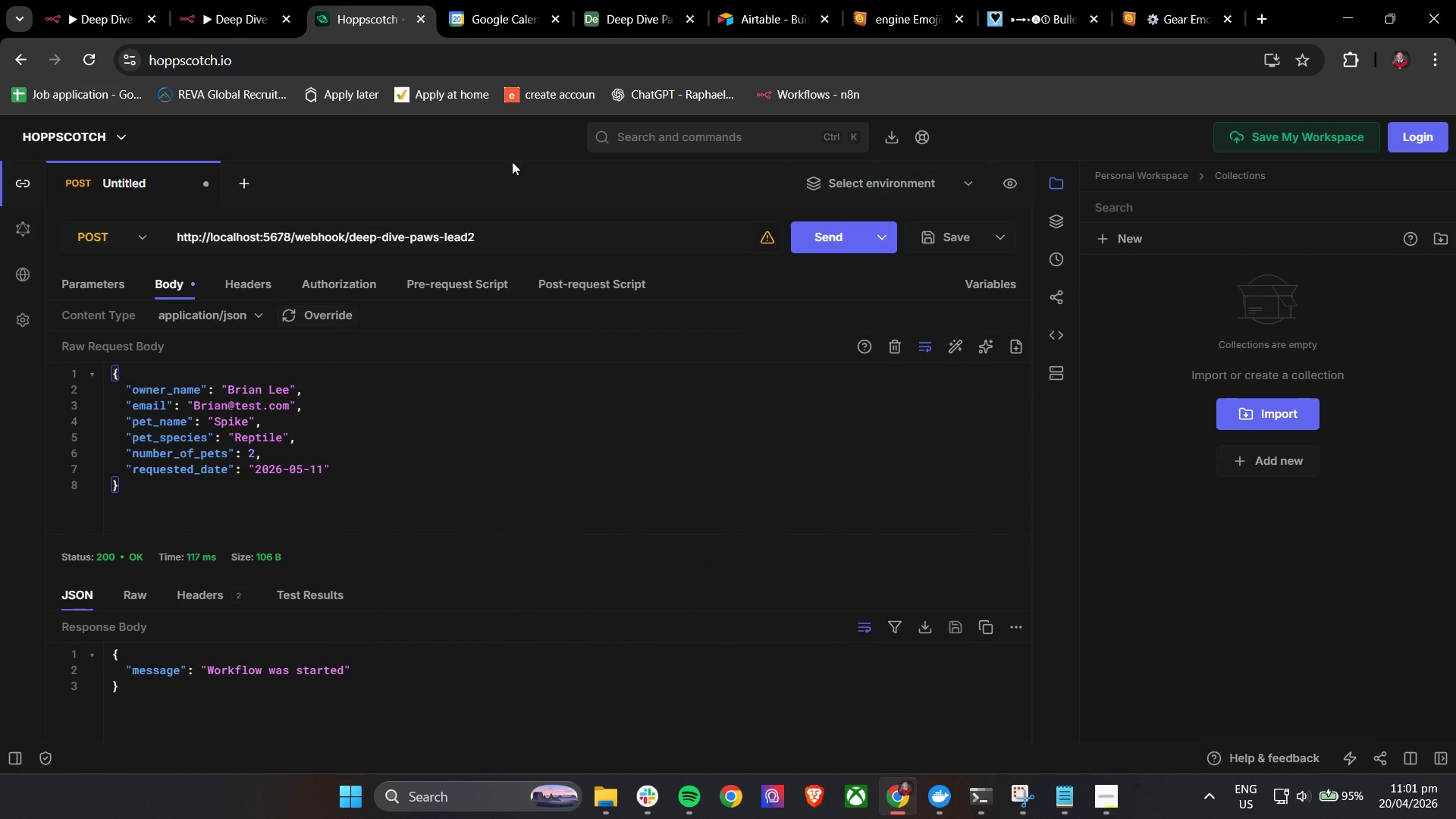 
left_click([632, 0])
 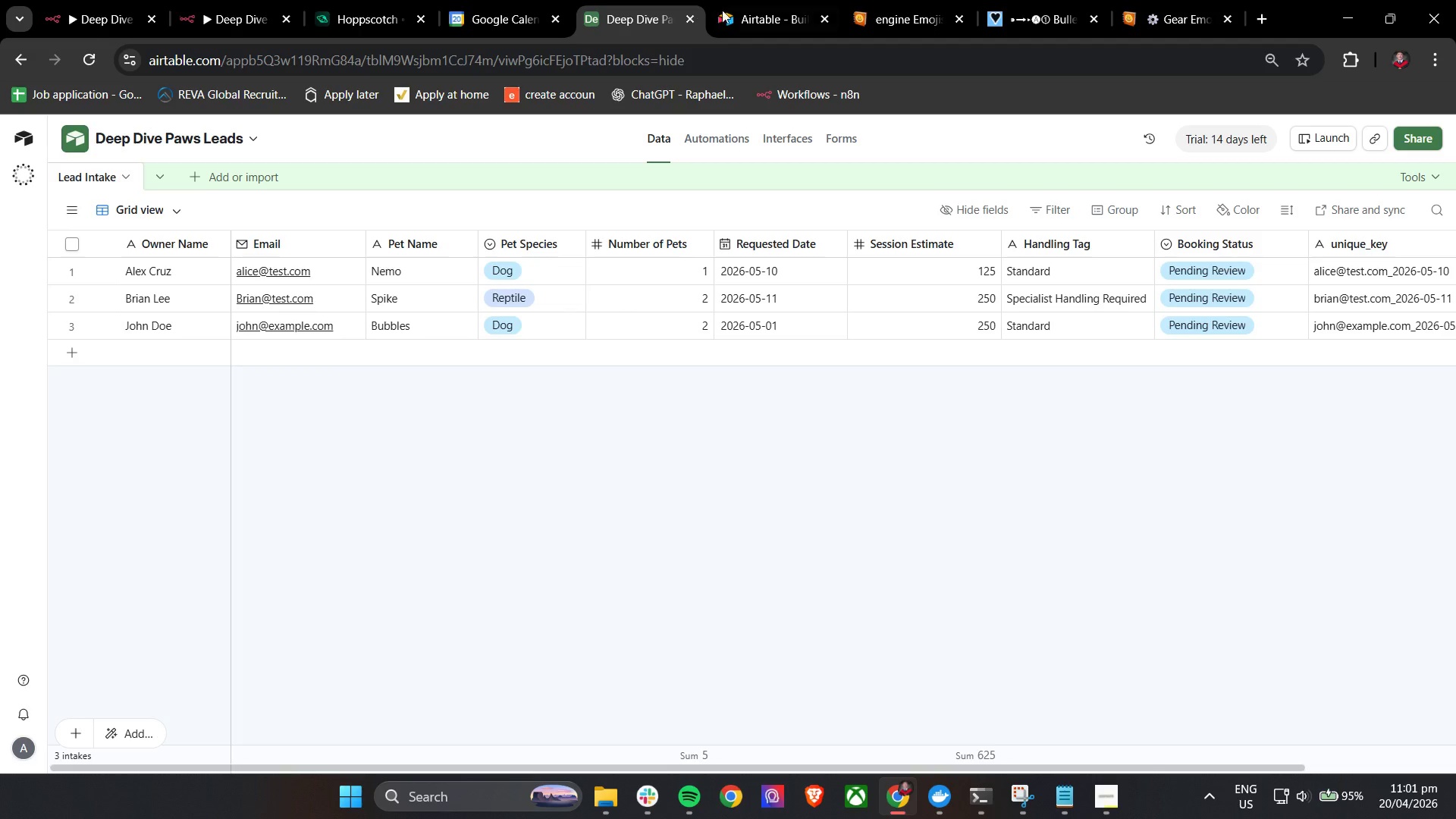 
mouse_move([746, 28])
 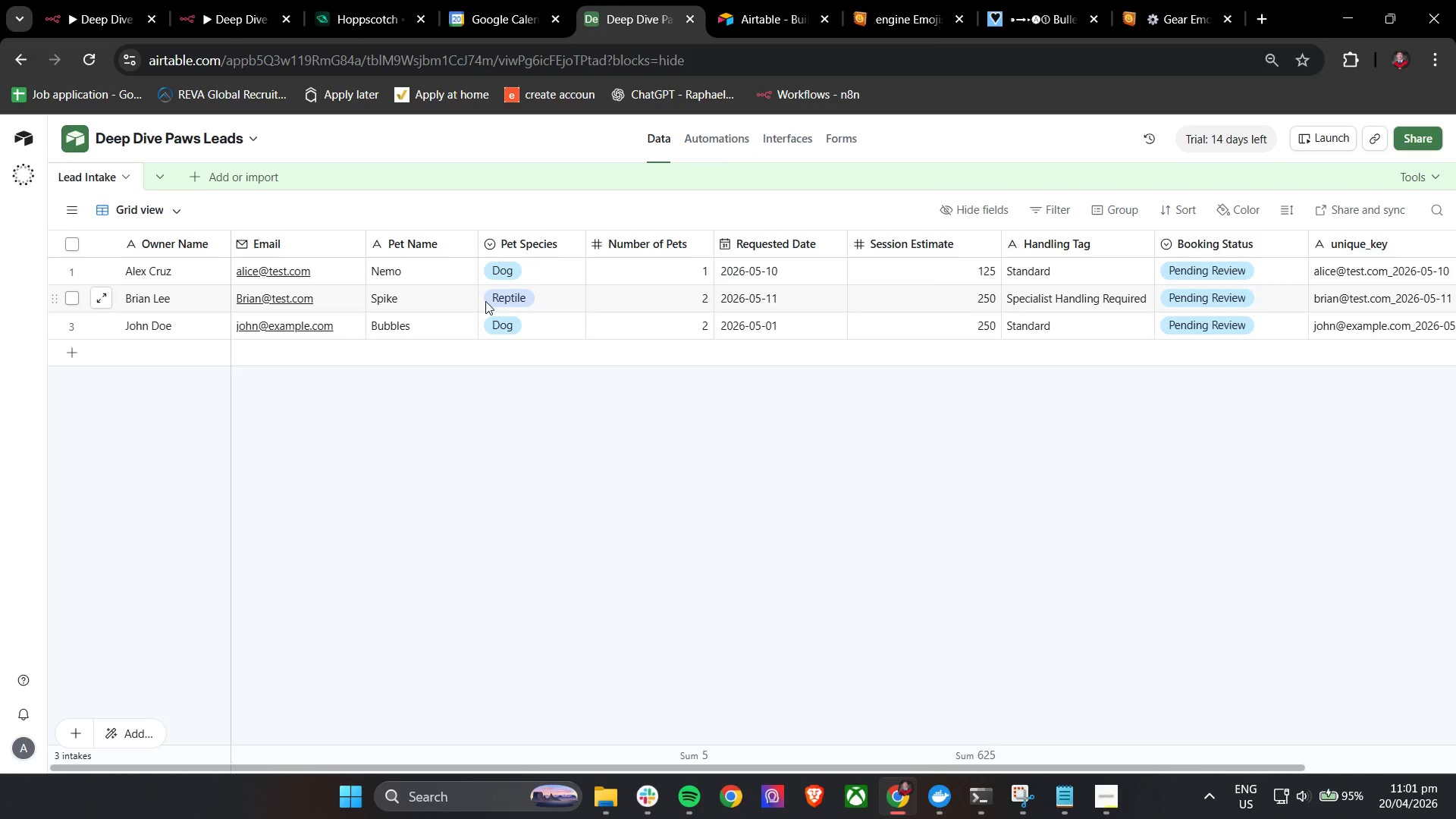 
hold_key(key=ShiftLeft, duration=3.12)
scroll: coordinate [497, 300], scroll_direction: down, amount: 2.0
 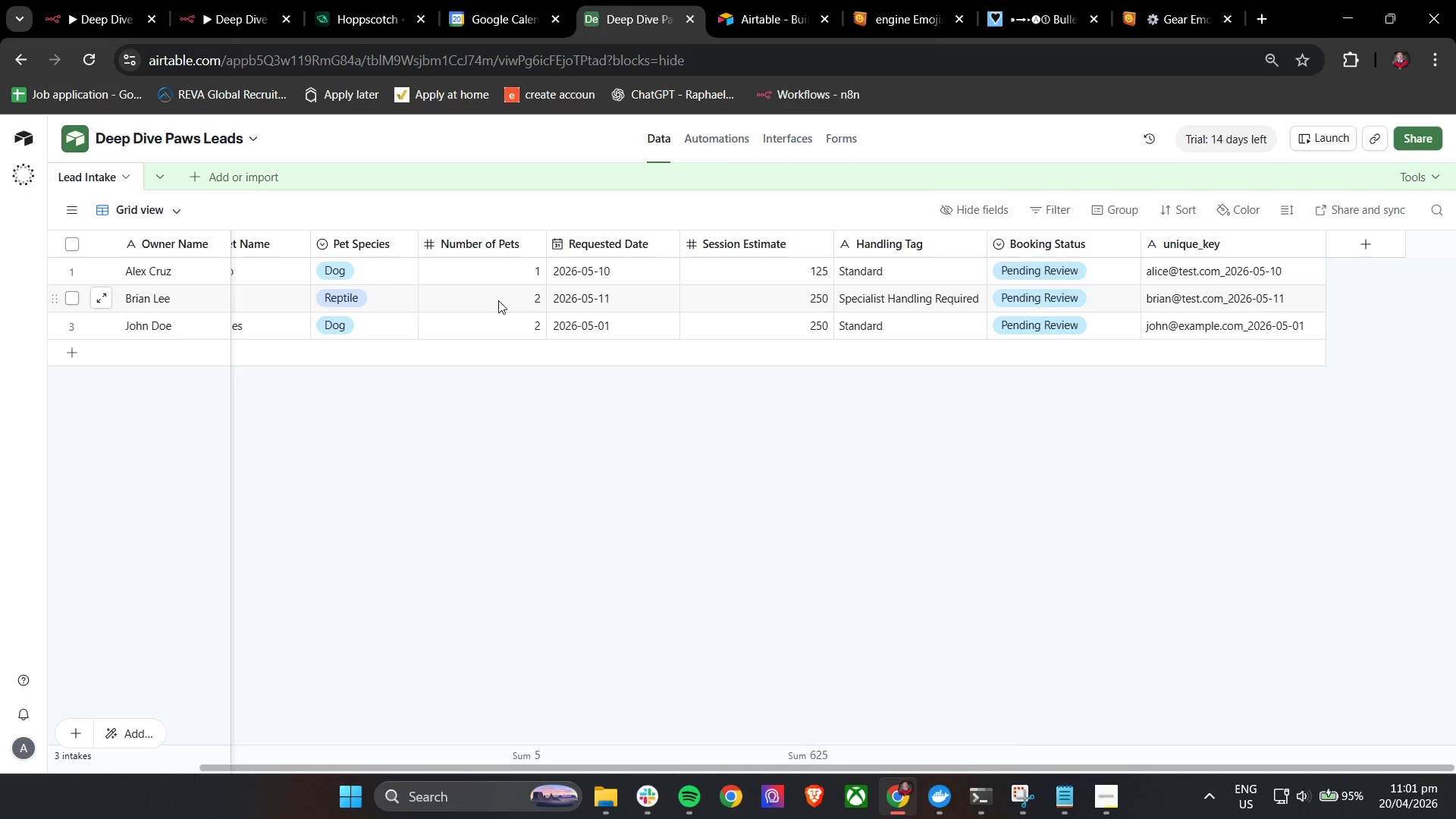 
scroll: coordinate [498, 300], scroll_direction: up, amount: 3.0
 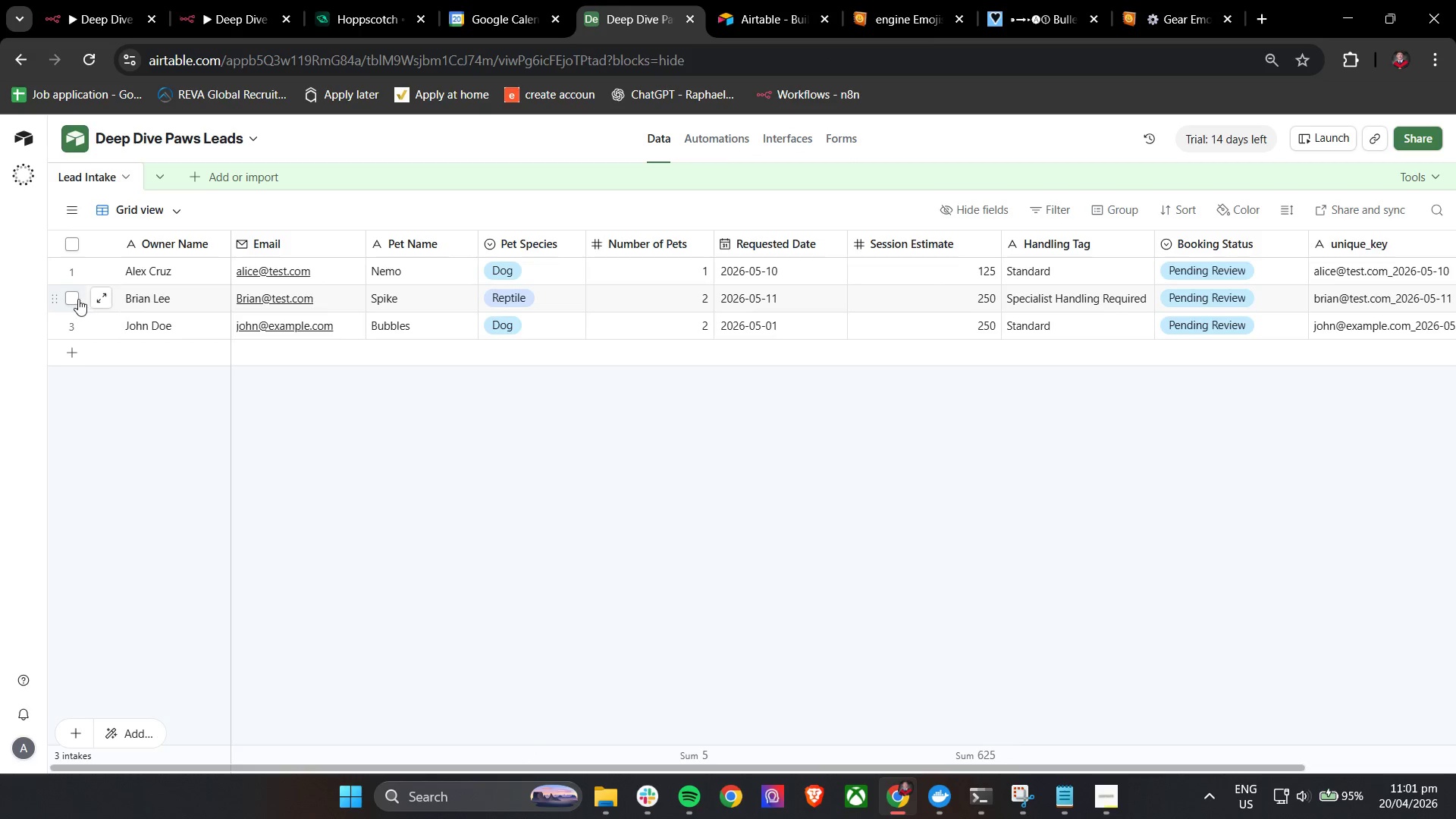 
left_click([94, 297])
 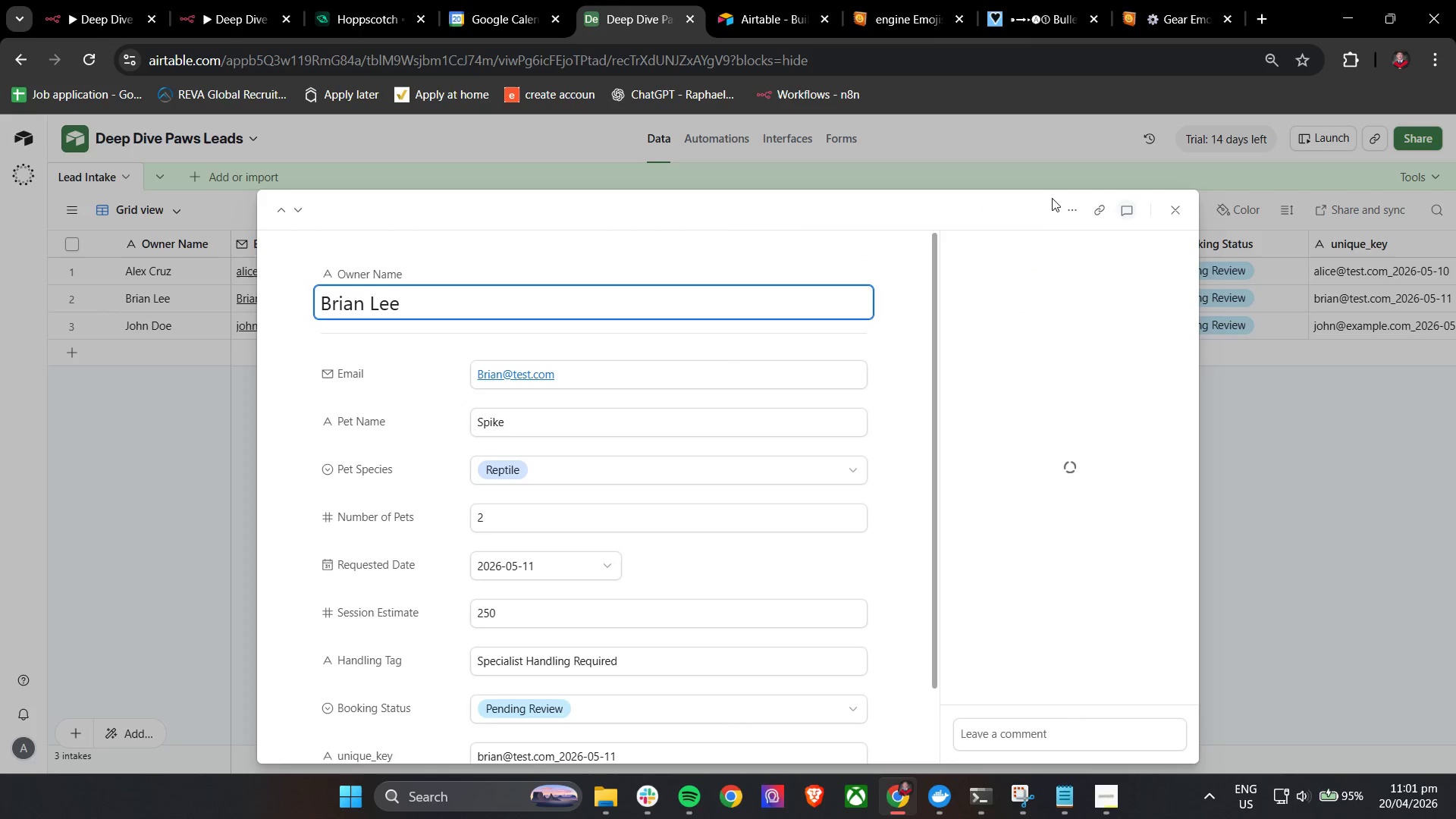 
left_click([1071, 210])
 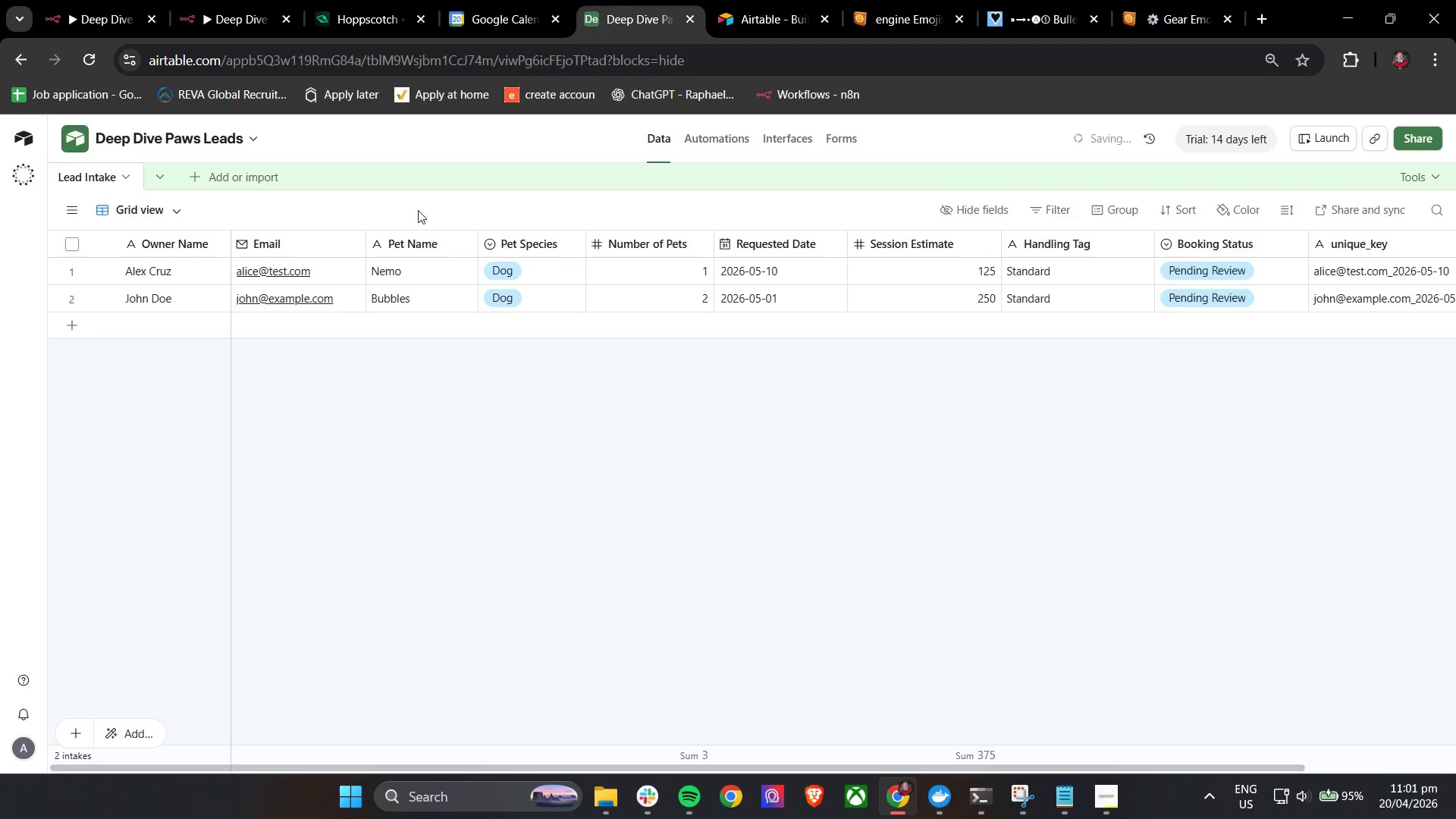 
left_click([211, 2])
 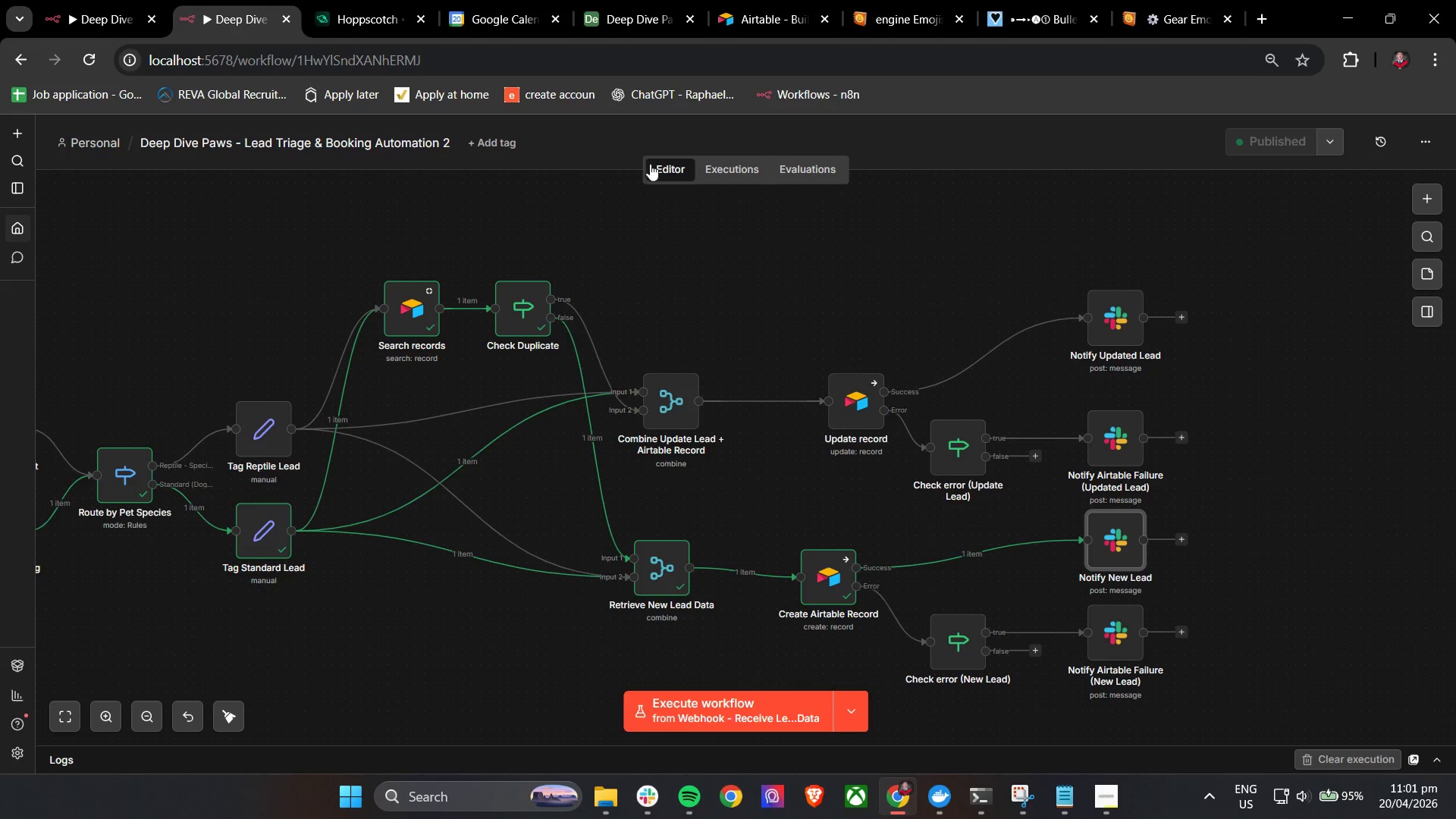 
left_click([357, 0])
 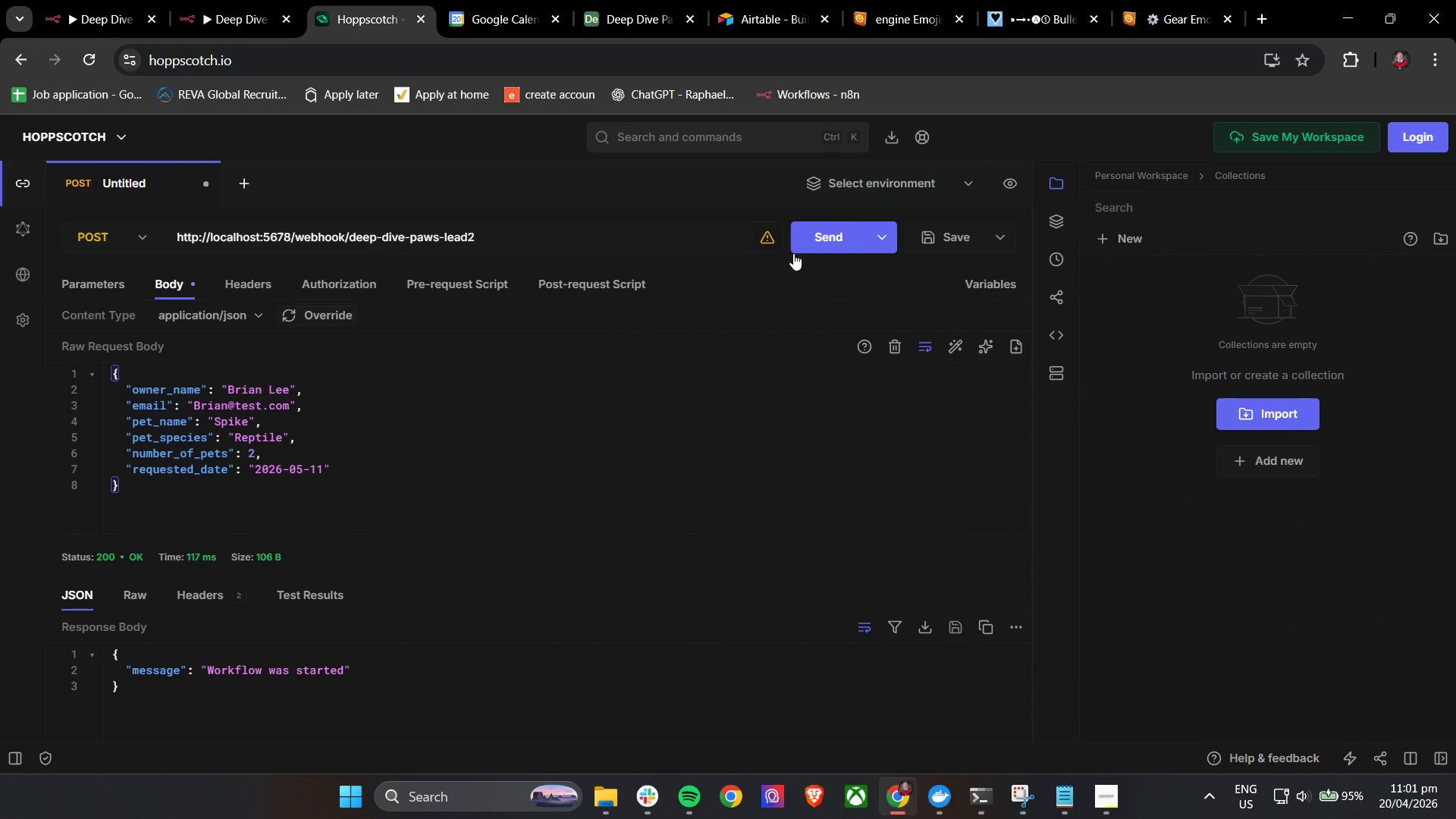 
left_click([818, 236])
 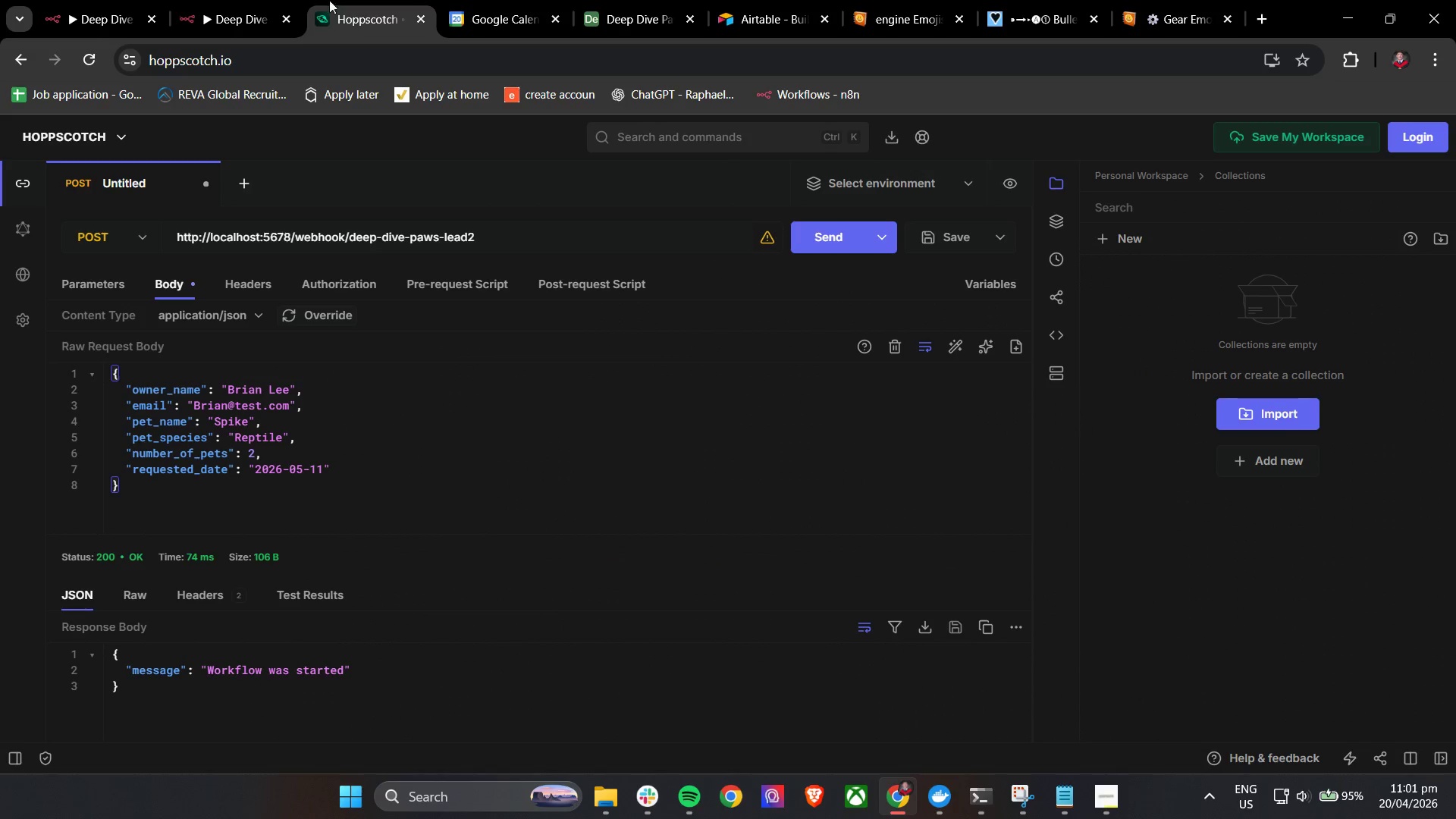 
left_click([267, 0])
 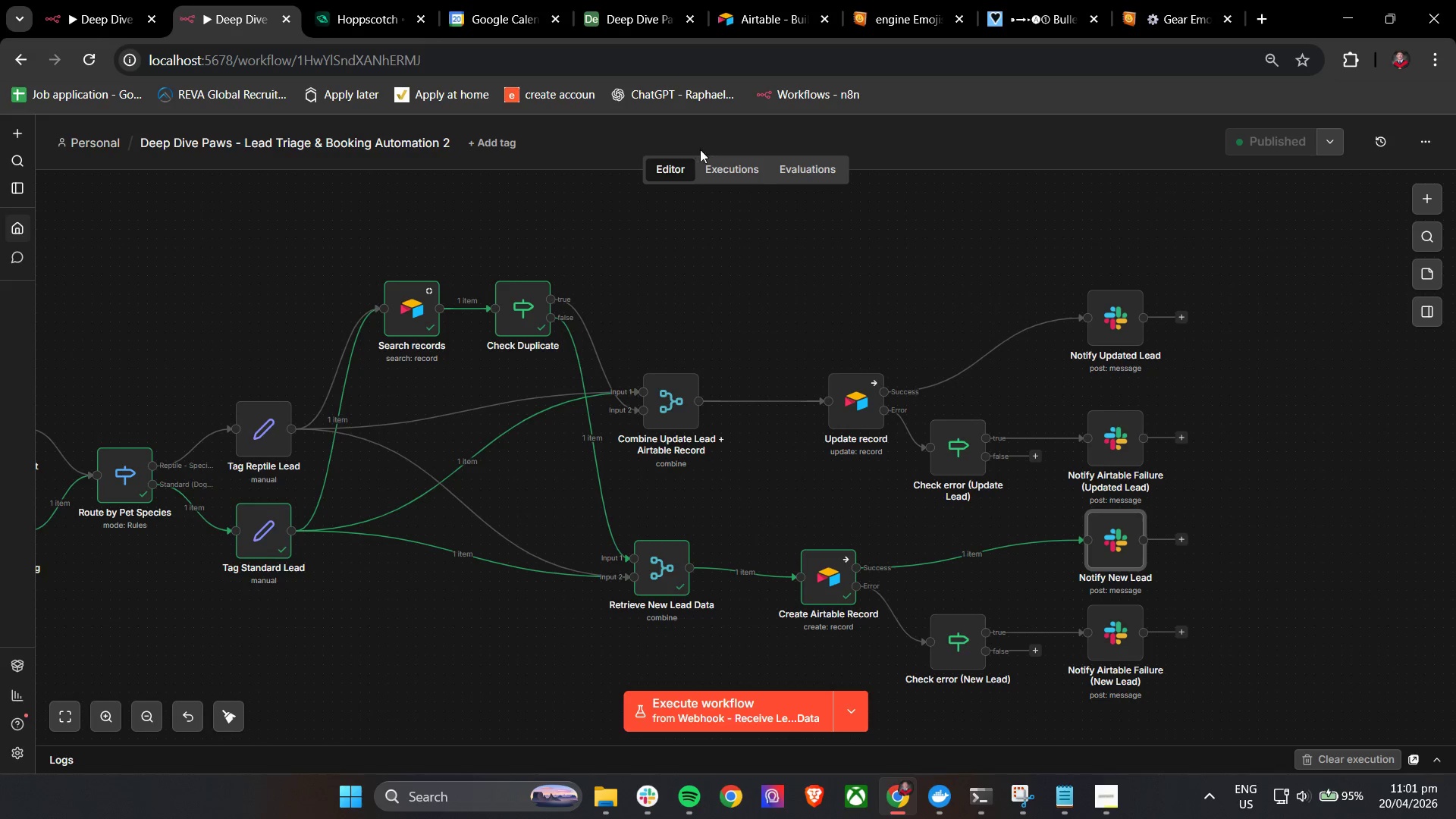 
left_click([727, 169])
 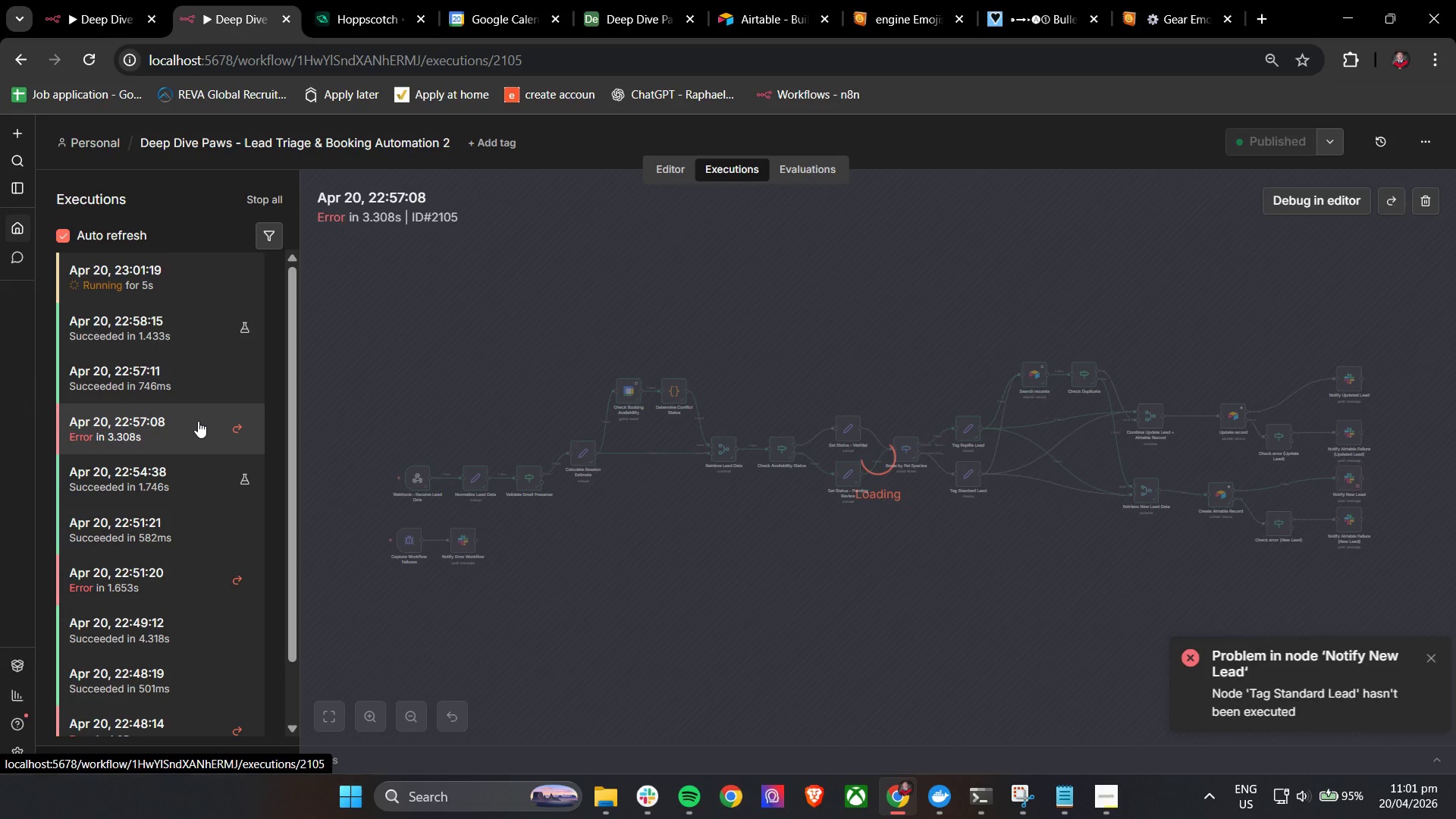 
wait(5.14)
 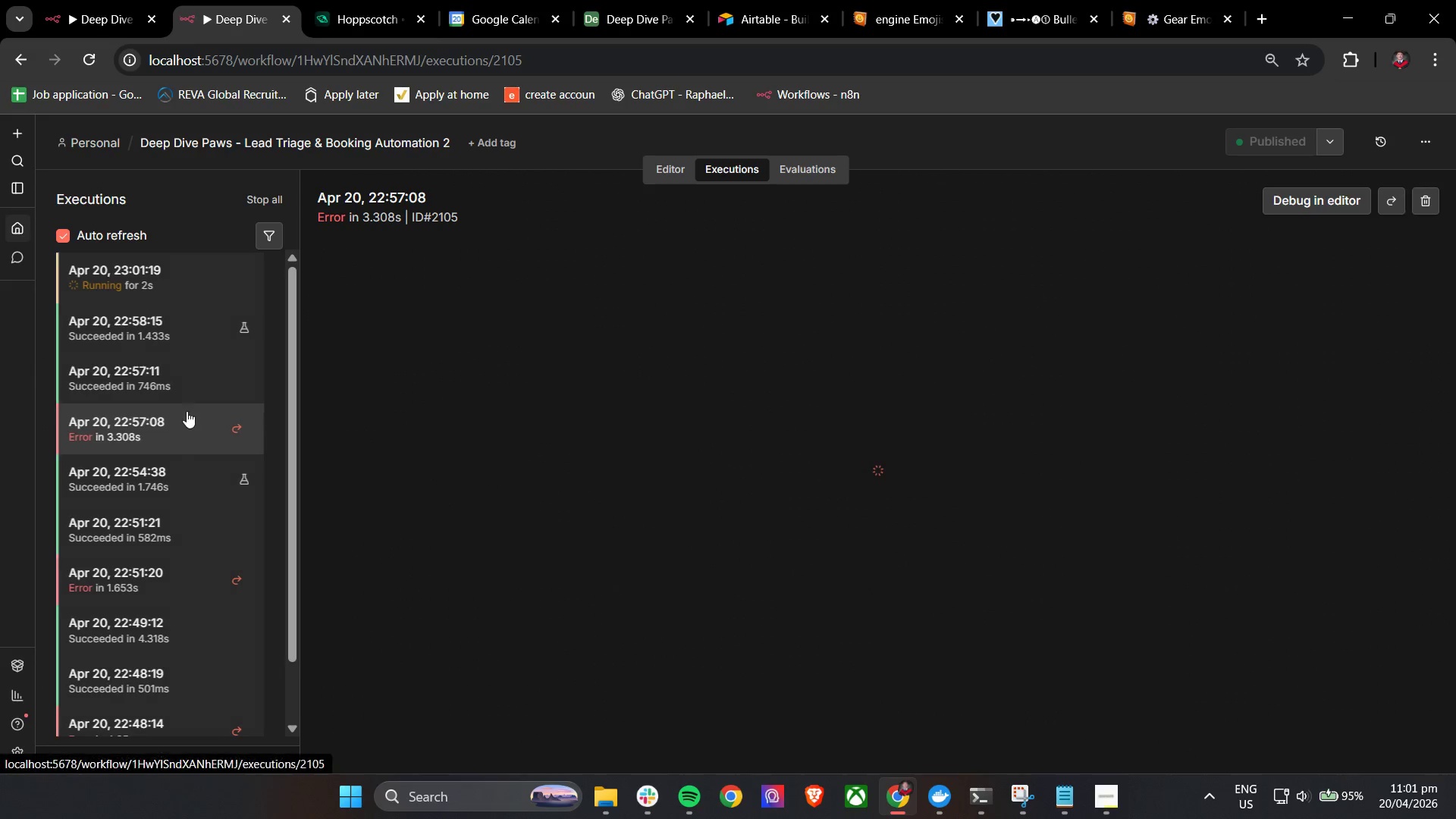 
left_click([171, 278])
 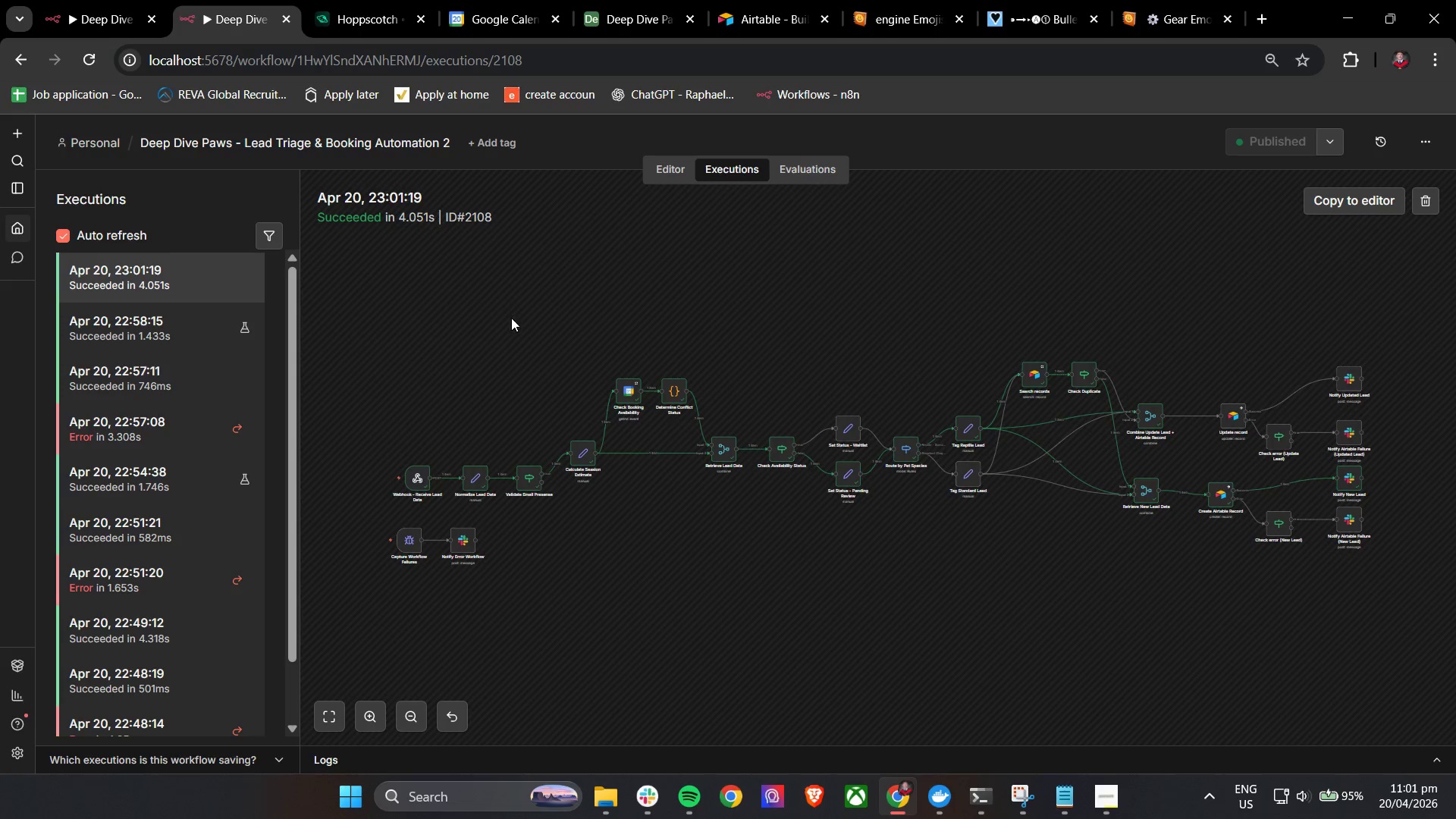 
left_click([751, 0])
 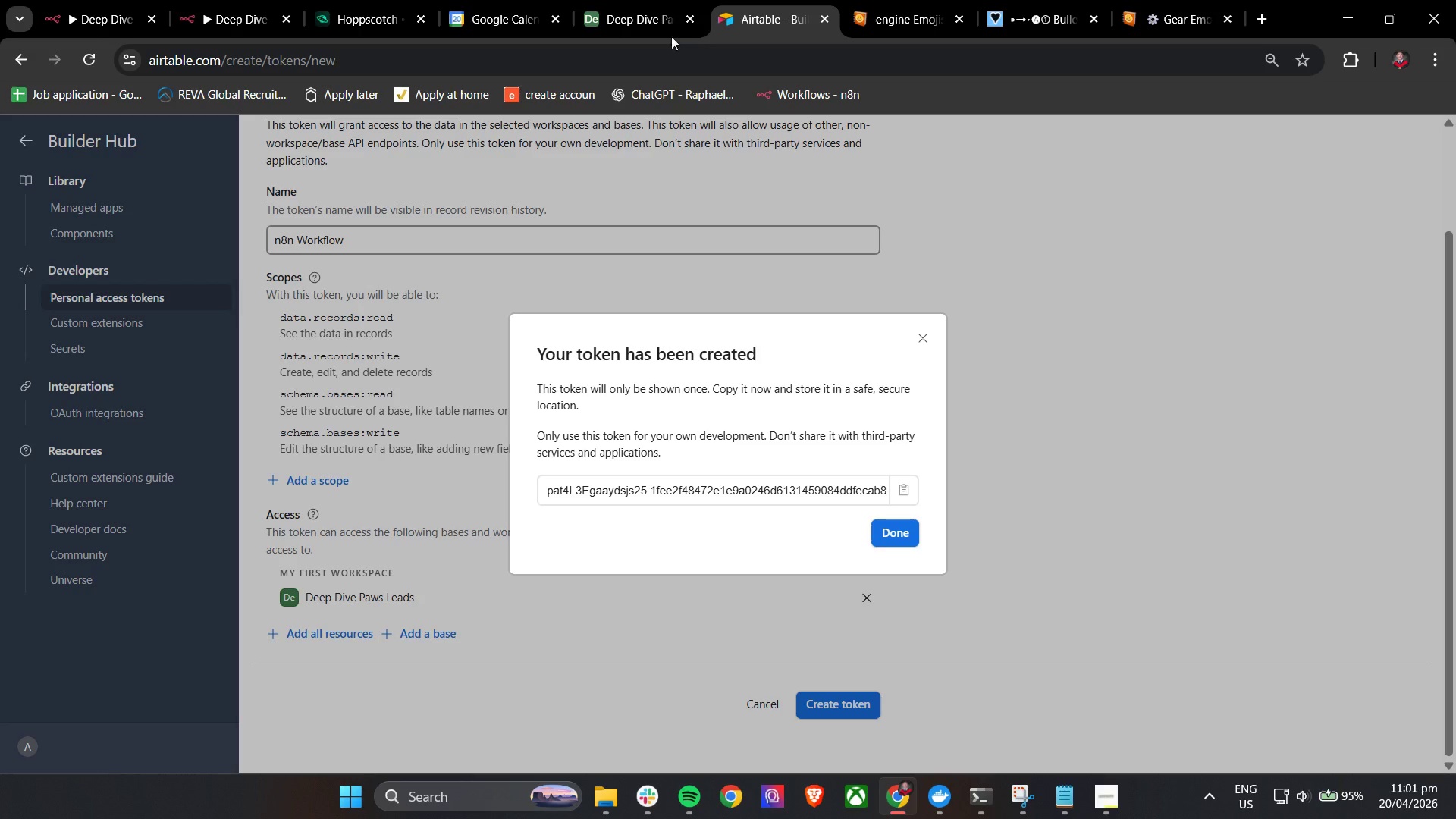 
left_click([639, 0])
 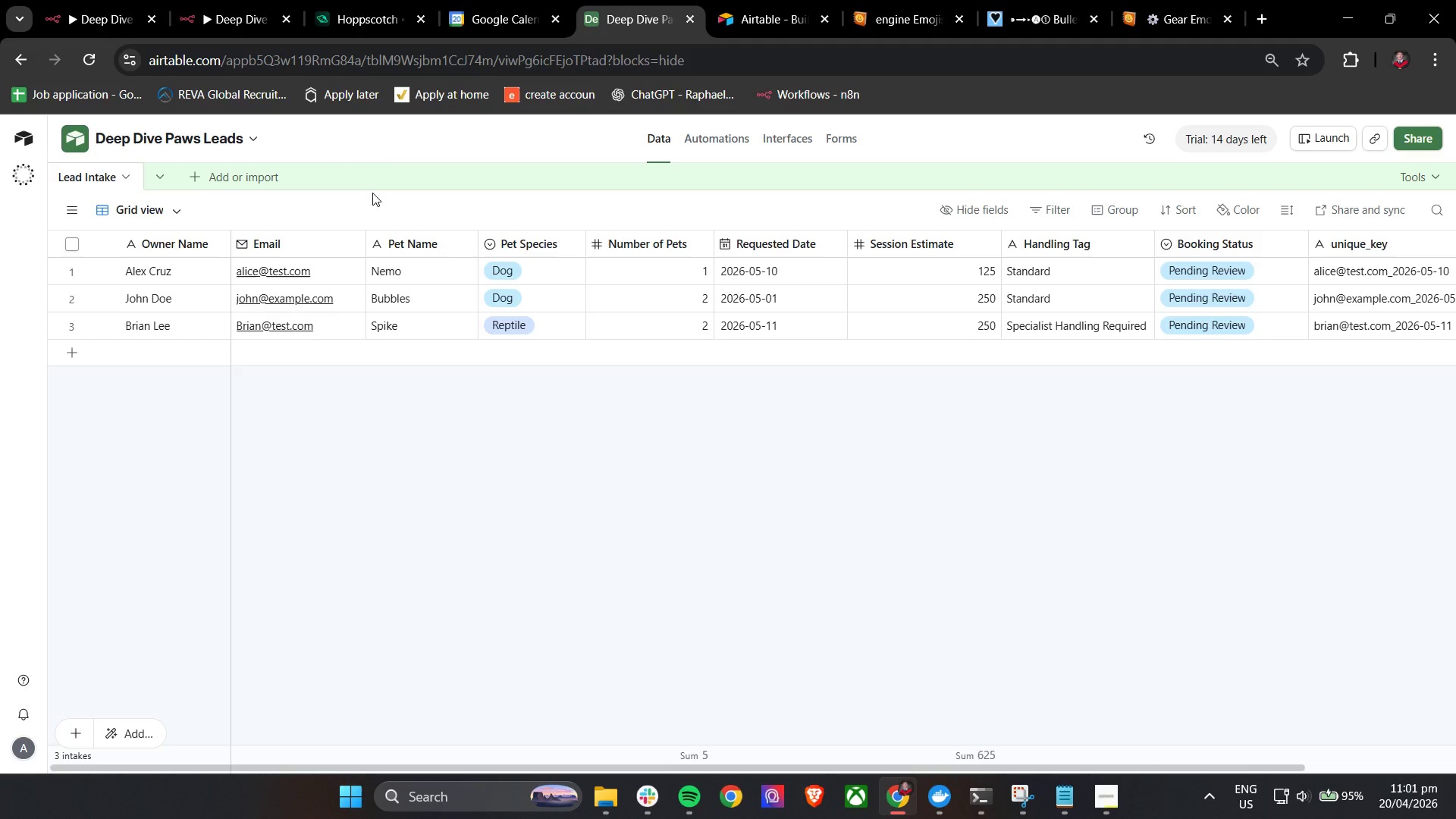 
wait(21.56)
 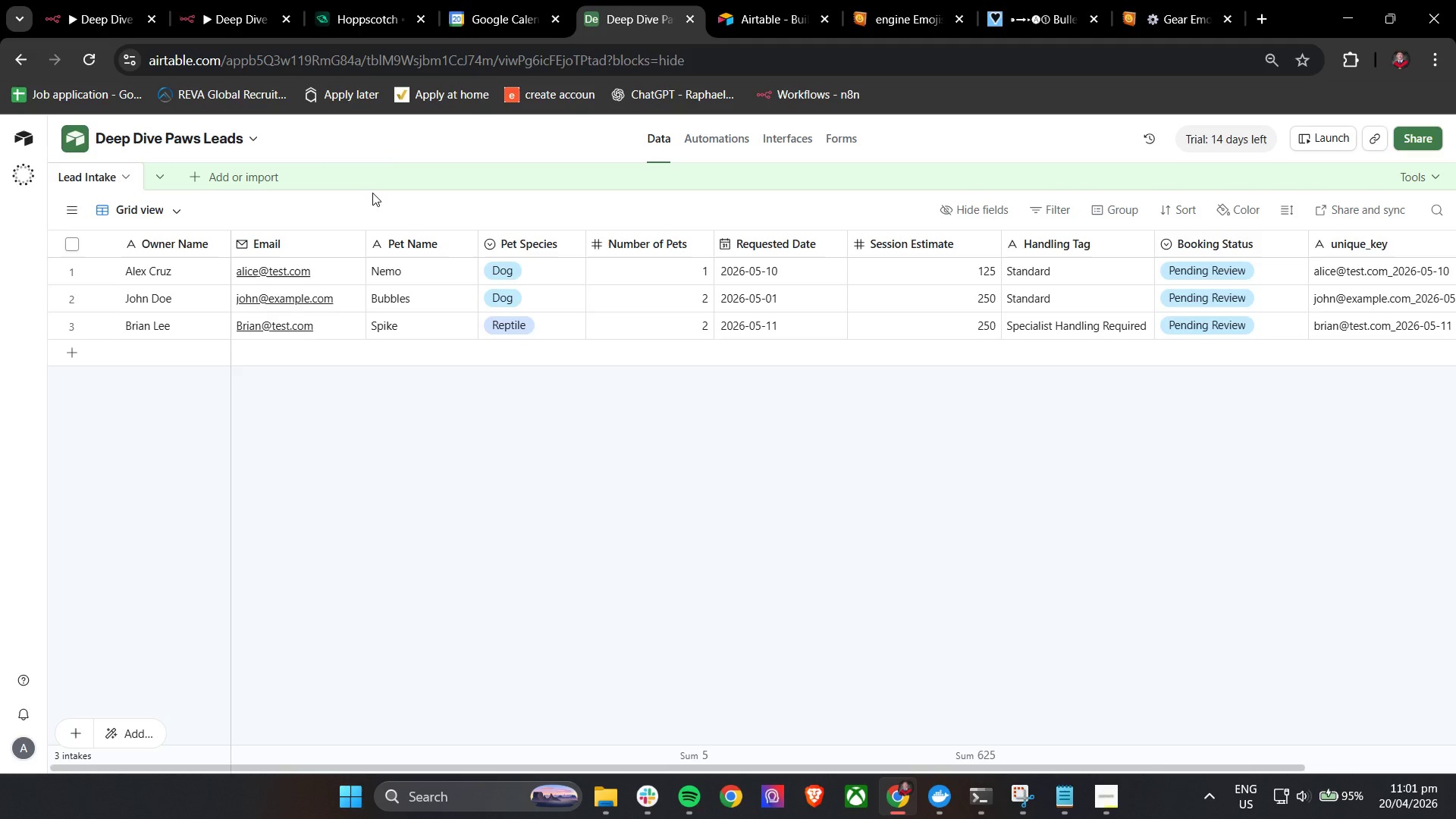 
left_click([533, 0])
 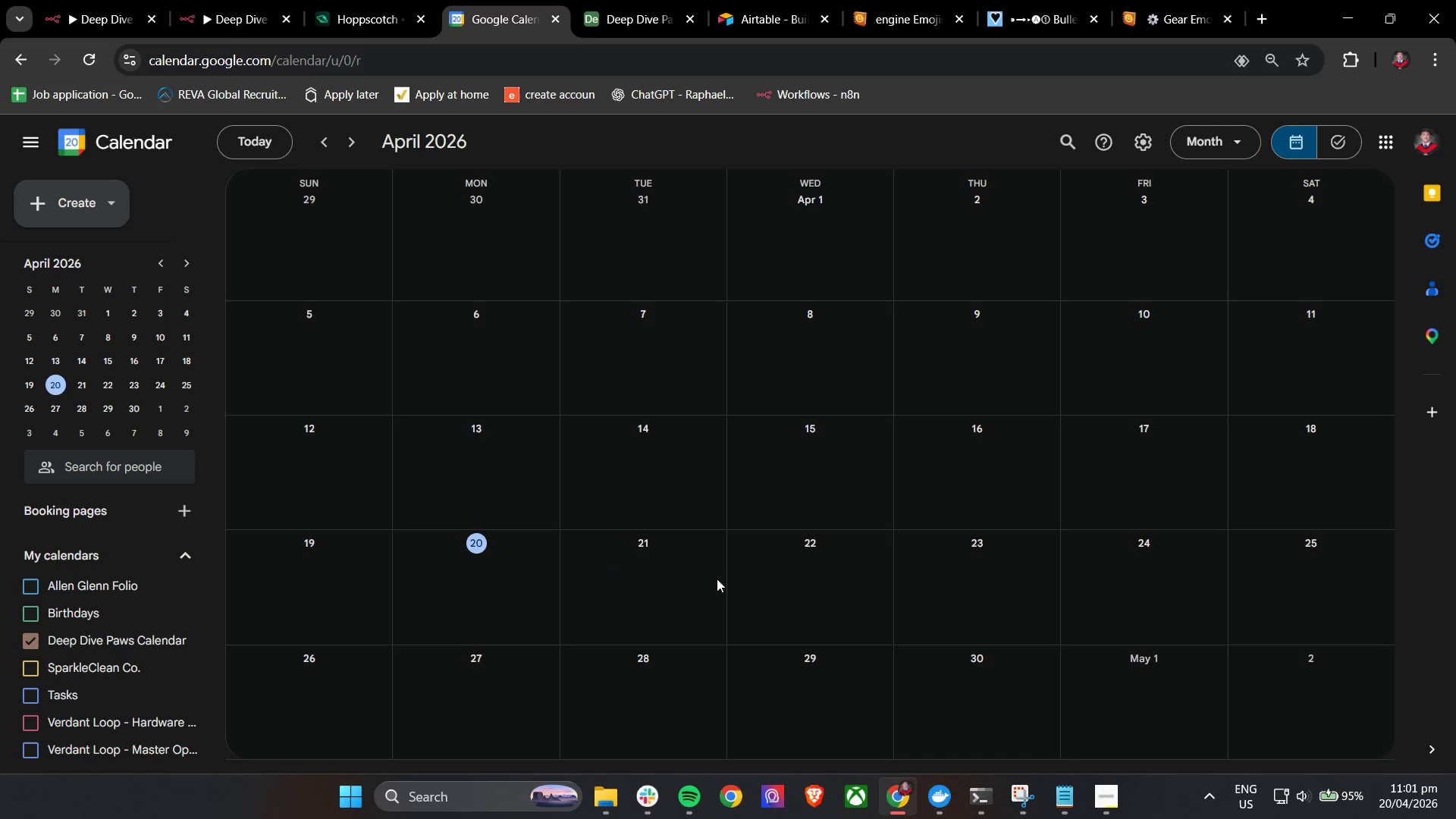 
scroll: coordinate [965, 353], scroll_direction: down, amount: 1.0
 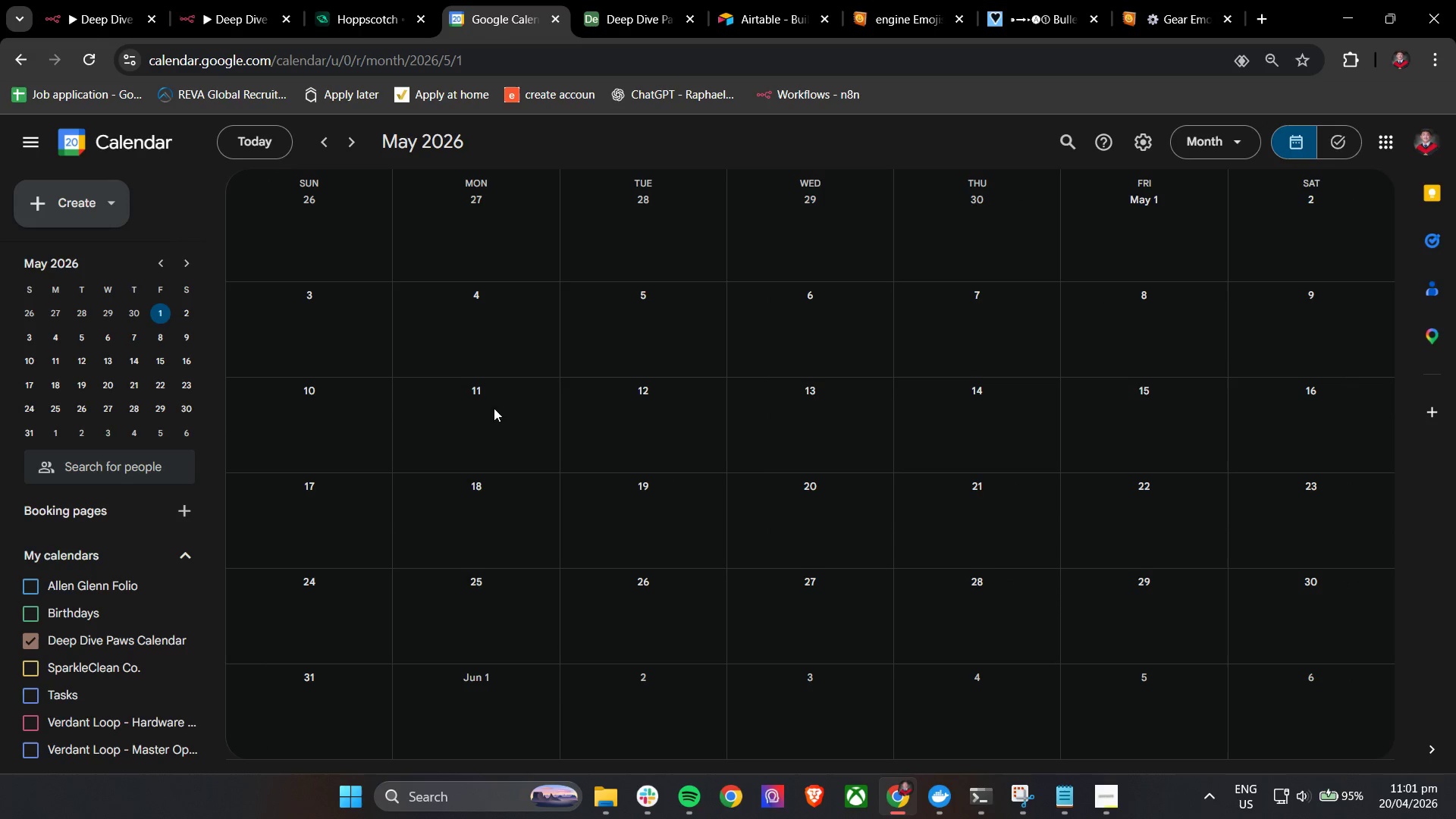 
left_click([654, 403])
 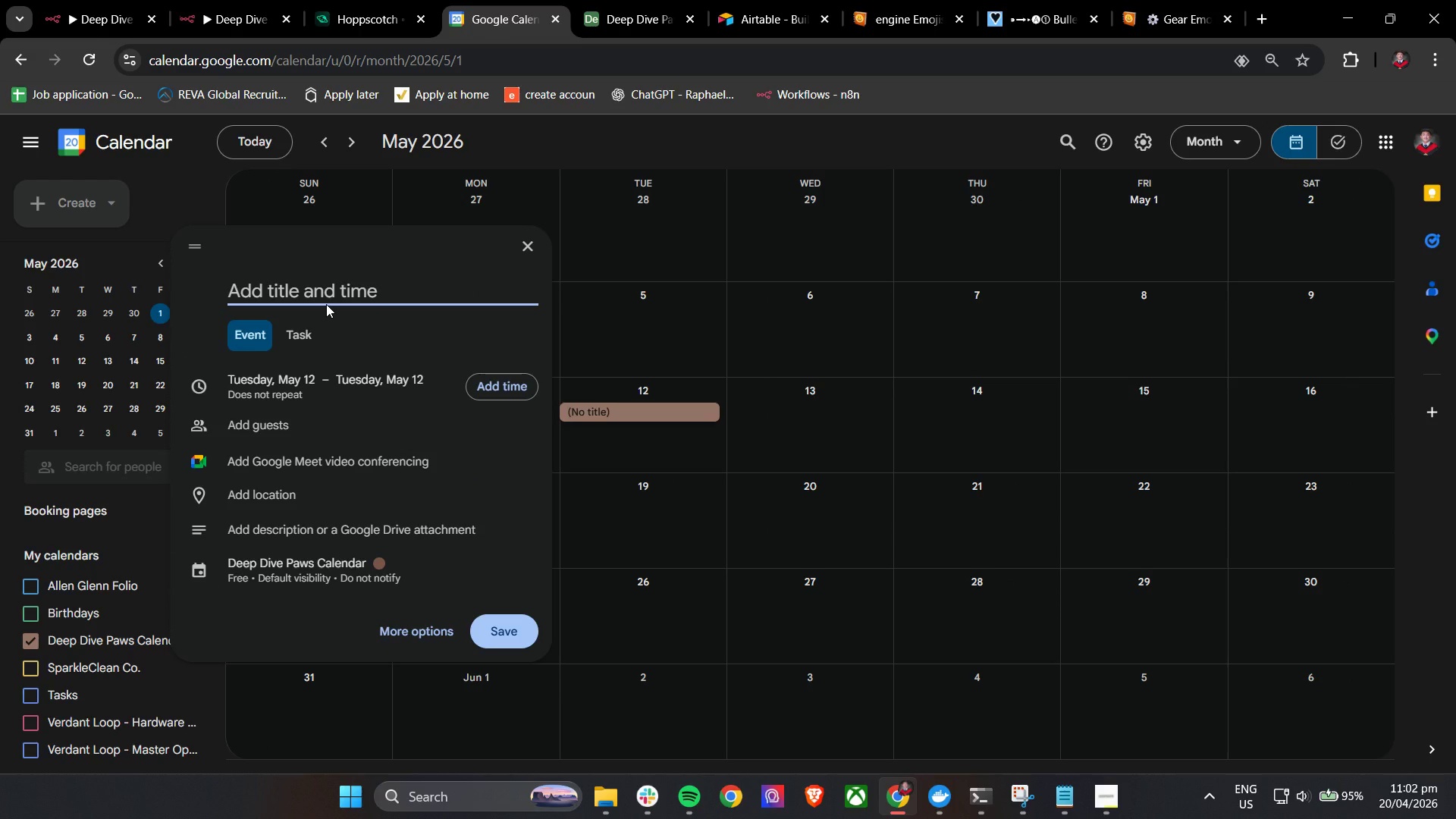 
type(Test booking)
 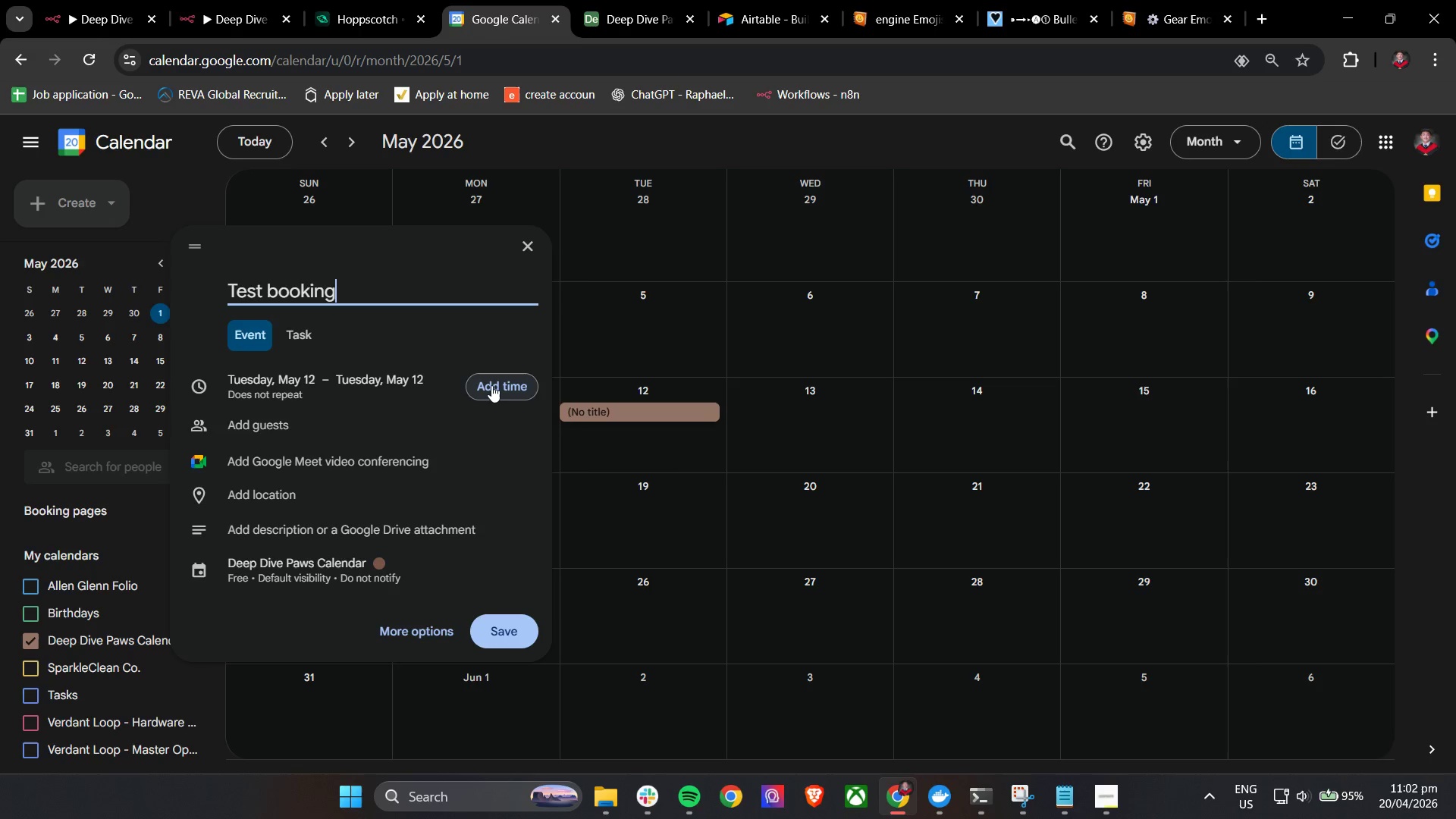 
left_click([618, 441])
 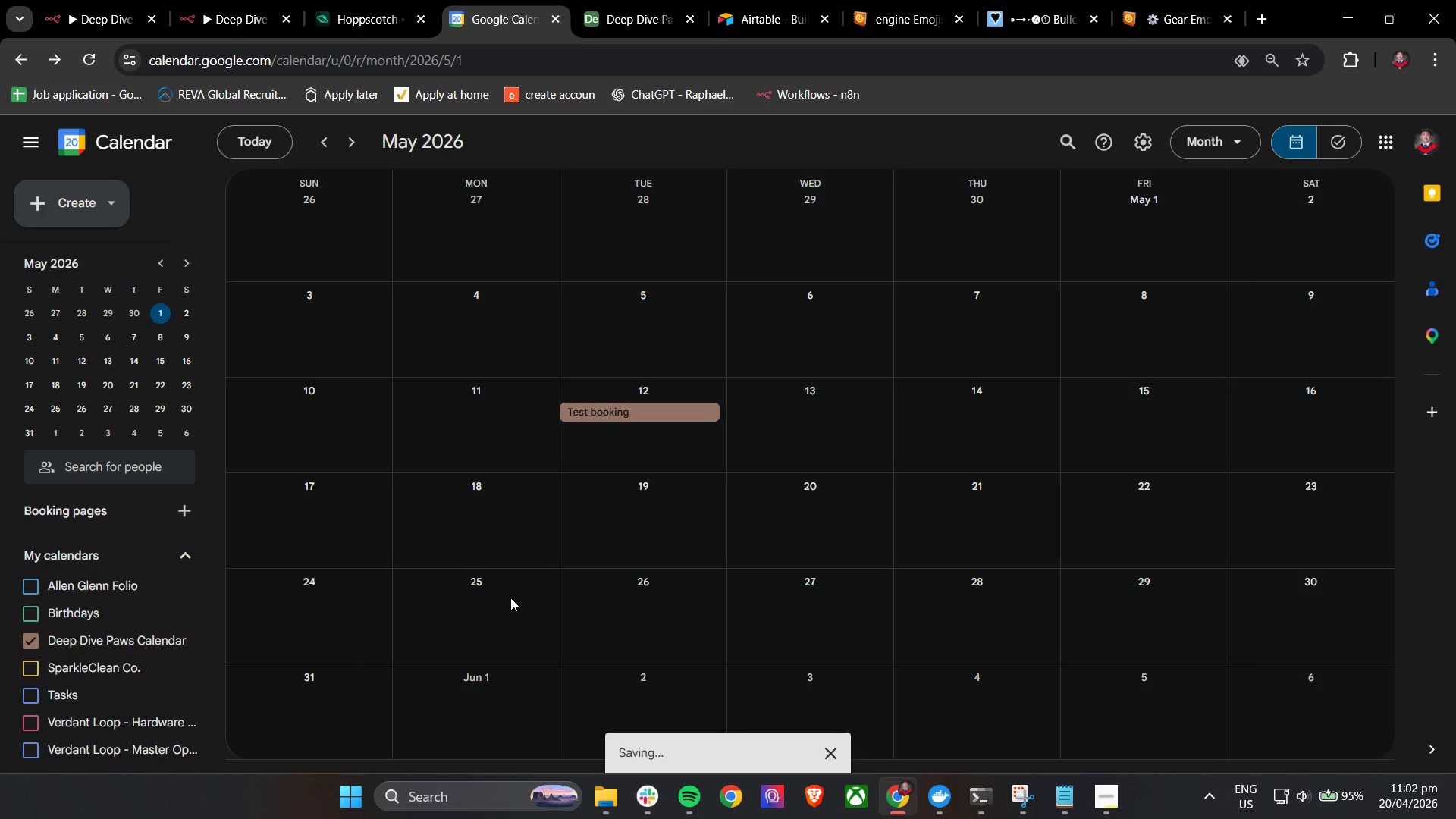 
mouse_move([146, 3])
 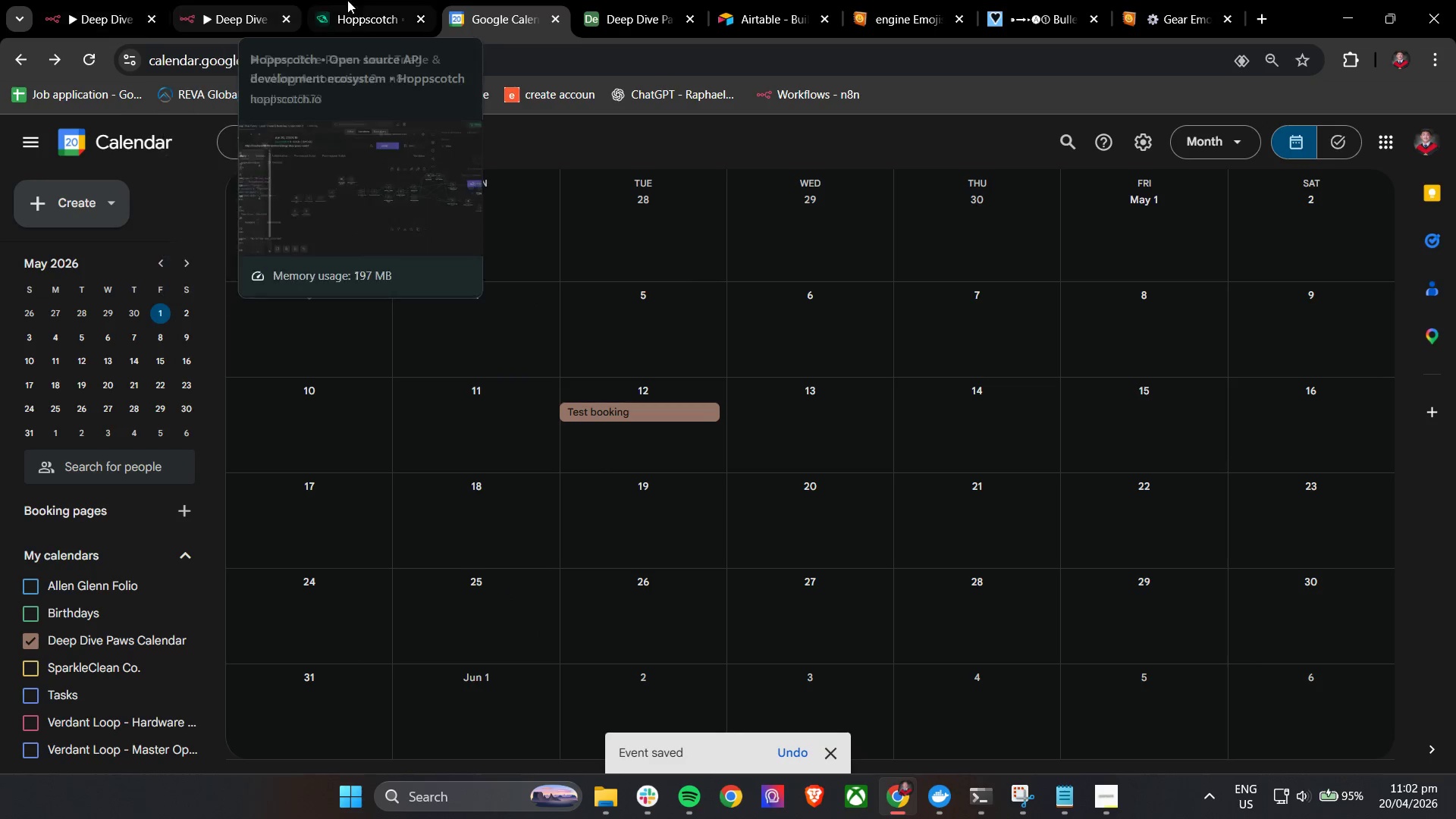 
left_click([348, 0])
 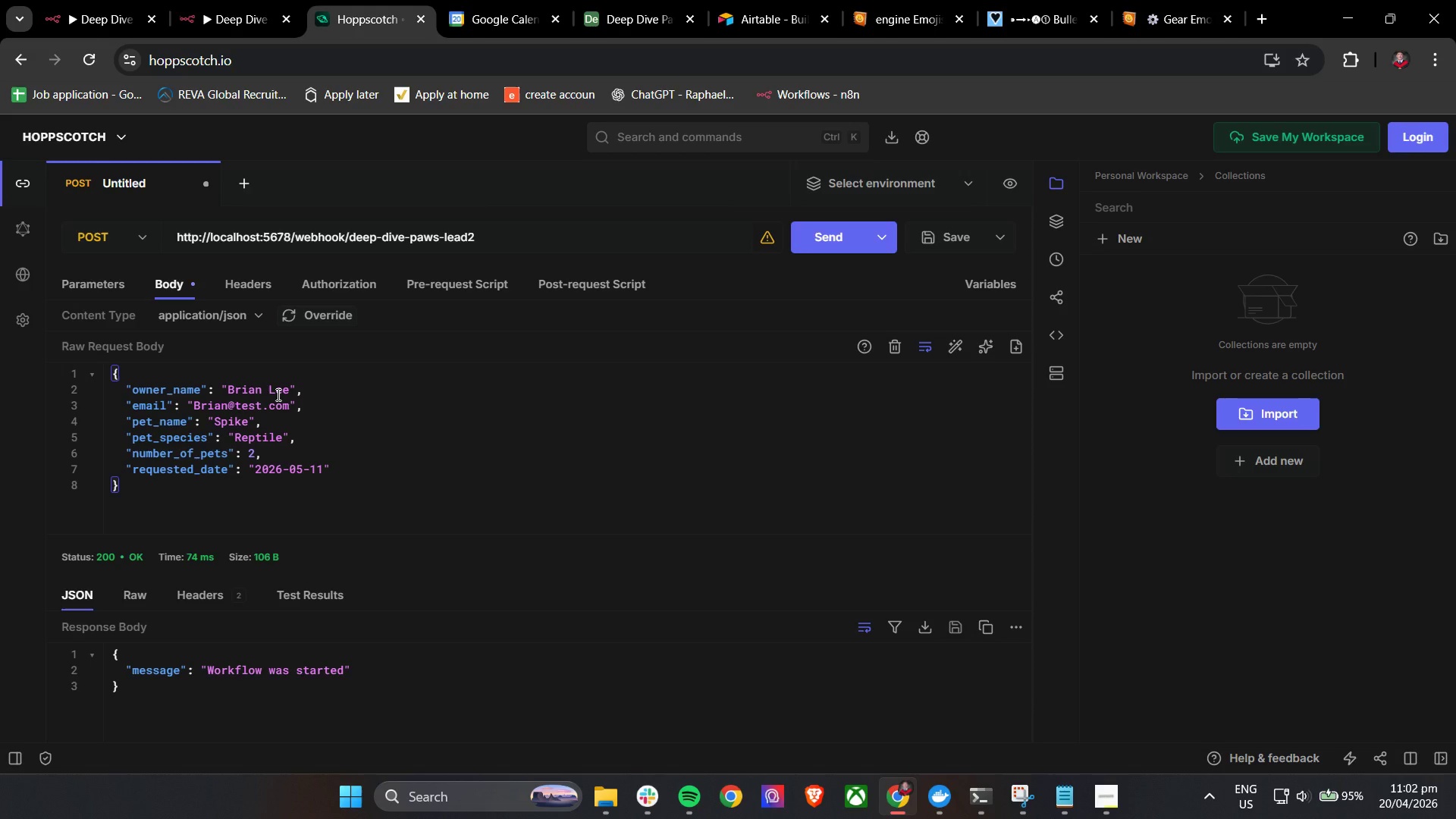 
wait(6.95)
 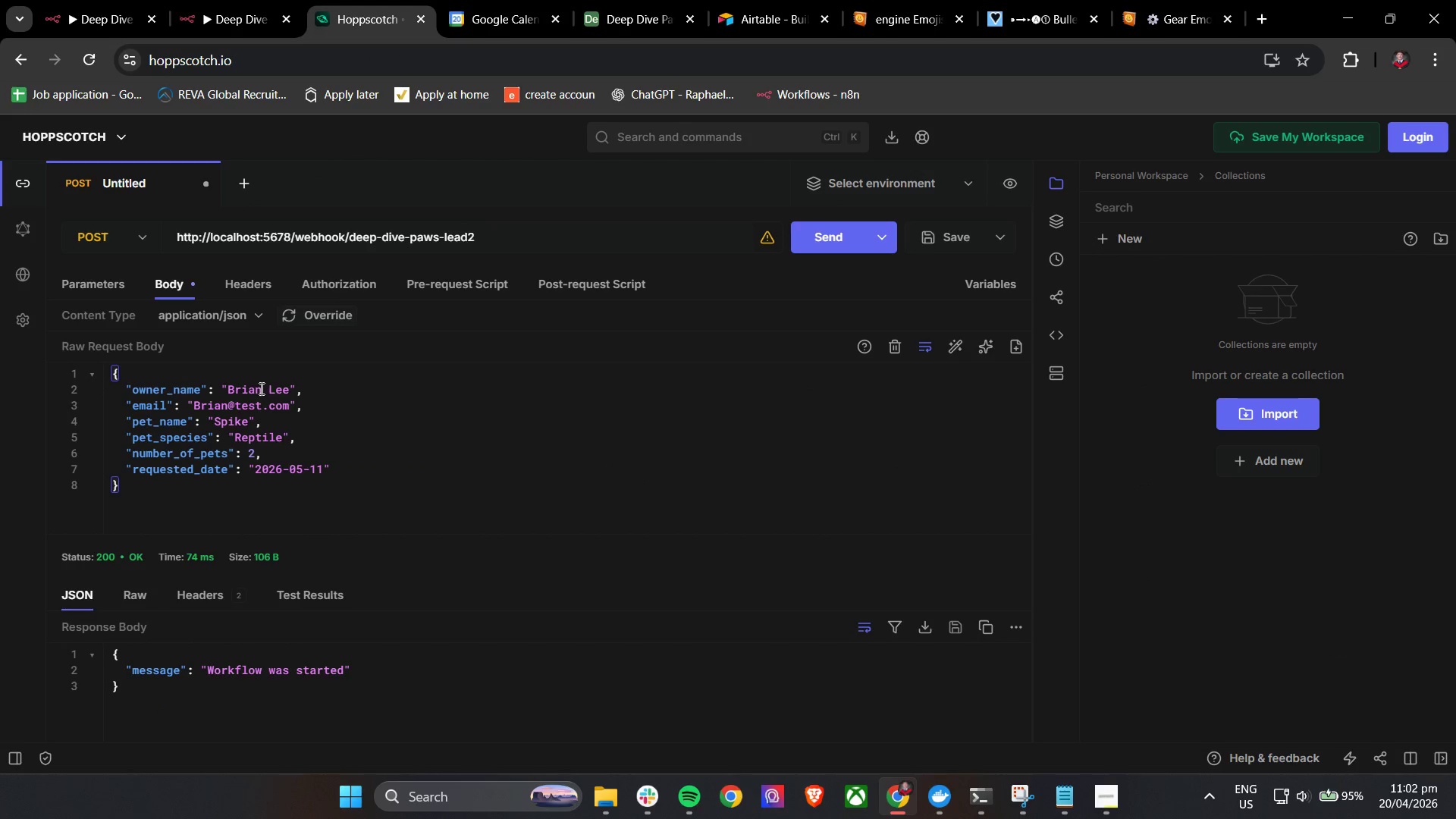 
left_click_drag(start_coordinate=[227, 390], to_coordinate=[291, 393])
 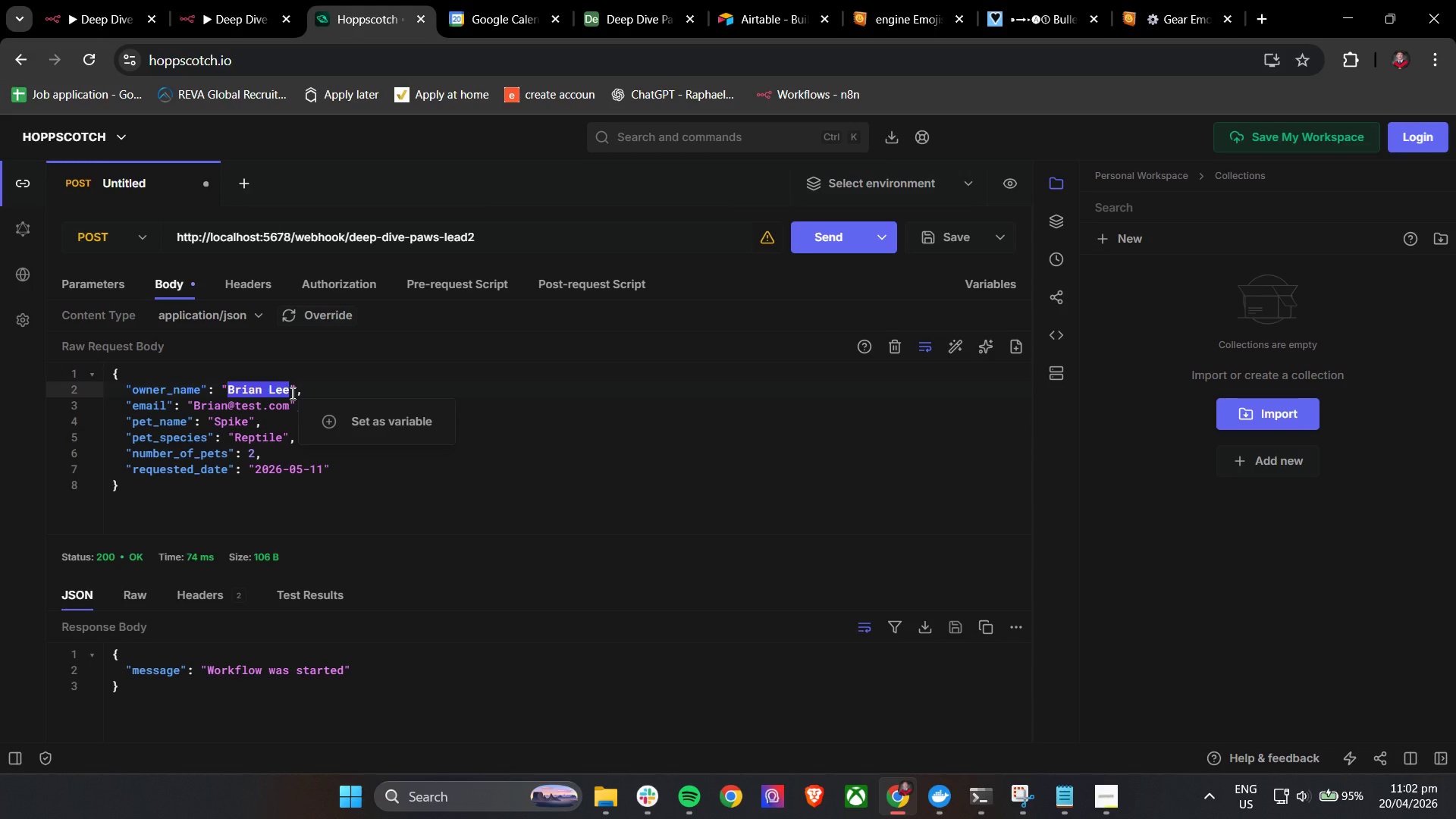 
type(Carla Santos)
 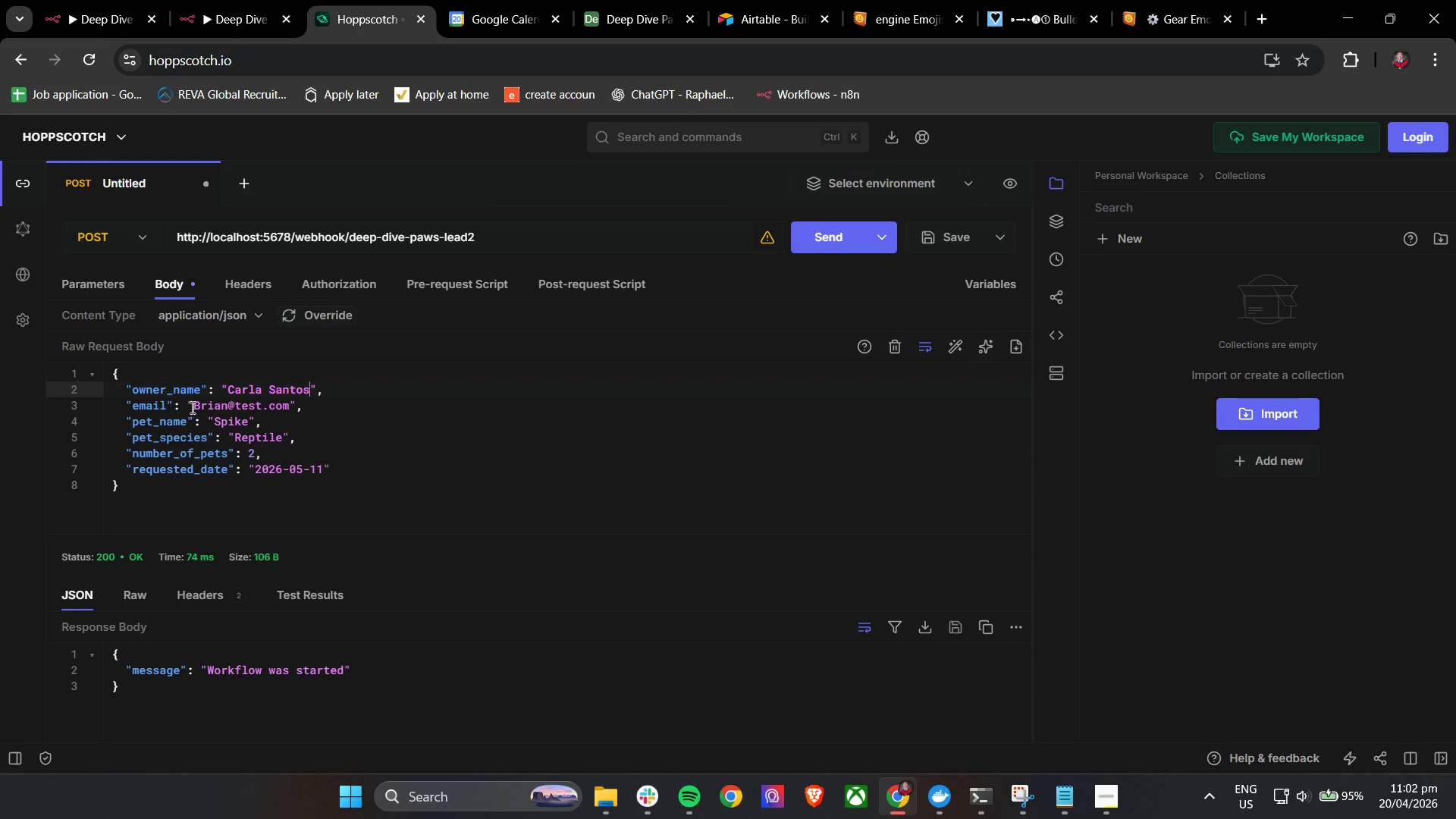 
left_click_drag(start_coordinate=[192, 406], to_coordinate=[224, 407])
 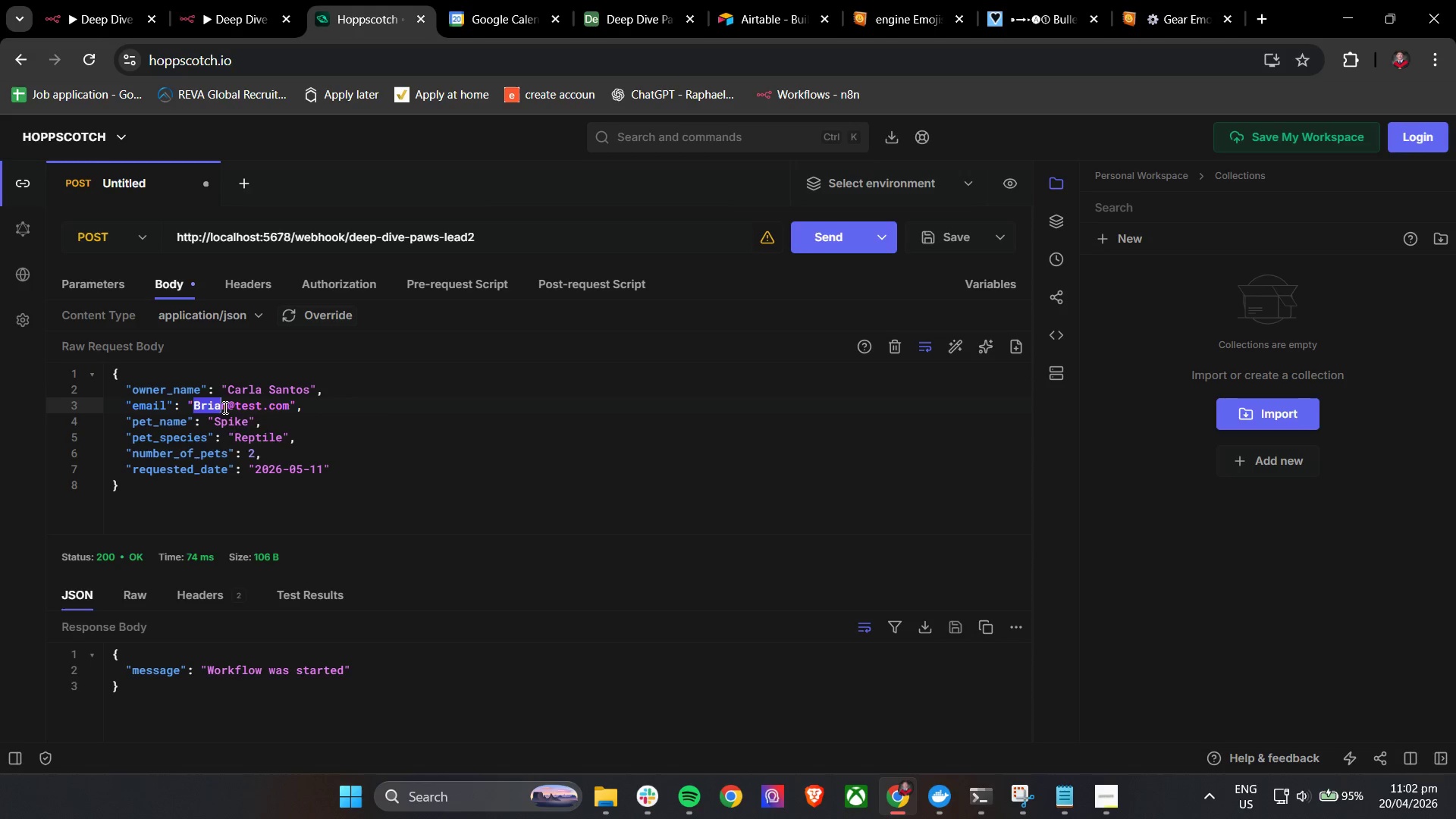 
type(Carla)
 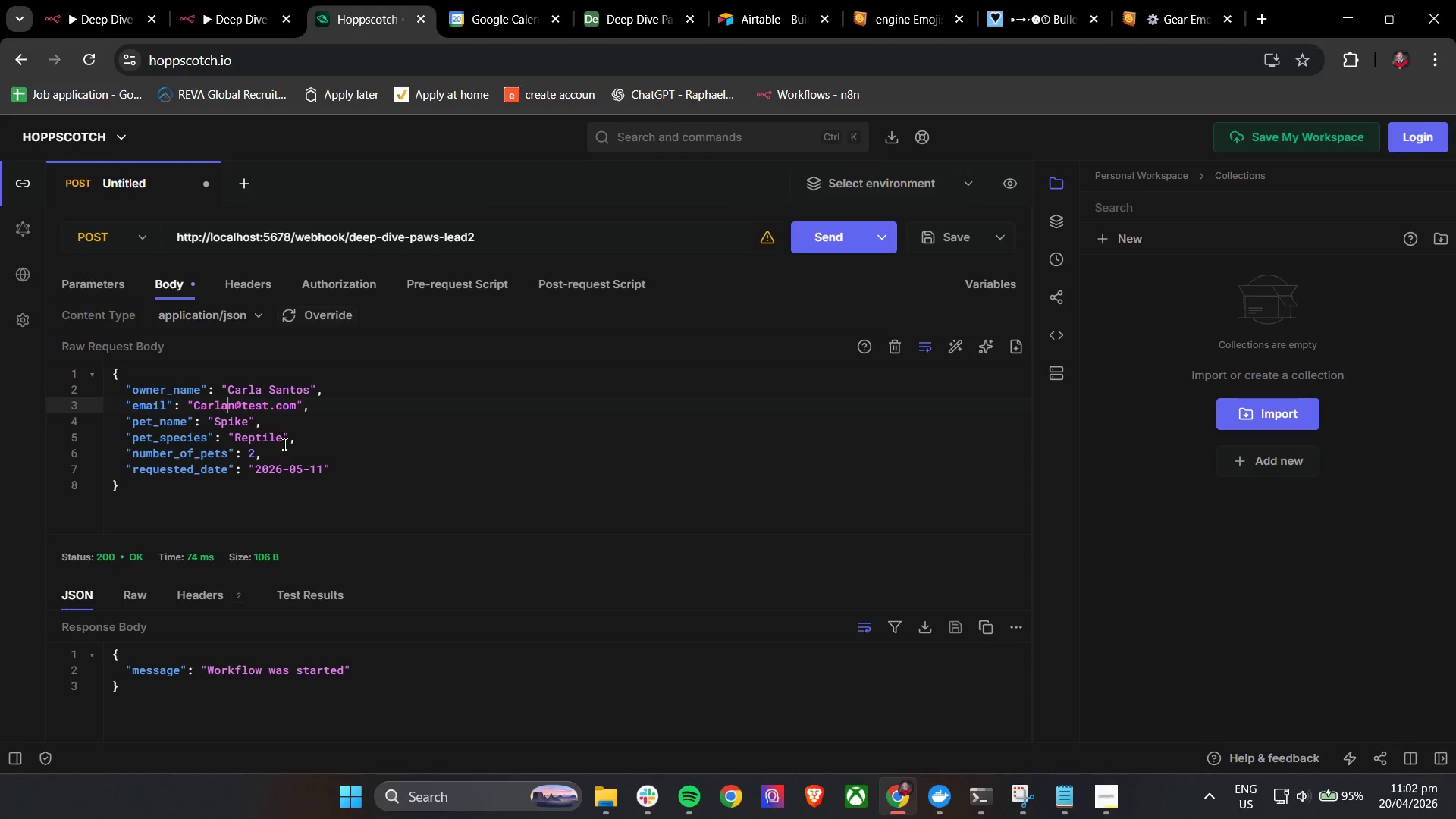 
key(ArrowRight)
 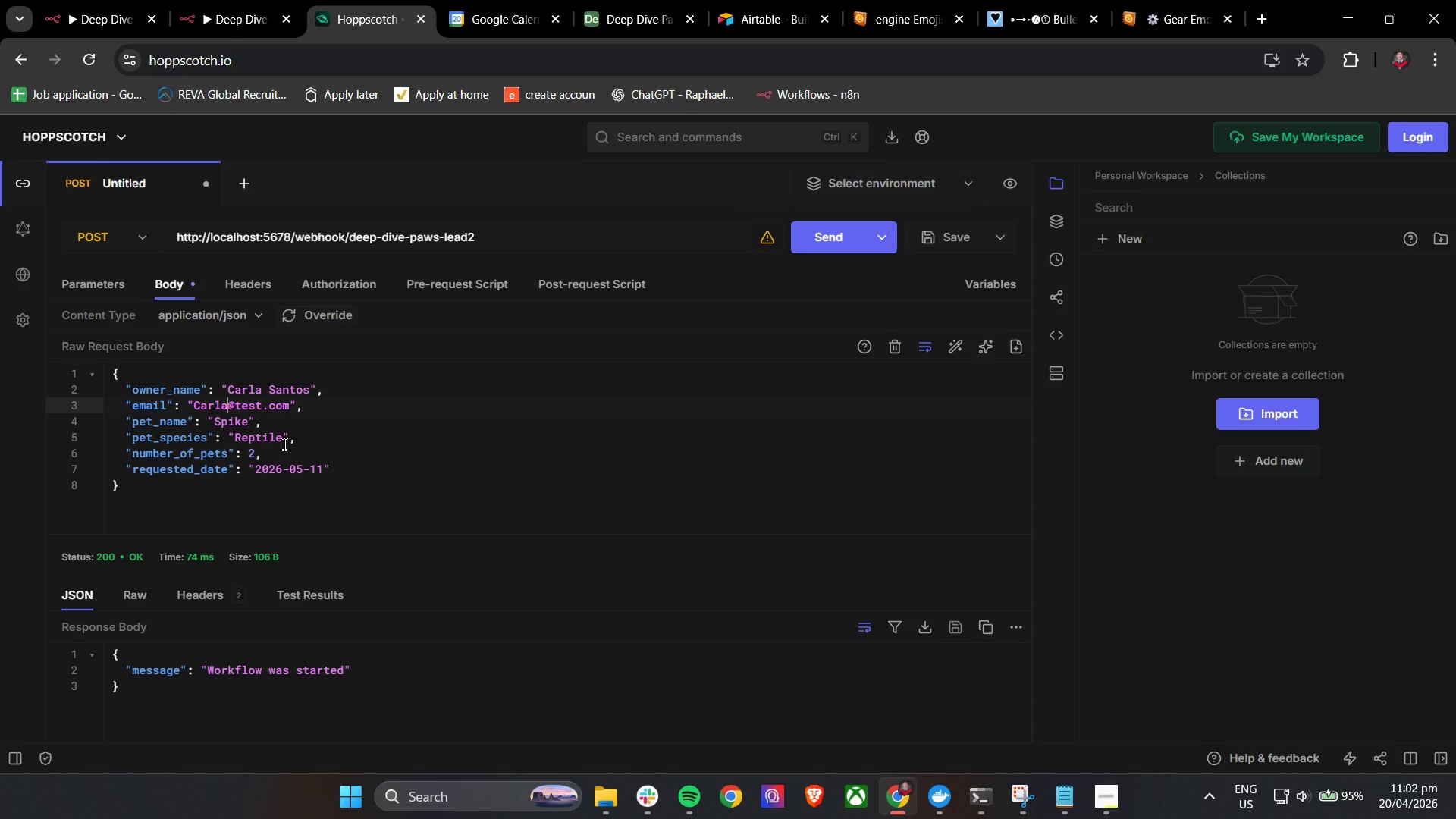 
key(Backspace)
 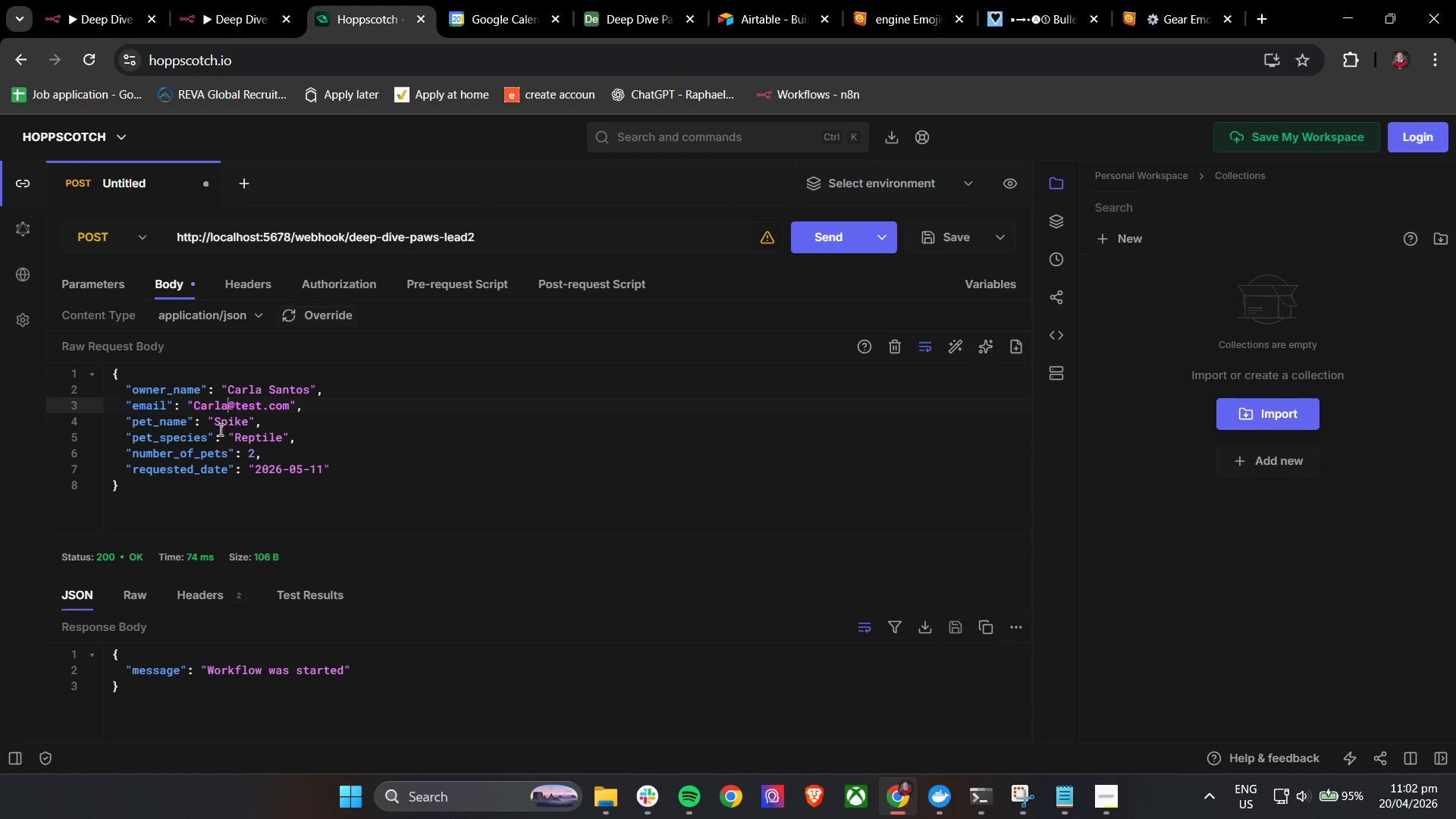 
left_click_drag(start_coordinate=[214, 426], to_coordinate=[249, 426])
 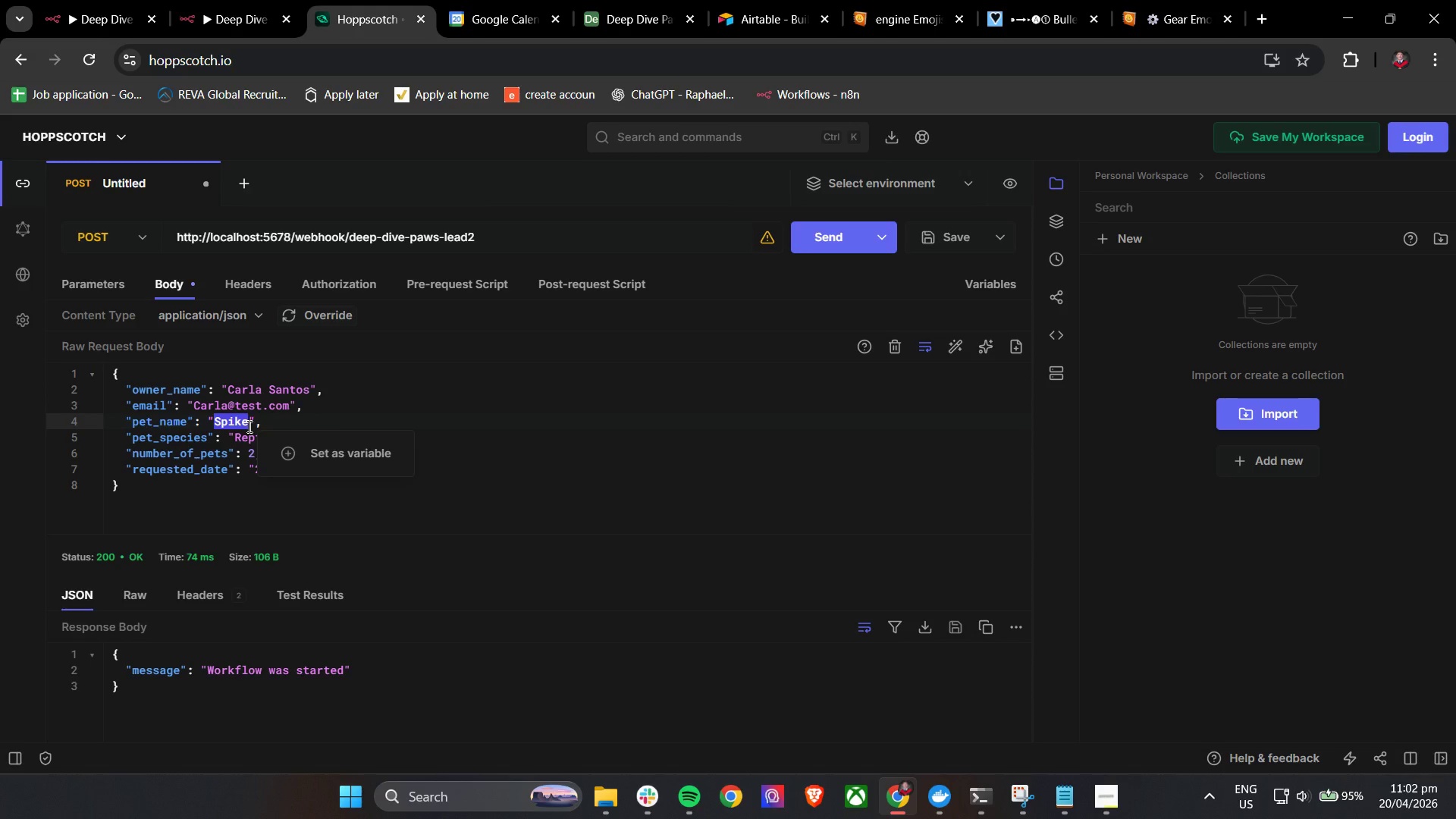 
hold_key(key=ShiftLeft, duration=1.02)
 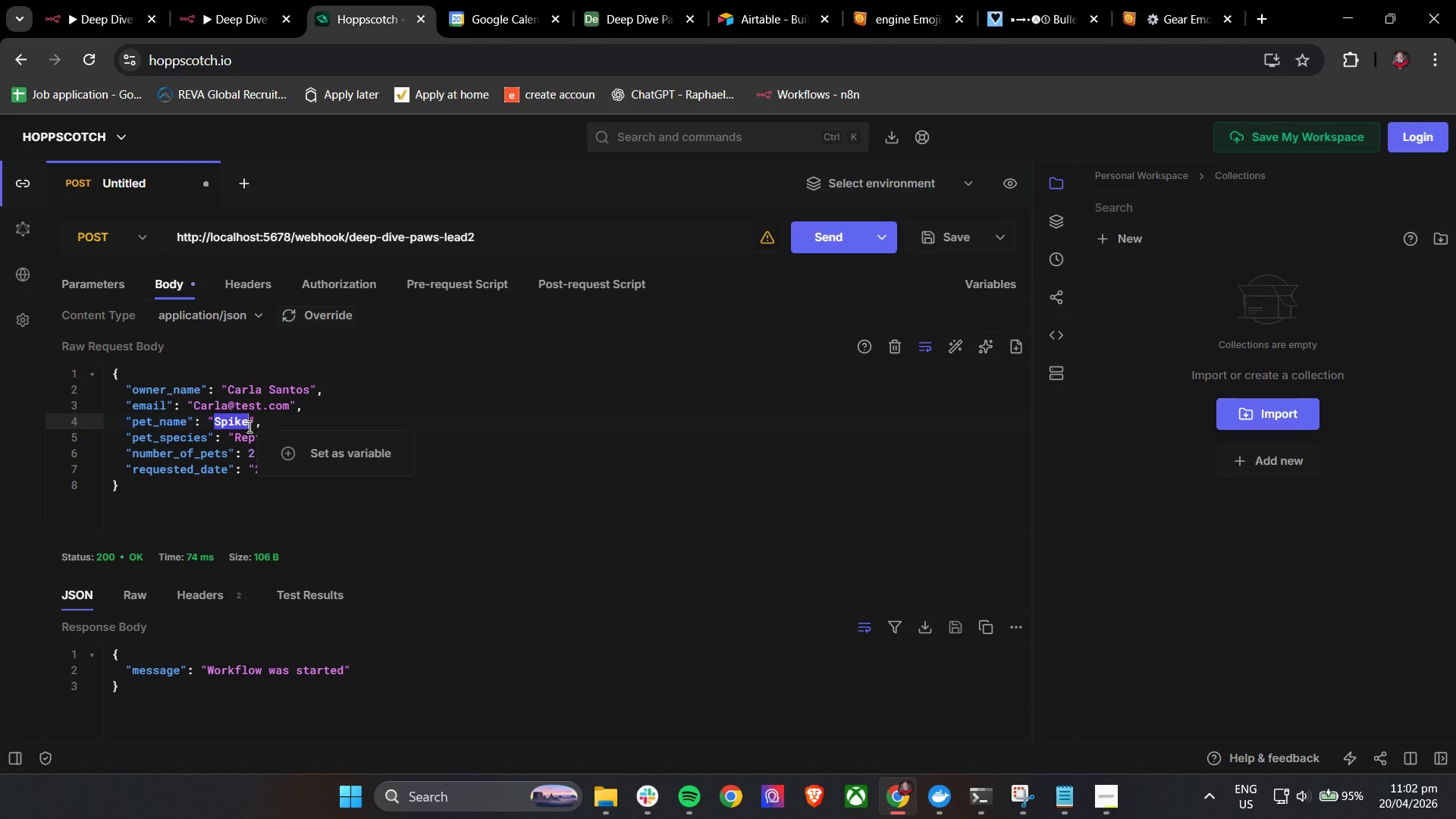 
type(Marble)
 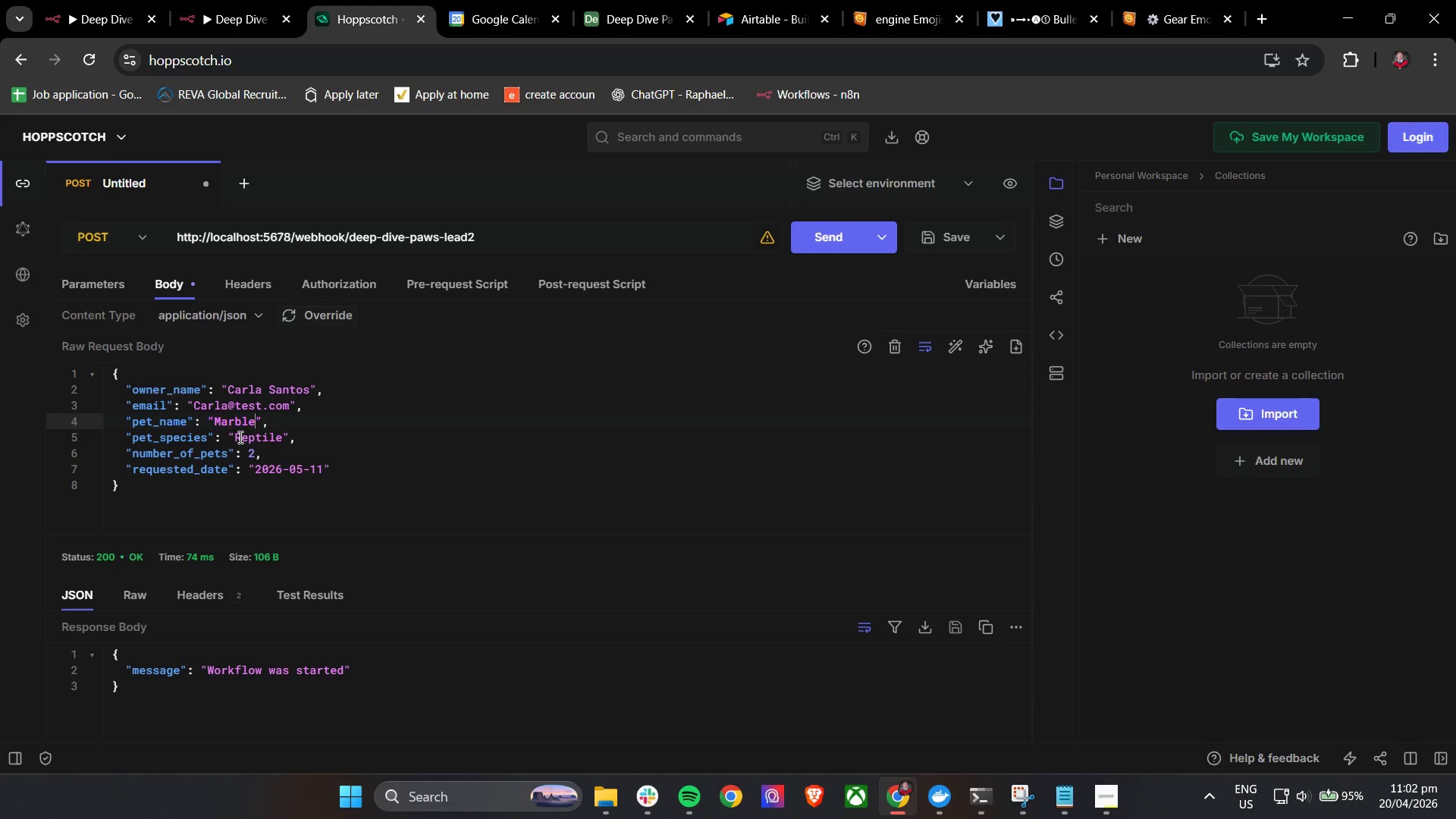 
left_click_drag(start_coordinate=[236, 438], to_coordinate=[281, 438])
 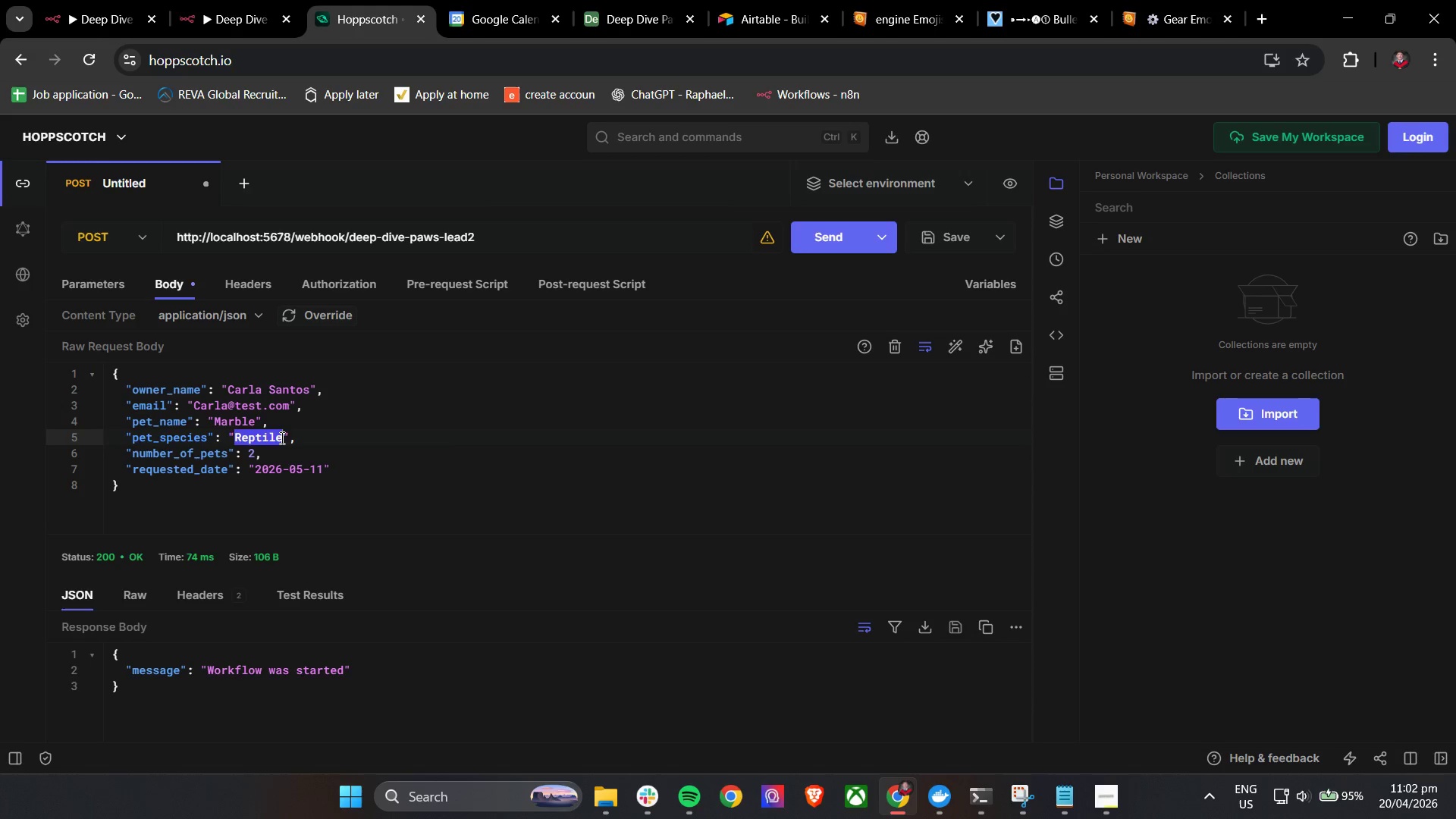 
type(Cat)
 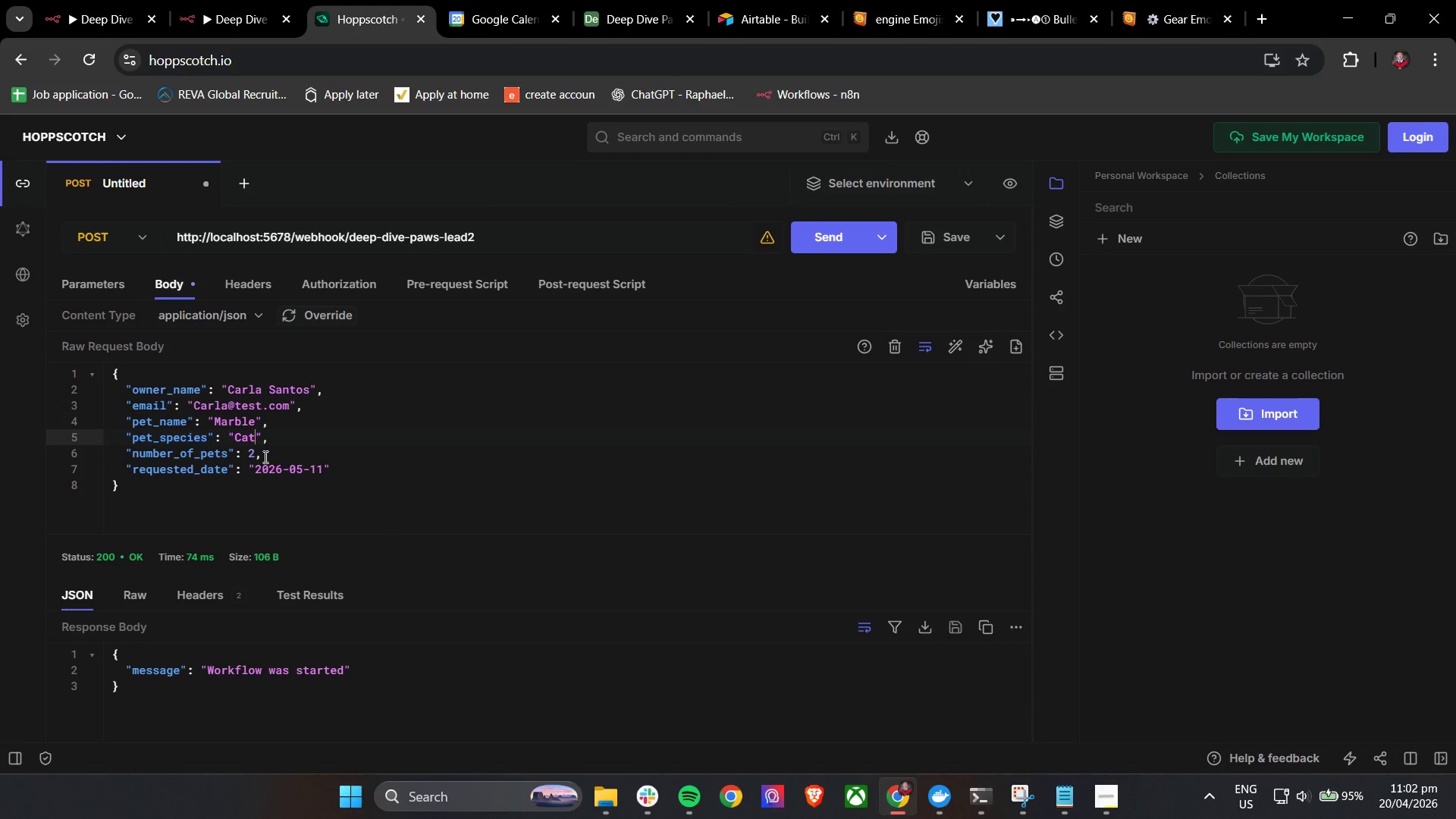 
left_click_drag(start_coordinate=[250, 452], to_coordinate=[256, 453])
 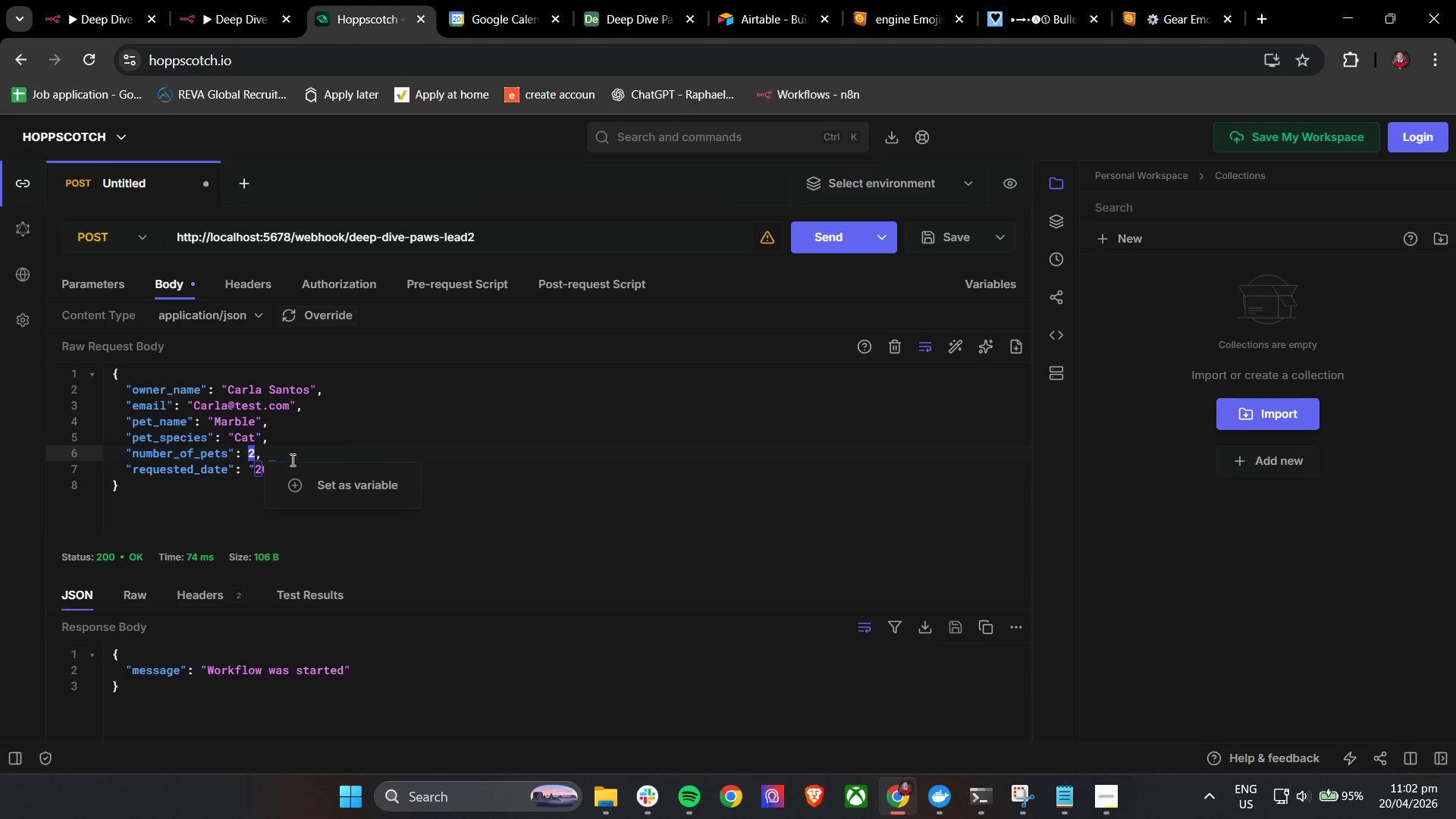 
key(3)
 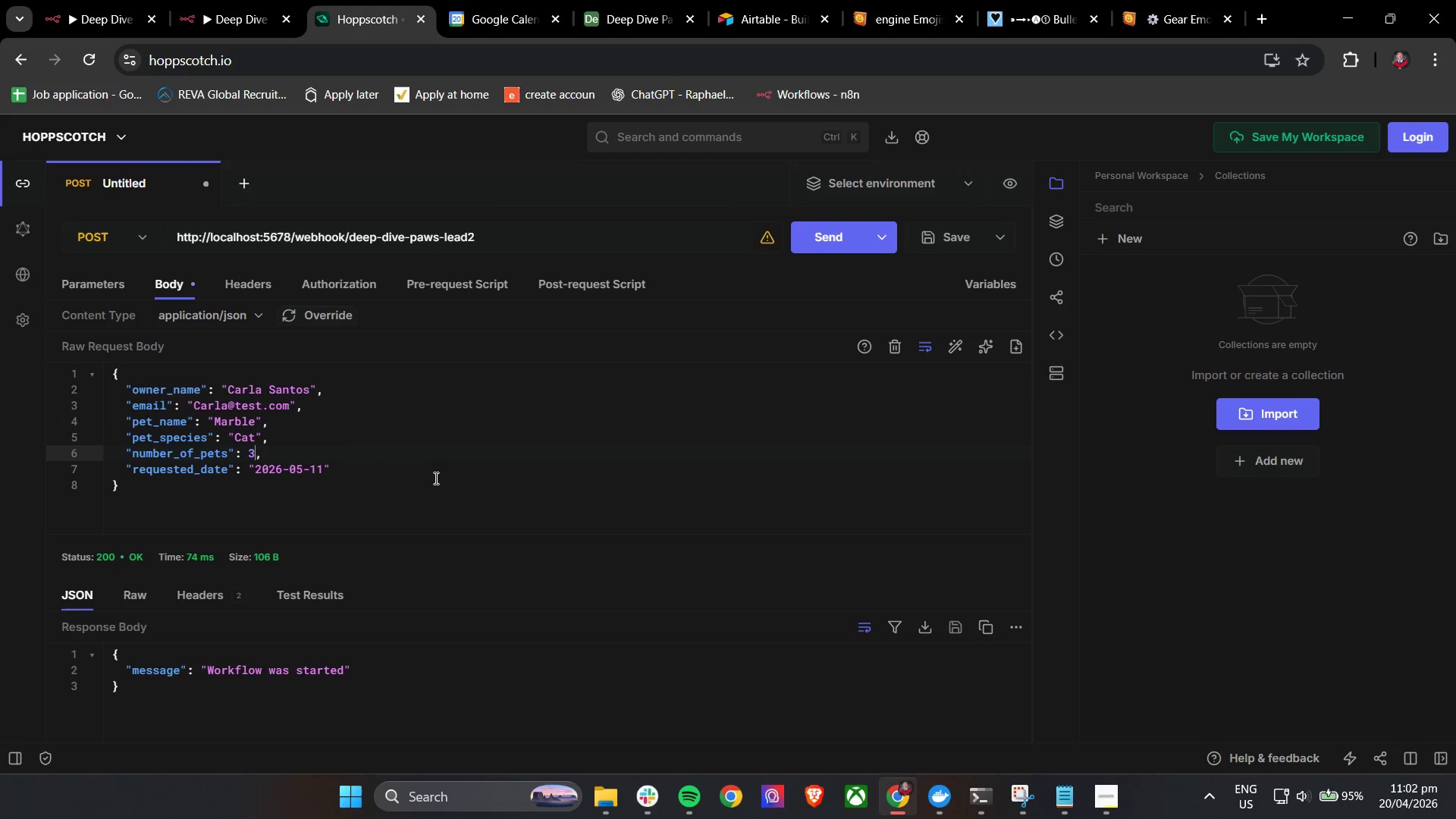 
left_click([466, 477])
 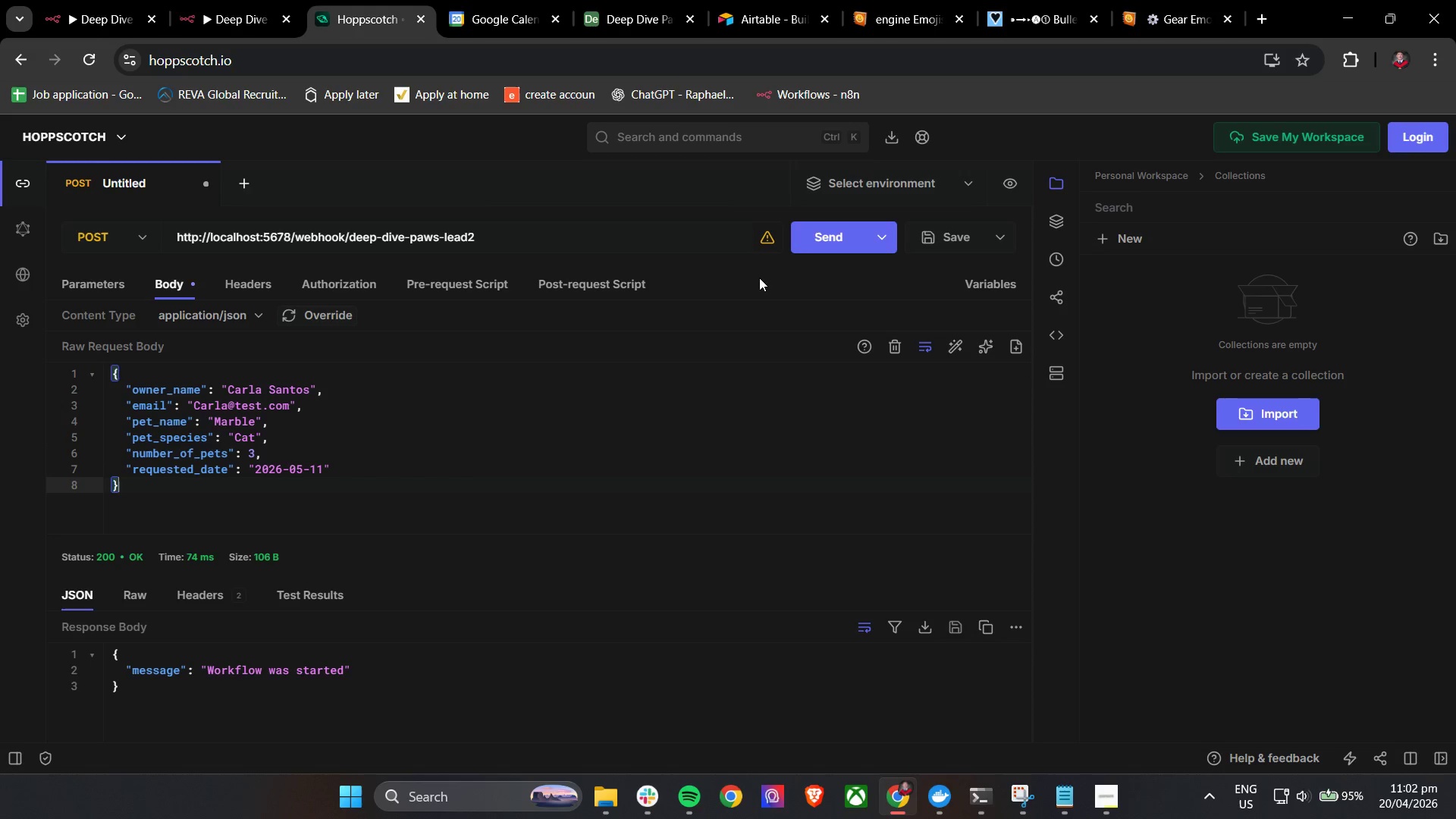 
left_click([831, 246])
 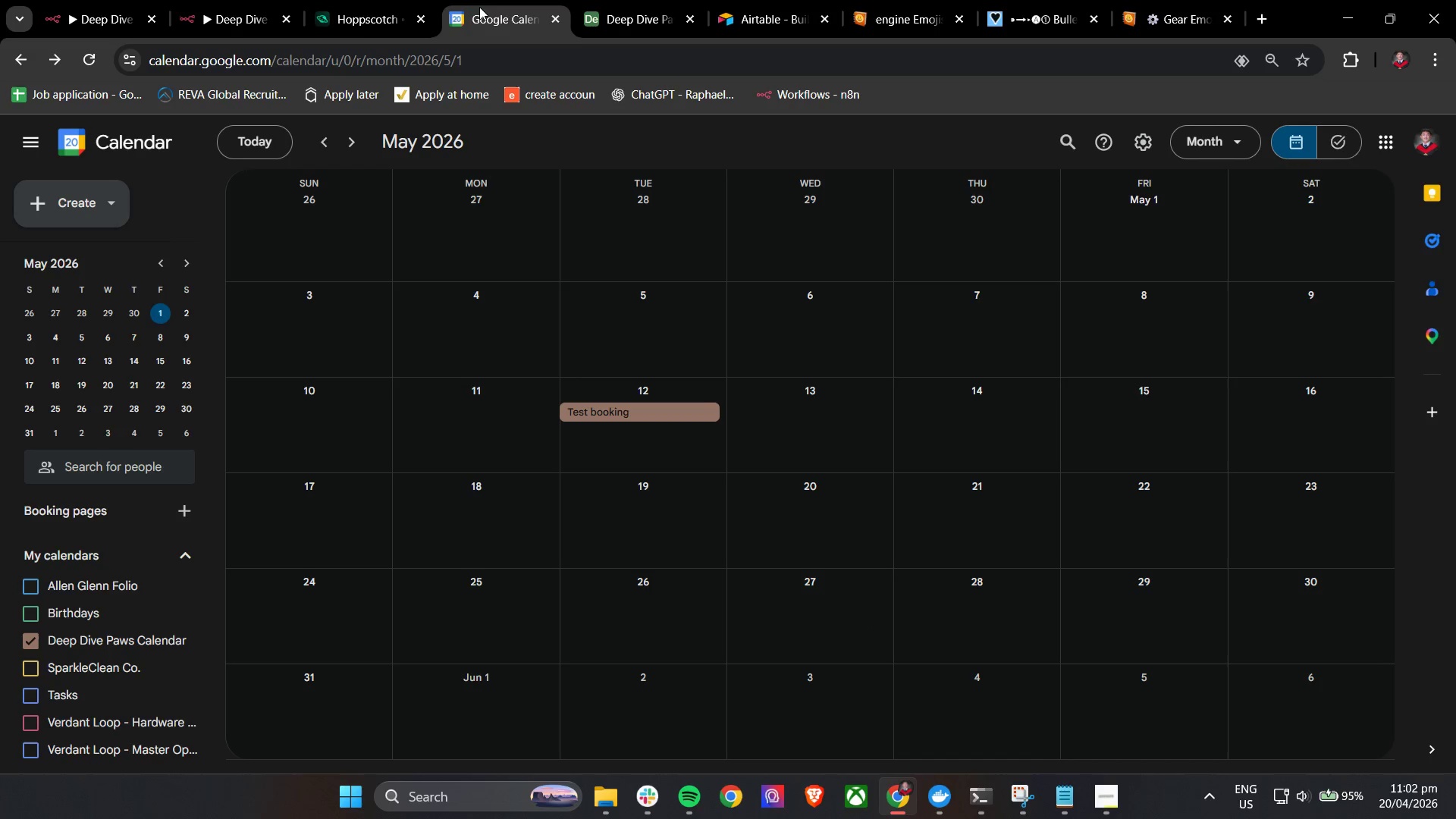 
left_click([229, 0])
 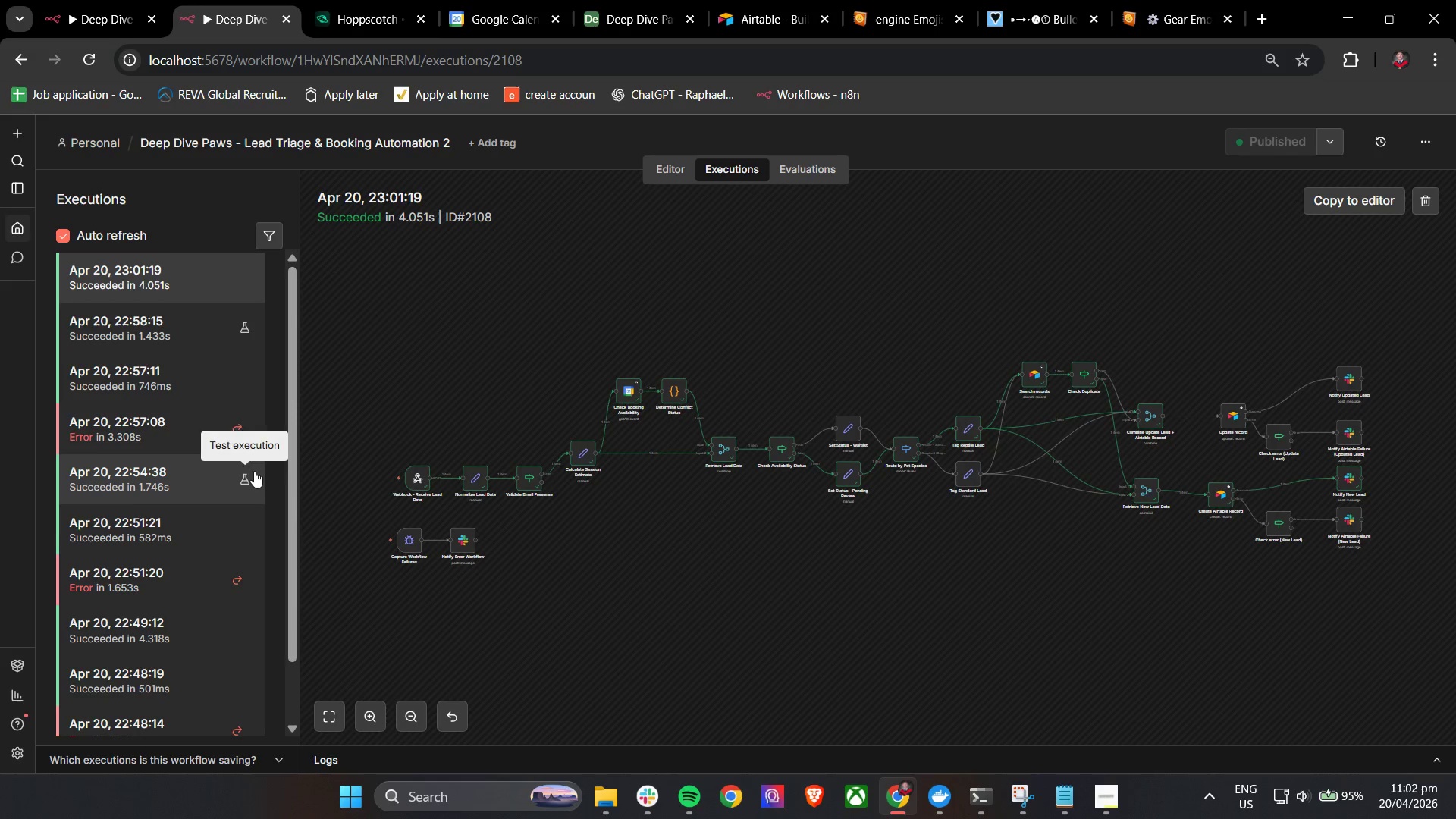 
wait(5.2)
 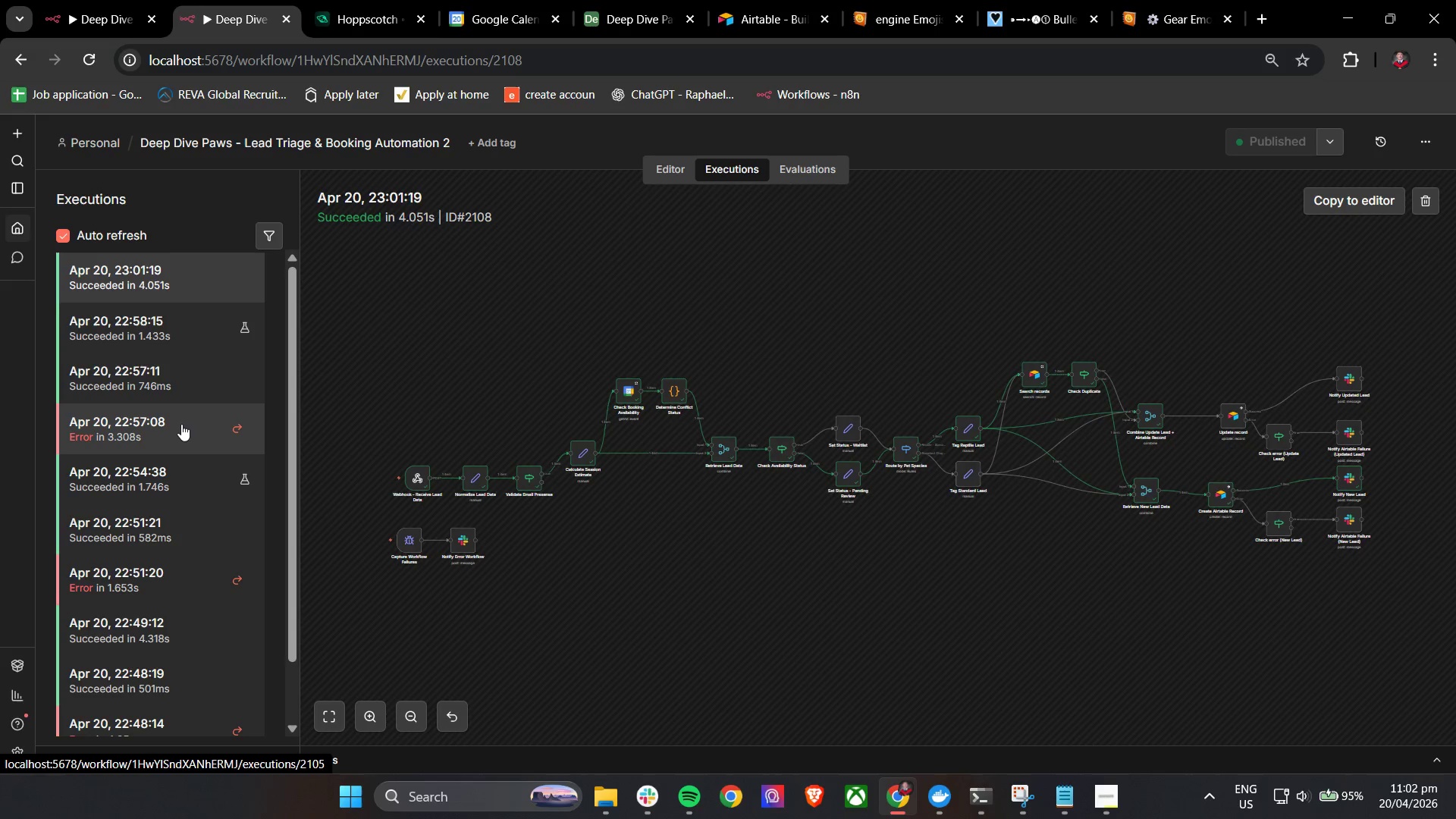 
left_click([193, 284])
 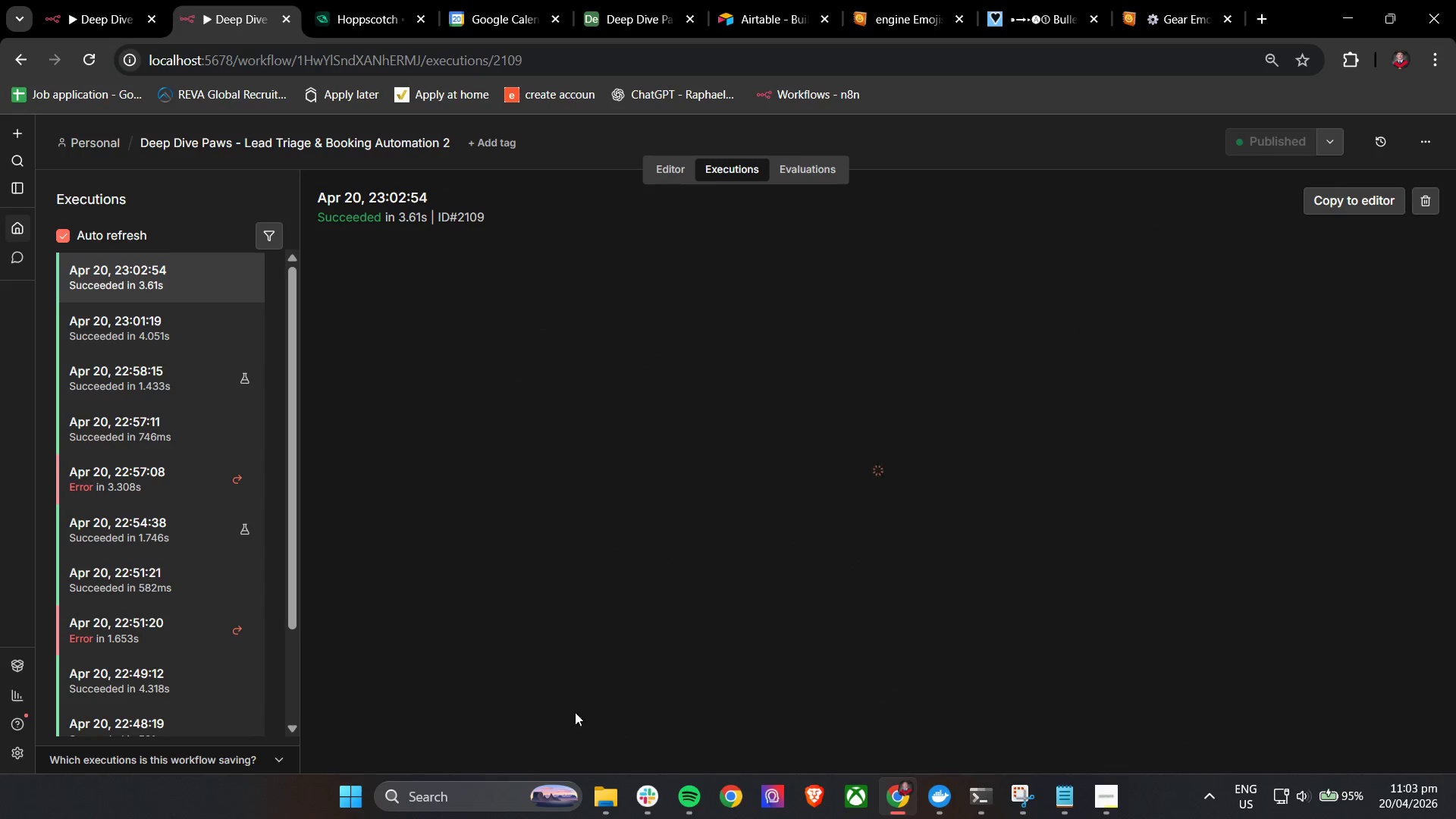 
left_click([653, 793])
 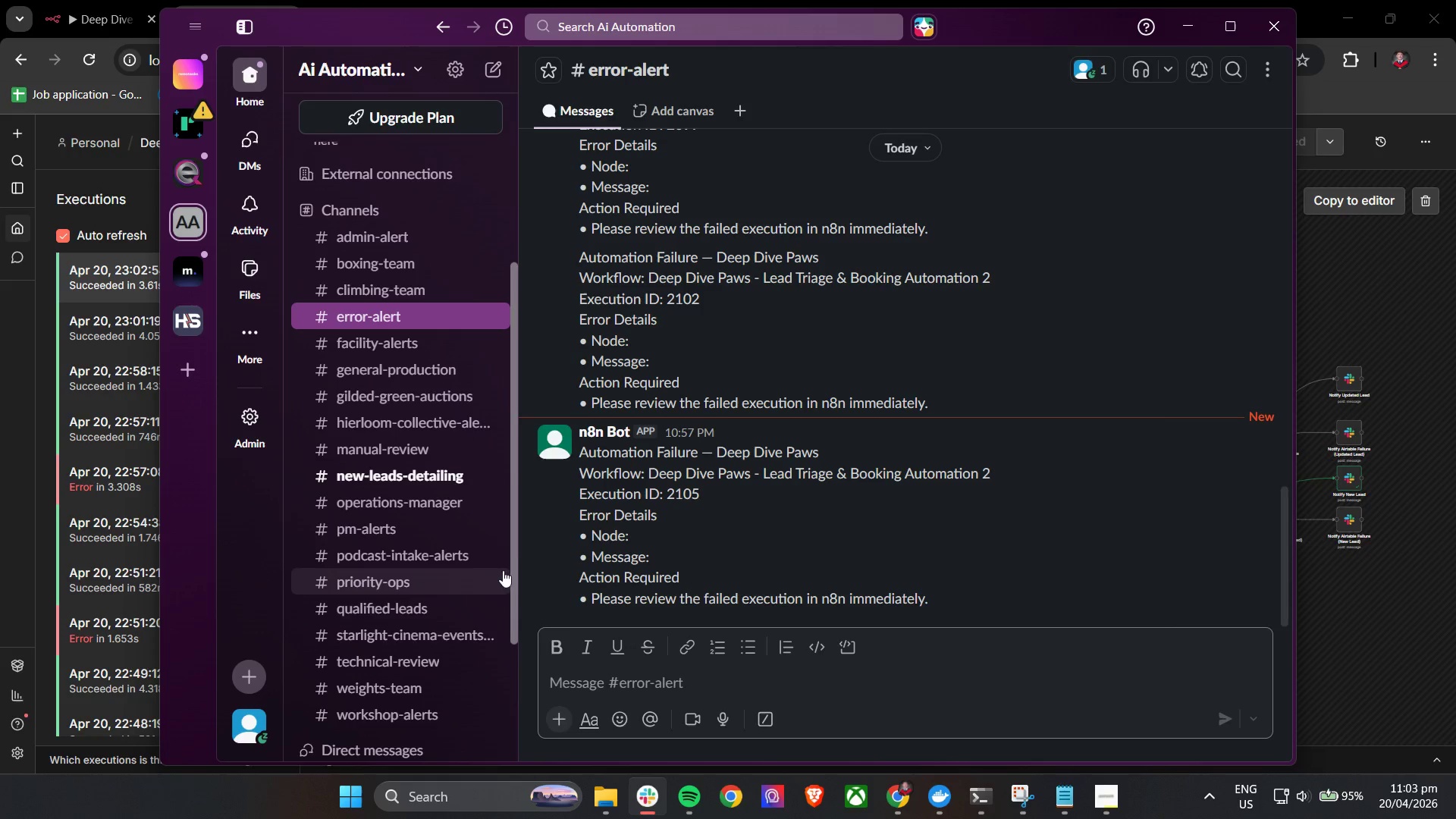 
left_click([431, 473])
 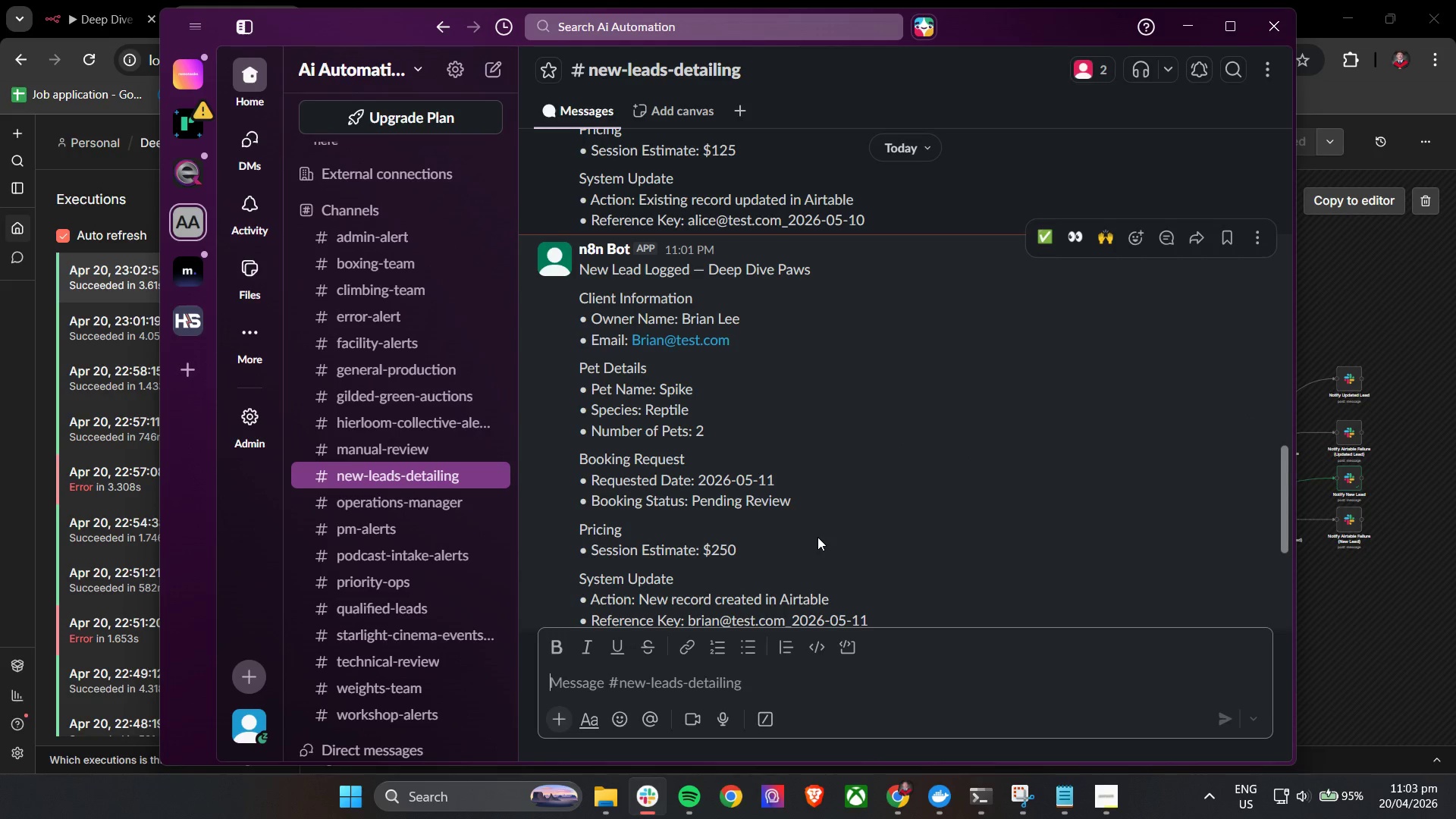 
scroll: coordinate [817, 537], scroll_direction: down, amount: 4.0
 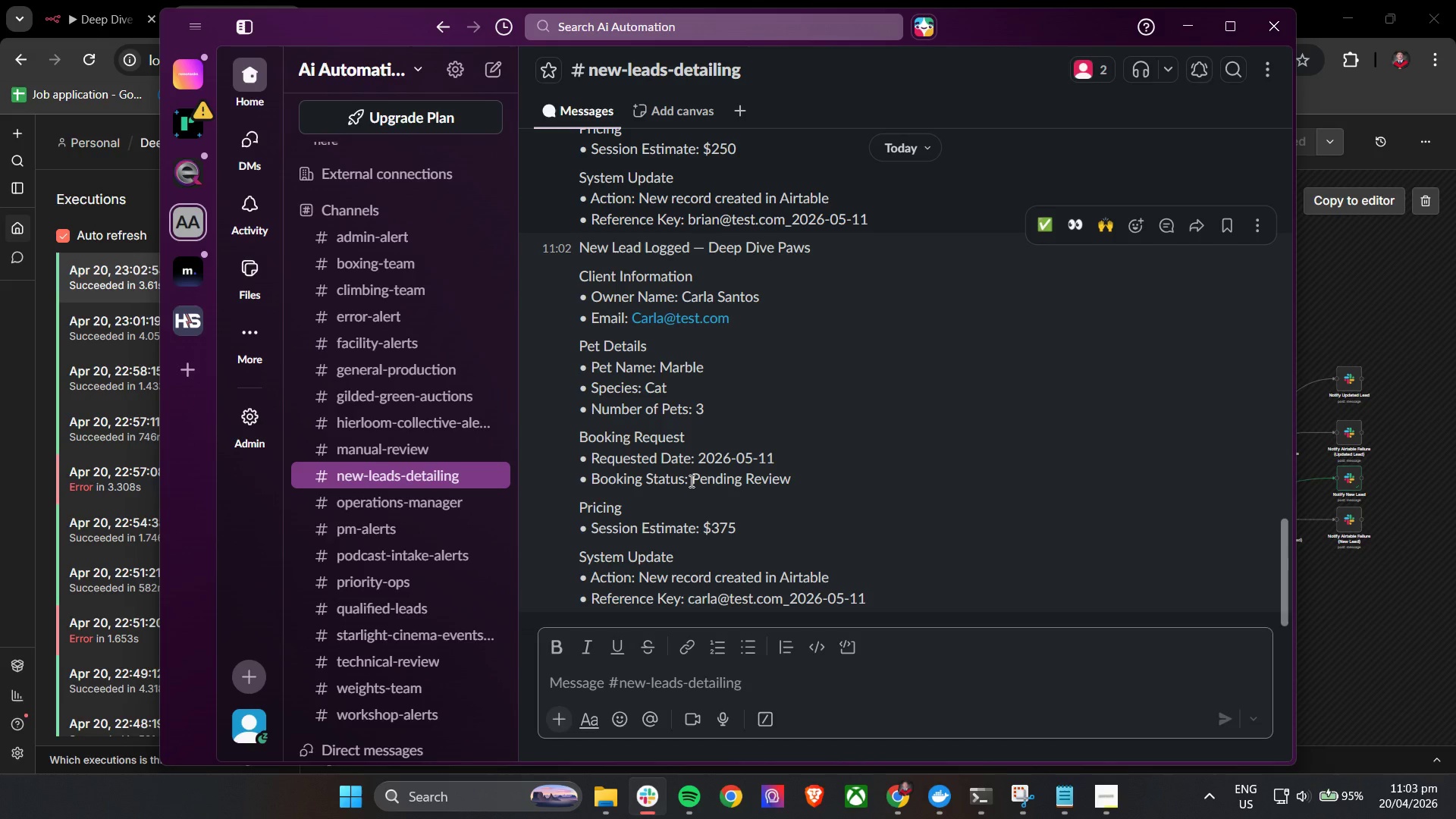 
left_click_drag(start_coordinate=[690, 479], to_coordinate=[794, 481])
 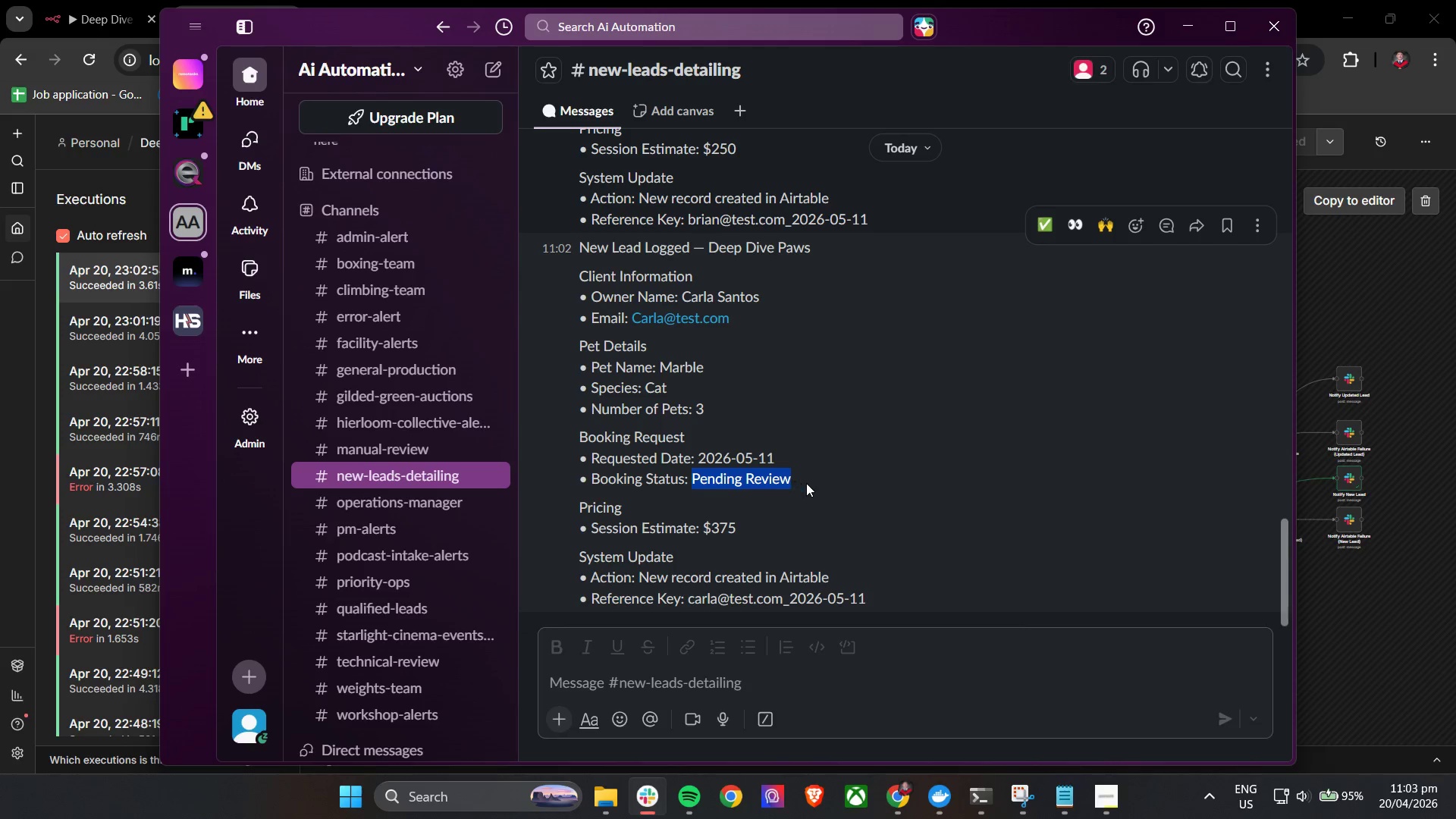 
left_click([806, 483])
 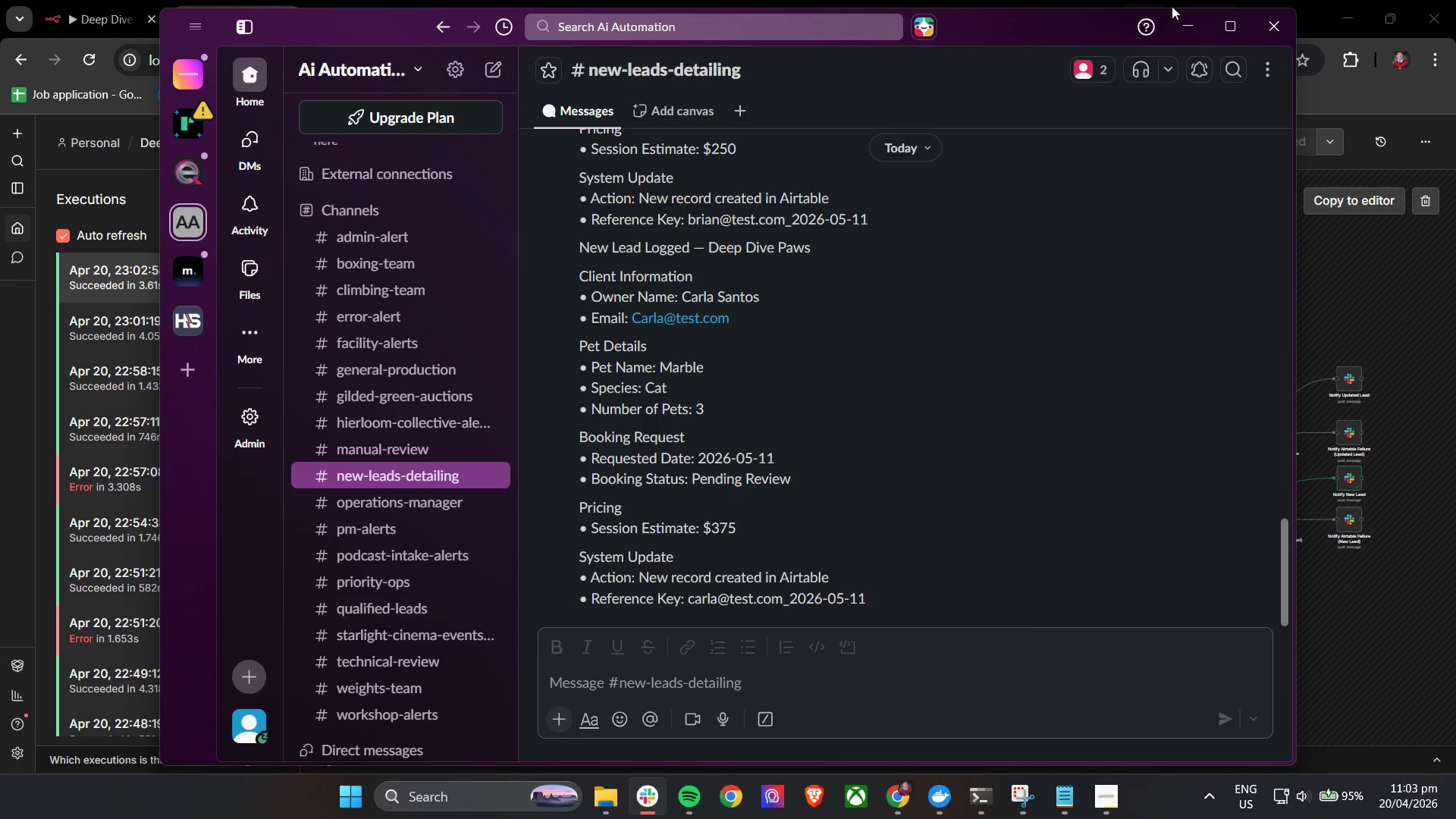 
left_click([1184, 25])
 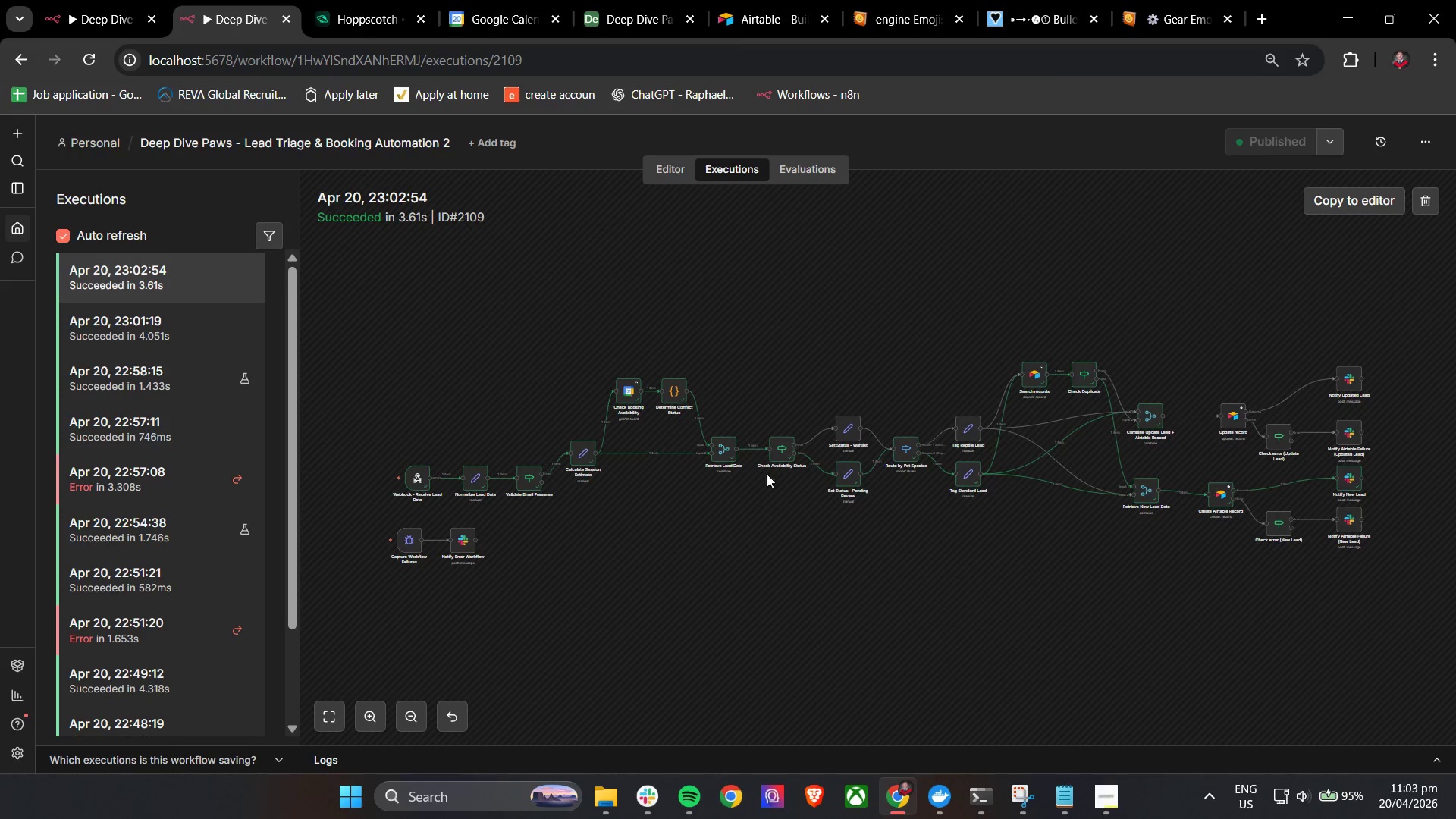 
hold_key(key=ControlLeft, duration=1.03)
scroll: coordinate [868, 483], scroll_direction: up, amount: 8.0
 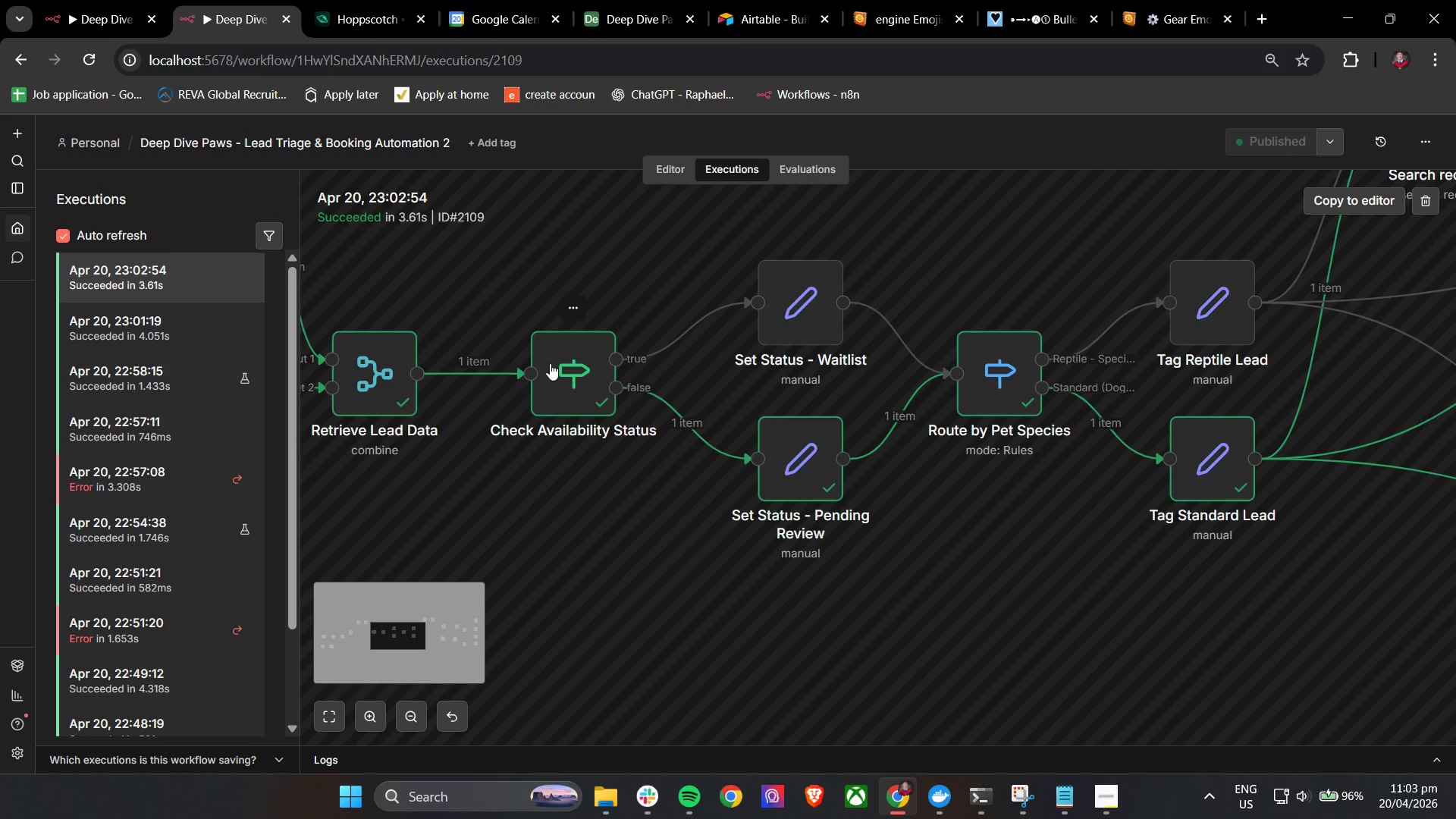 
double_click([548, 359])
 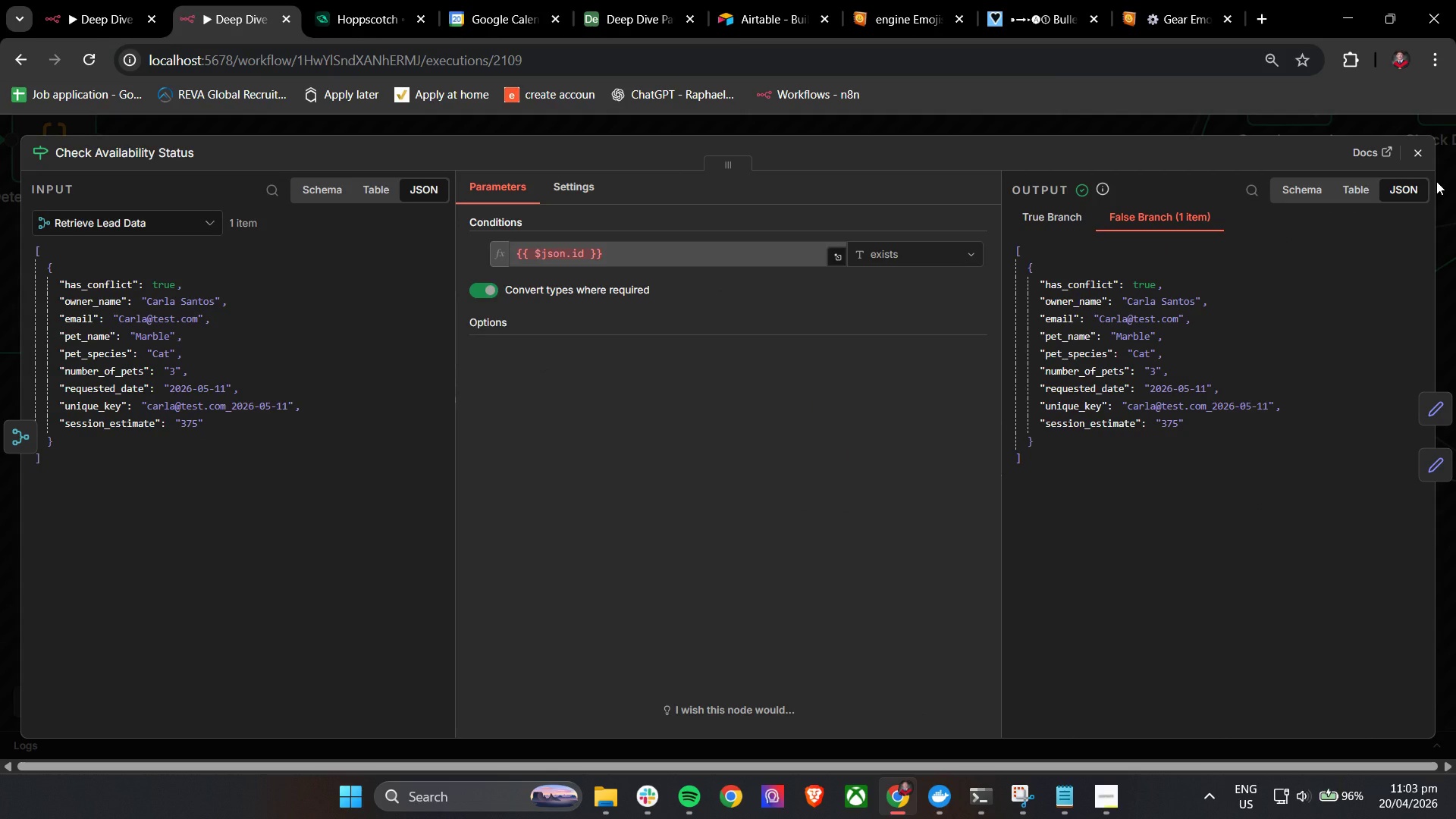 
wait(9.05)
 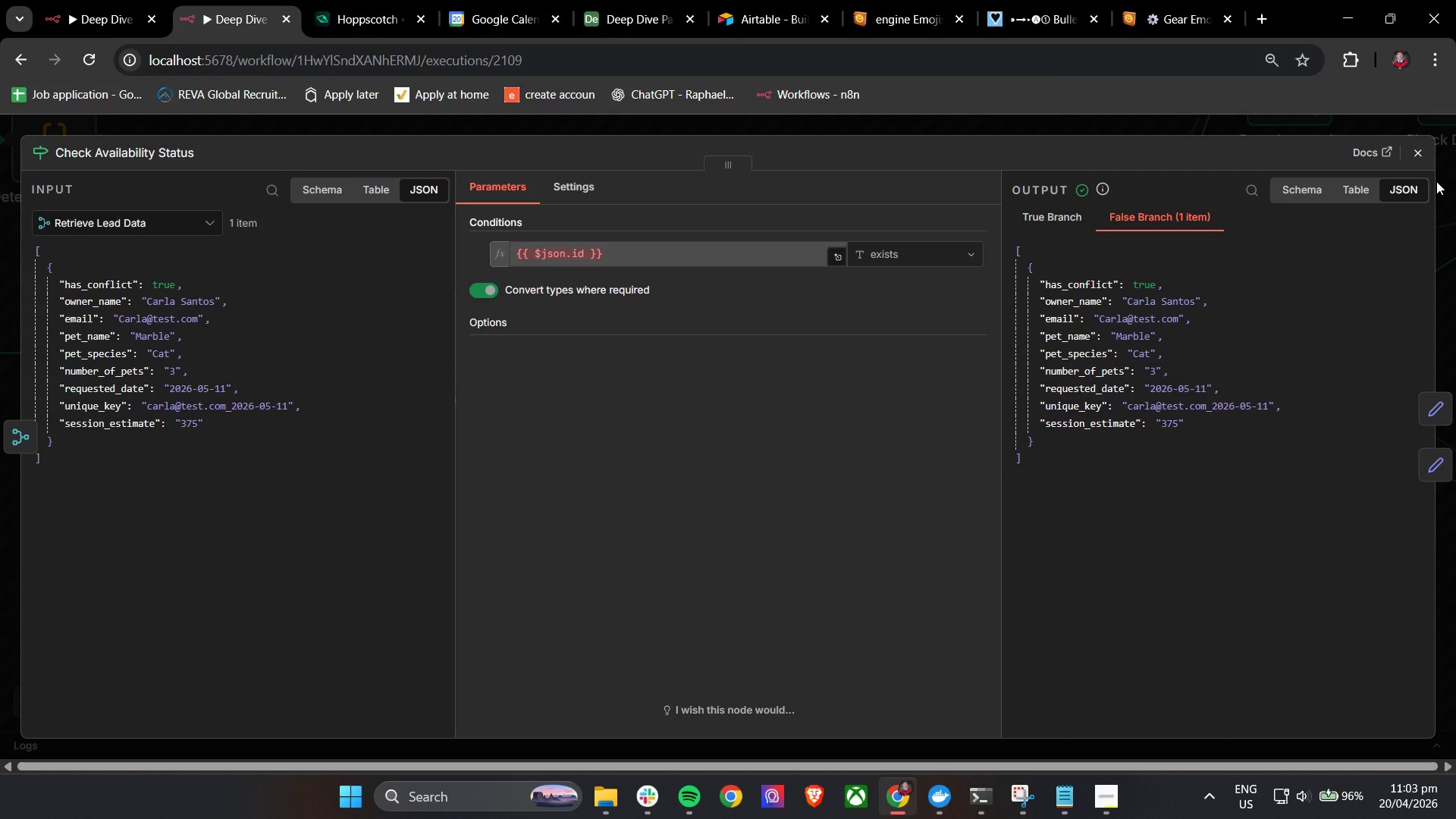 
left_click([1410, 152])
 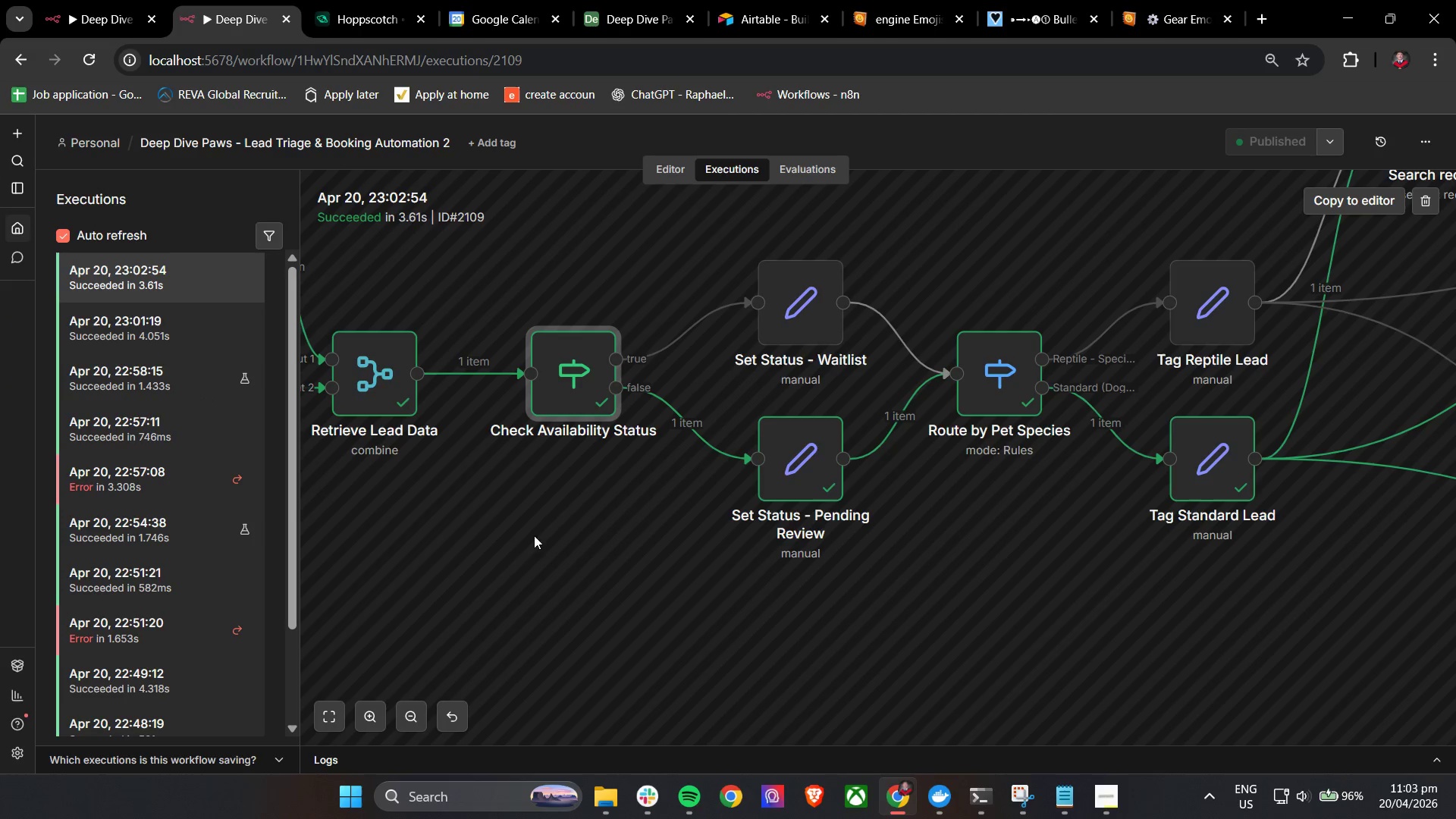 
left_click_drag(start_coordinate=[510, 543], to_coordinate=[654, 544])
 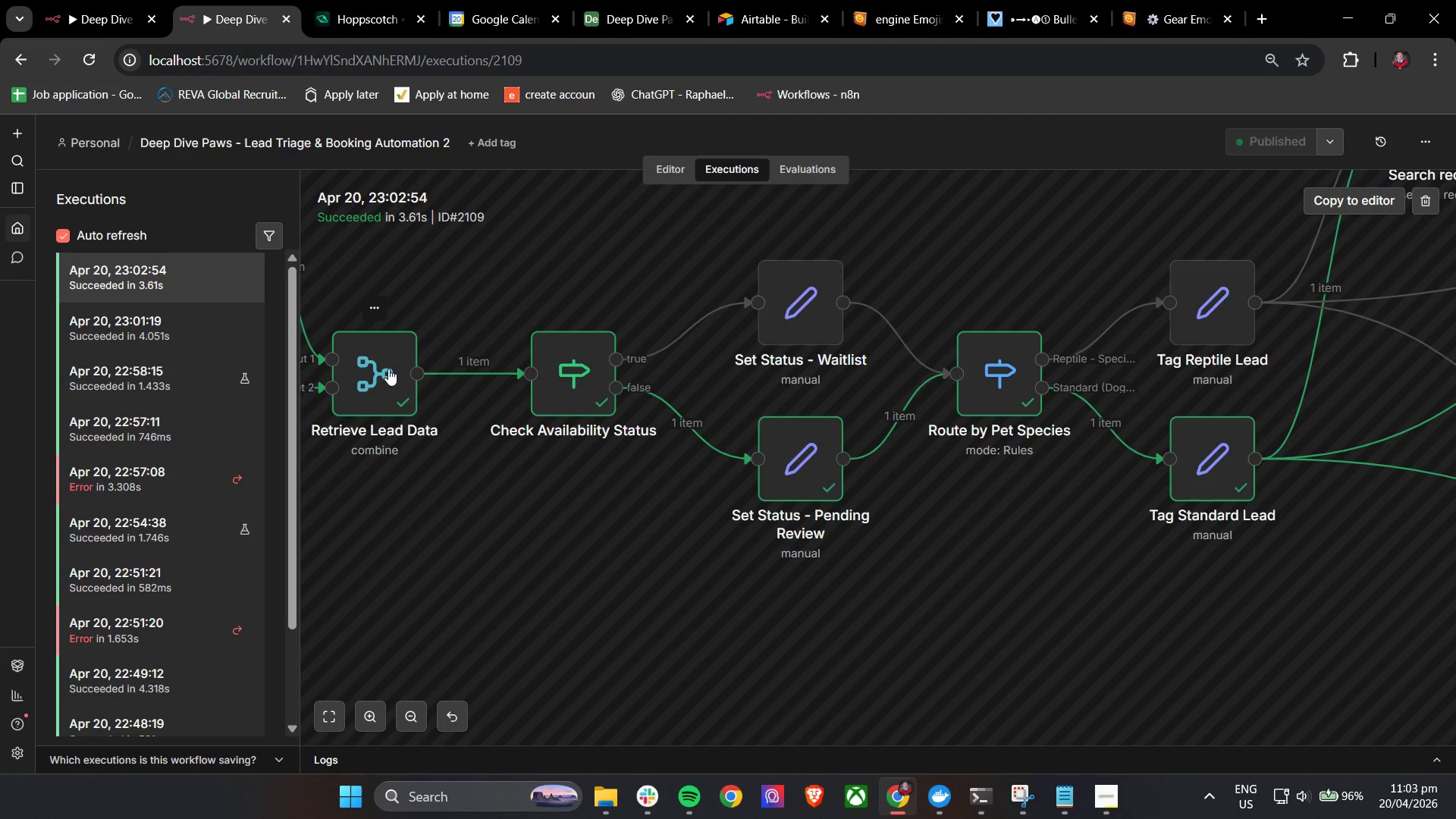 
double_click([388, 369])
 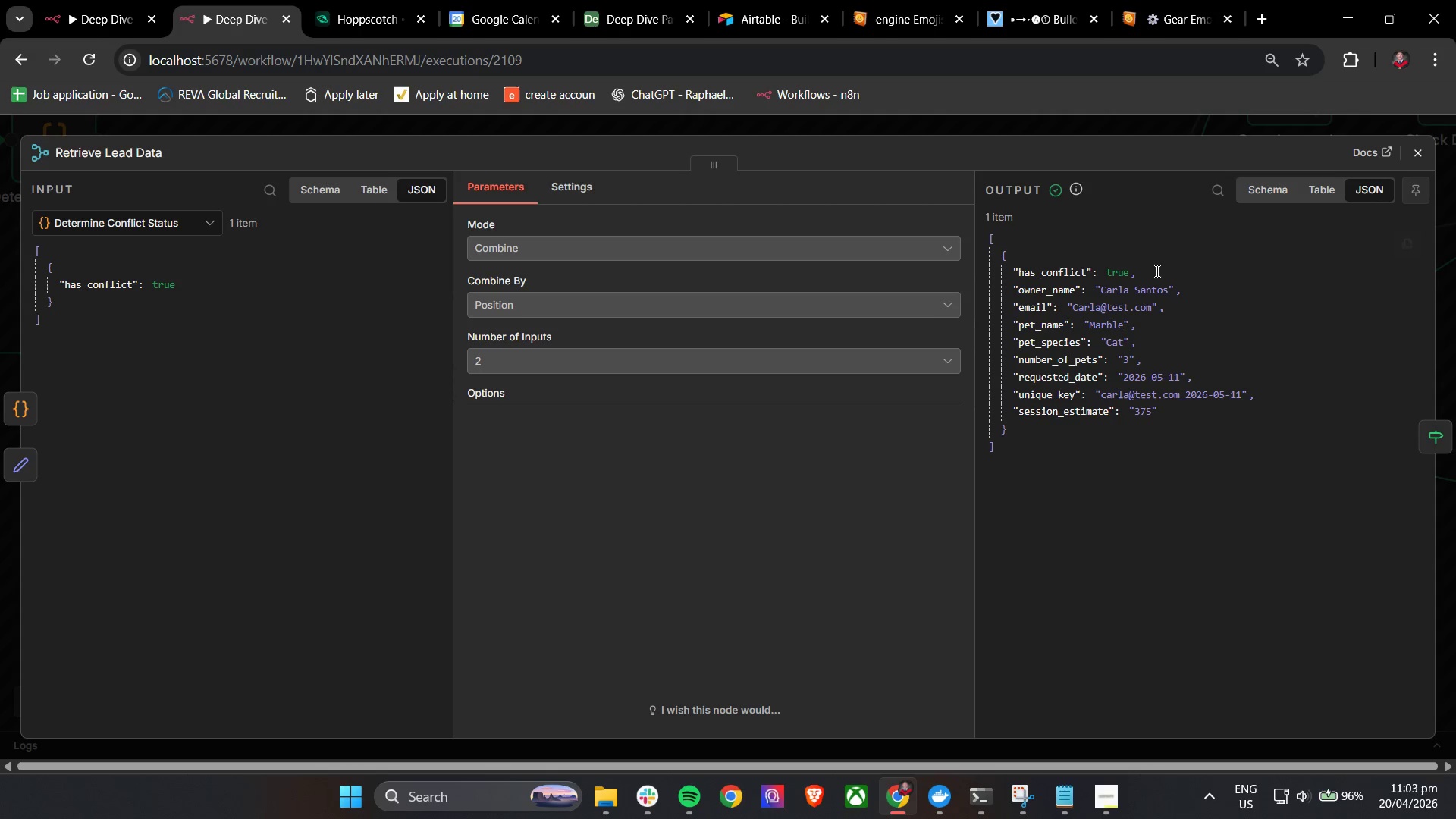 
left_click([1411, 149])
 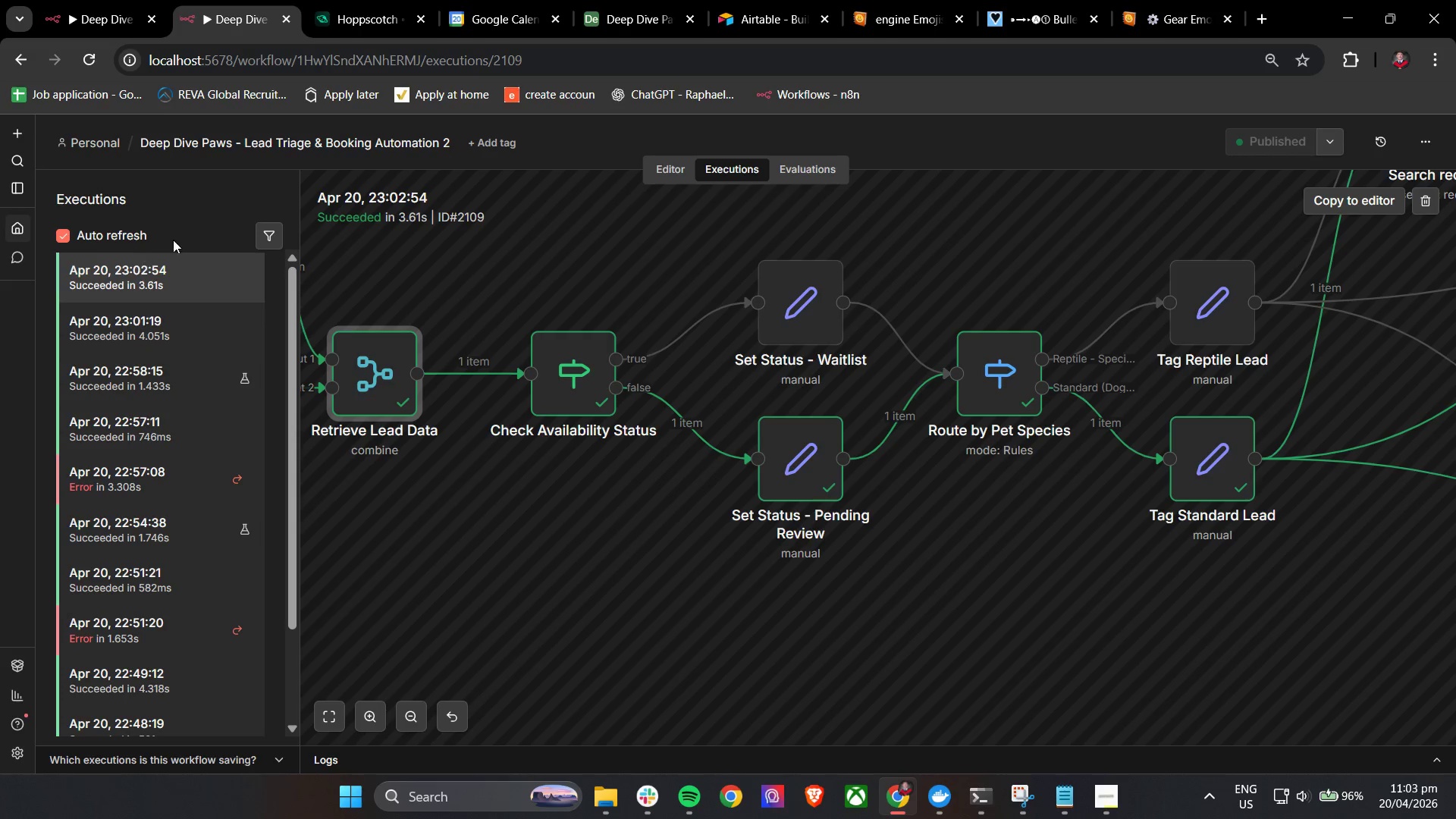 
left_click([670, 162])
 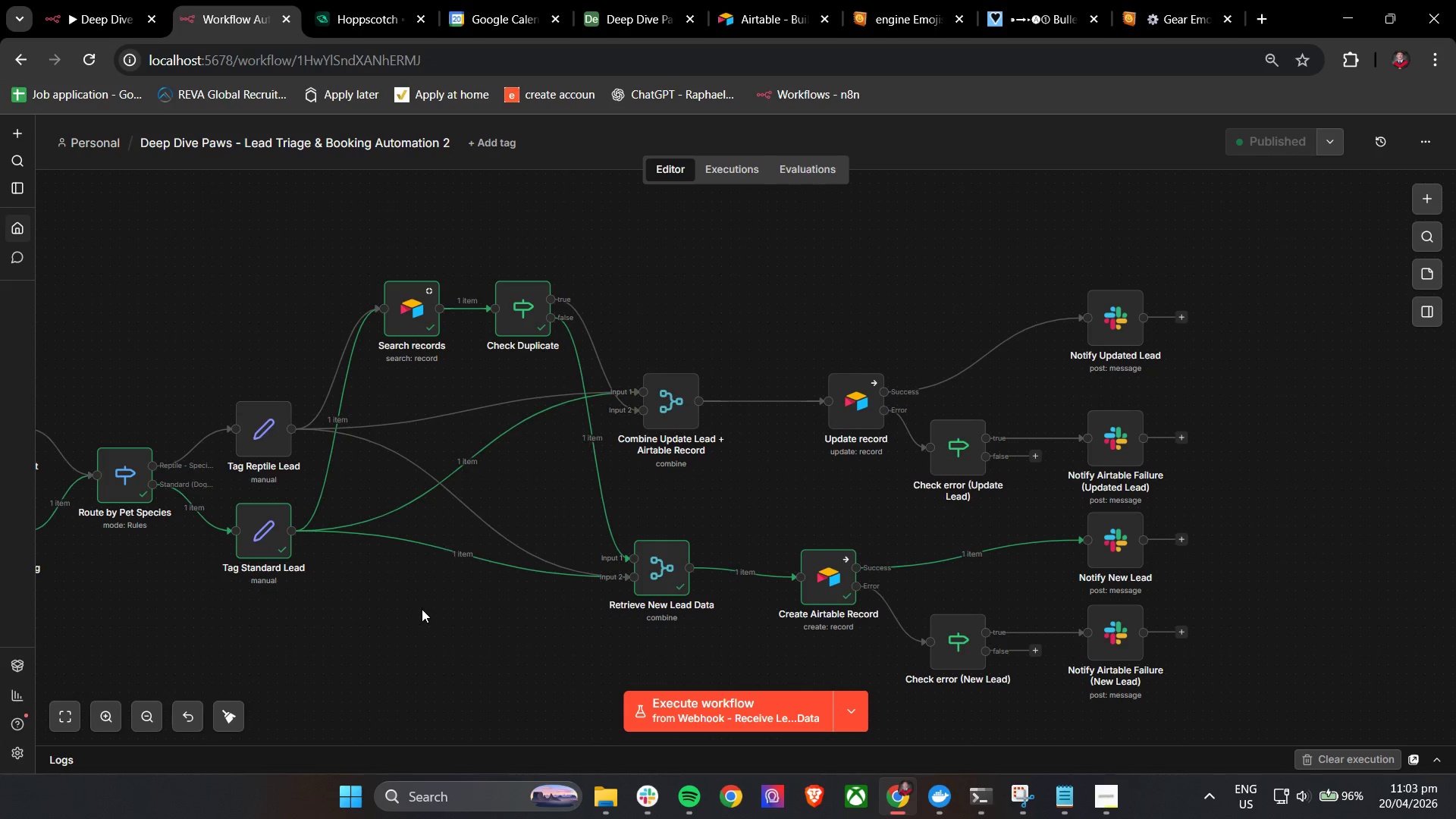 
hold_key(key=ControlLeft, duration=0.92)
left_click_drag(start_coordinate=[379, 628], to_coordinate=[1011, 567])
 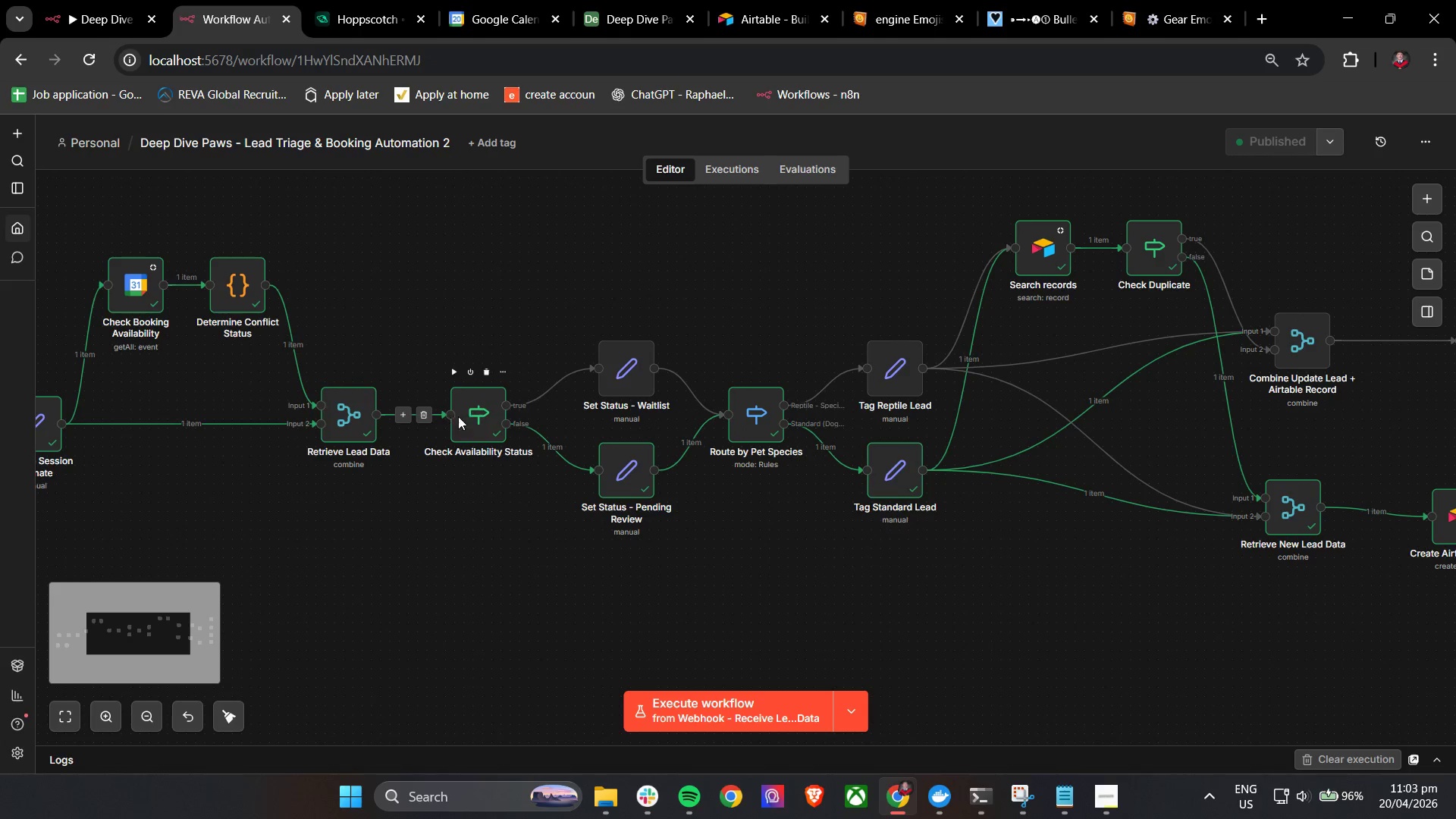 
double_click([477, 416])
 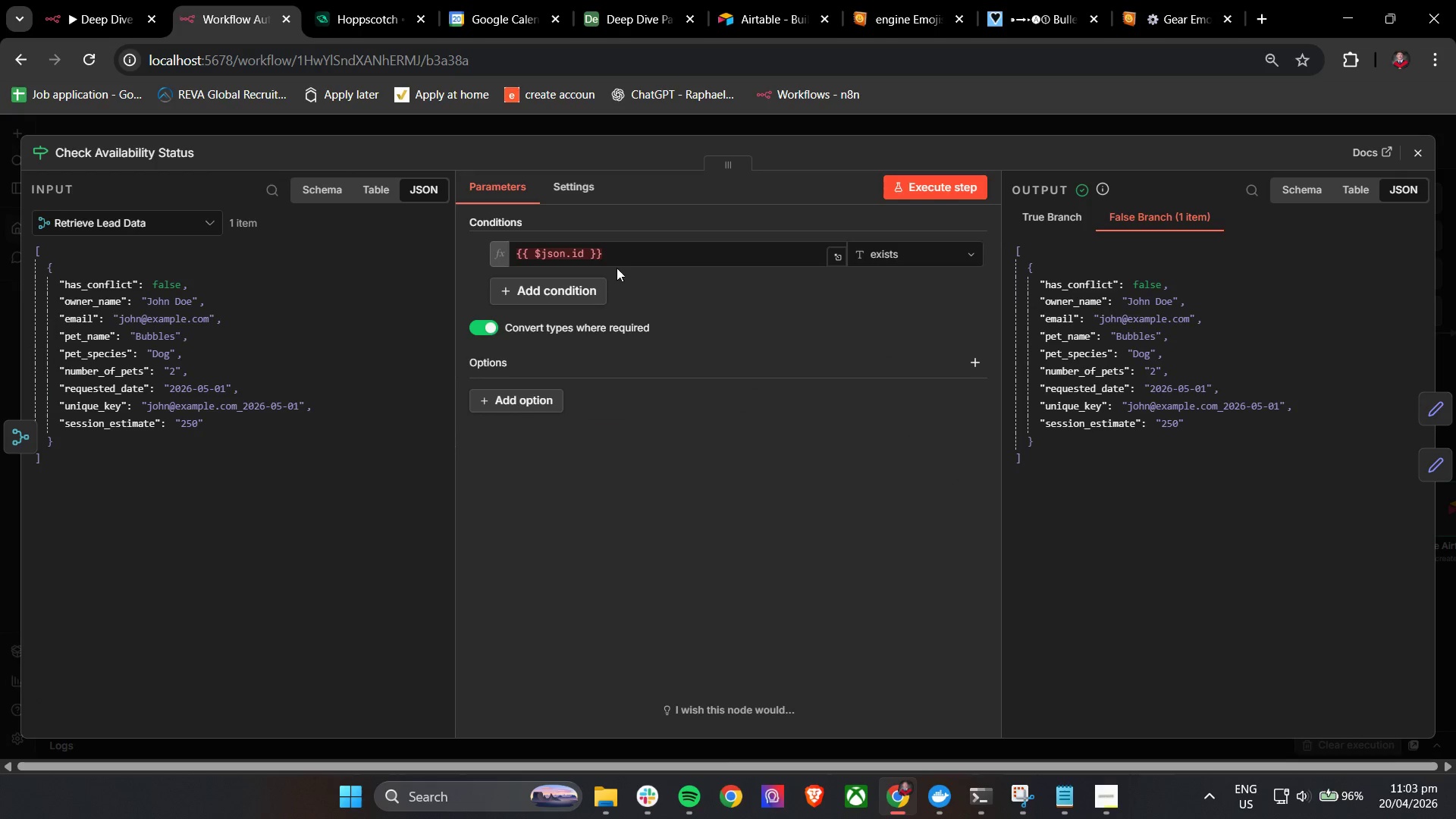 
double_click([629, 253])
 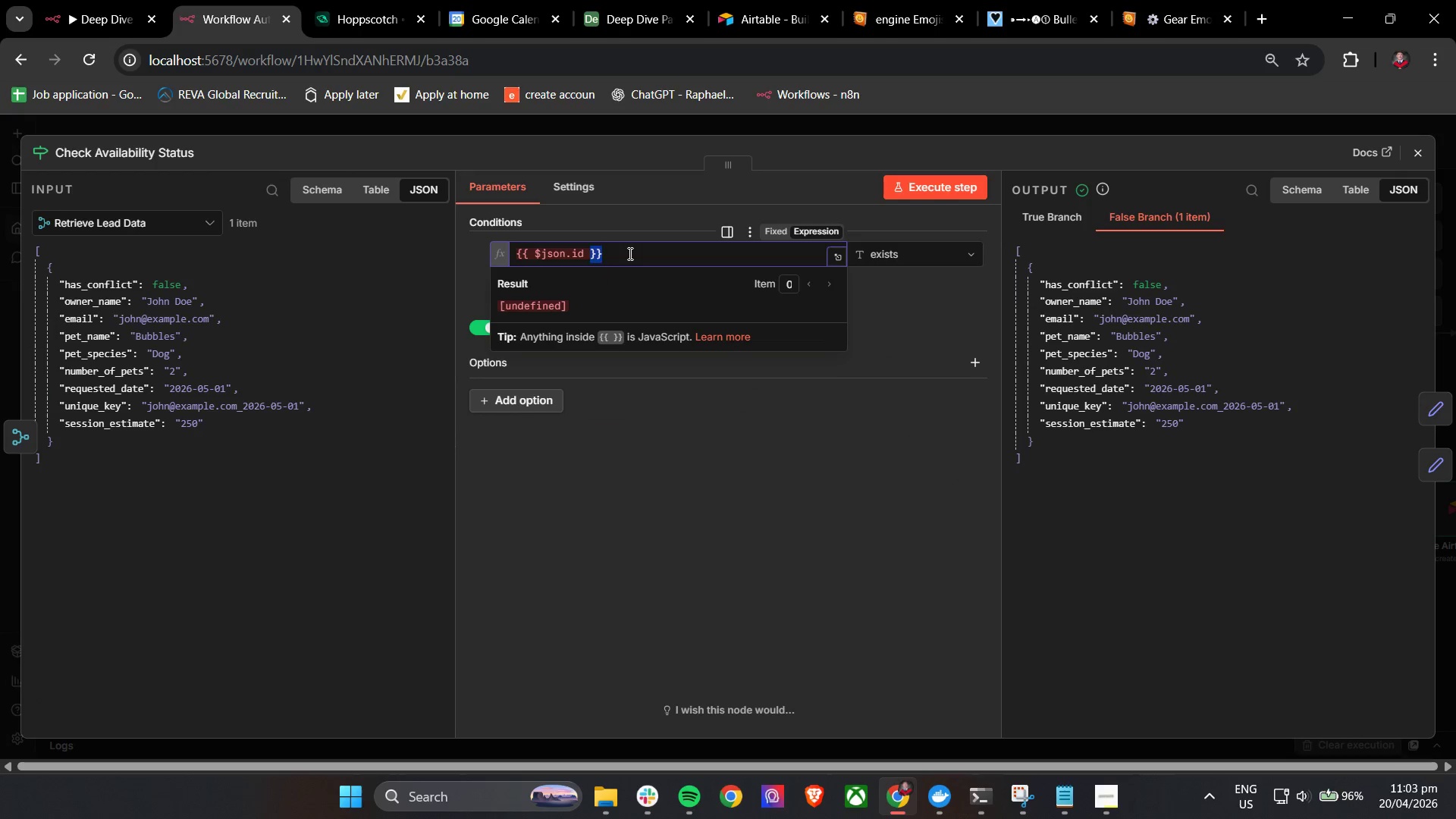 
triple_click([629, 253])
 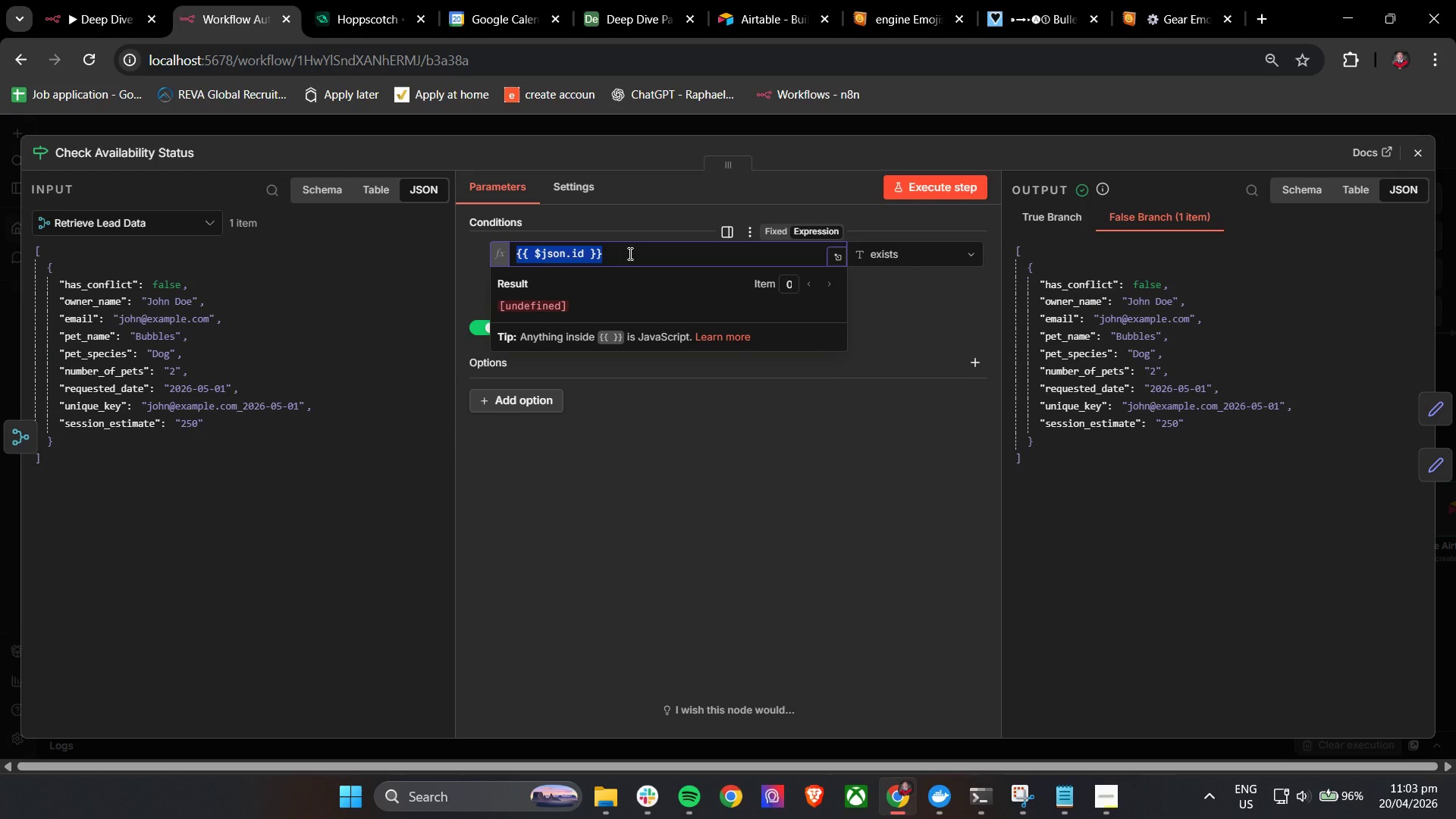 
key(Shift+BracketLeft)
 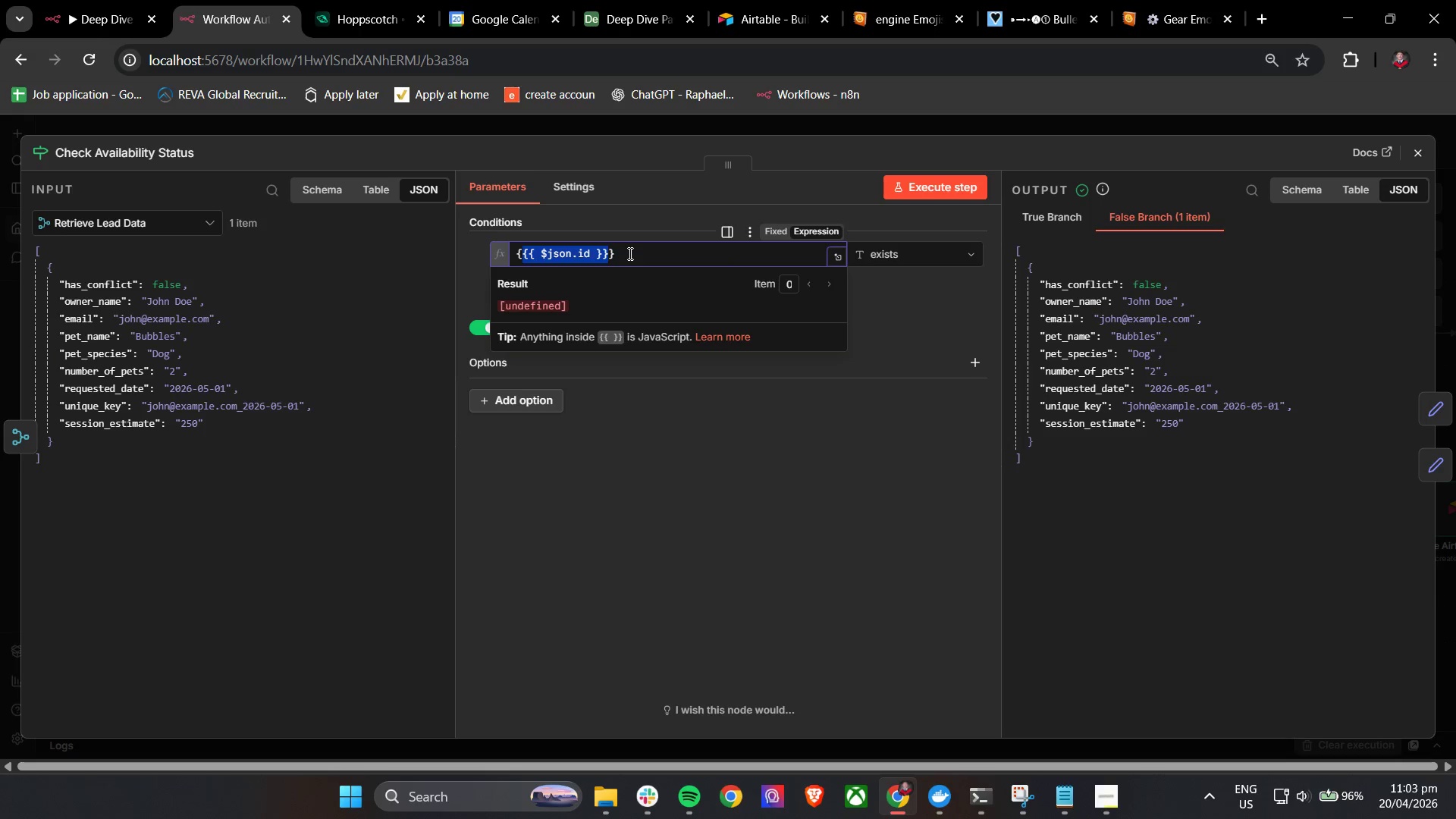 
key(Shift+BracketLeft)
 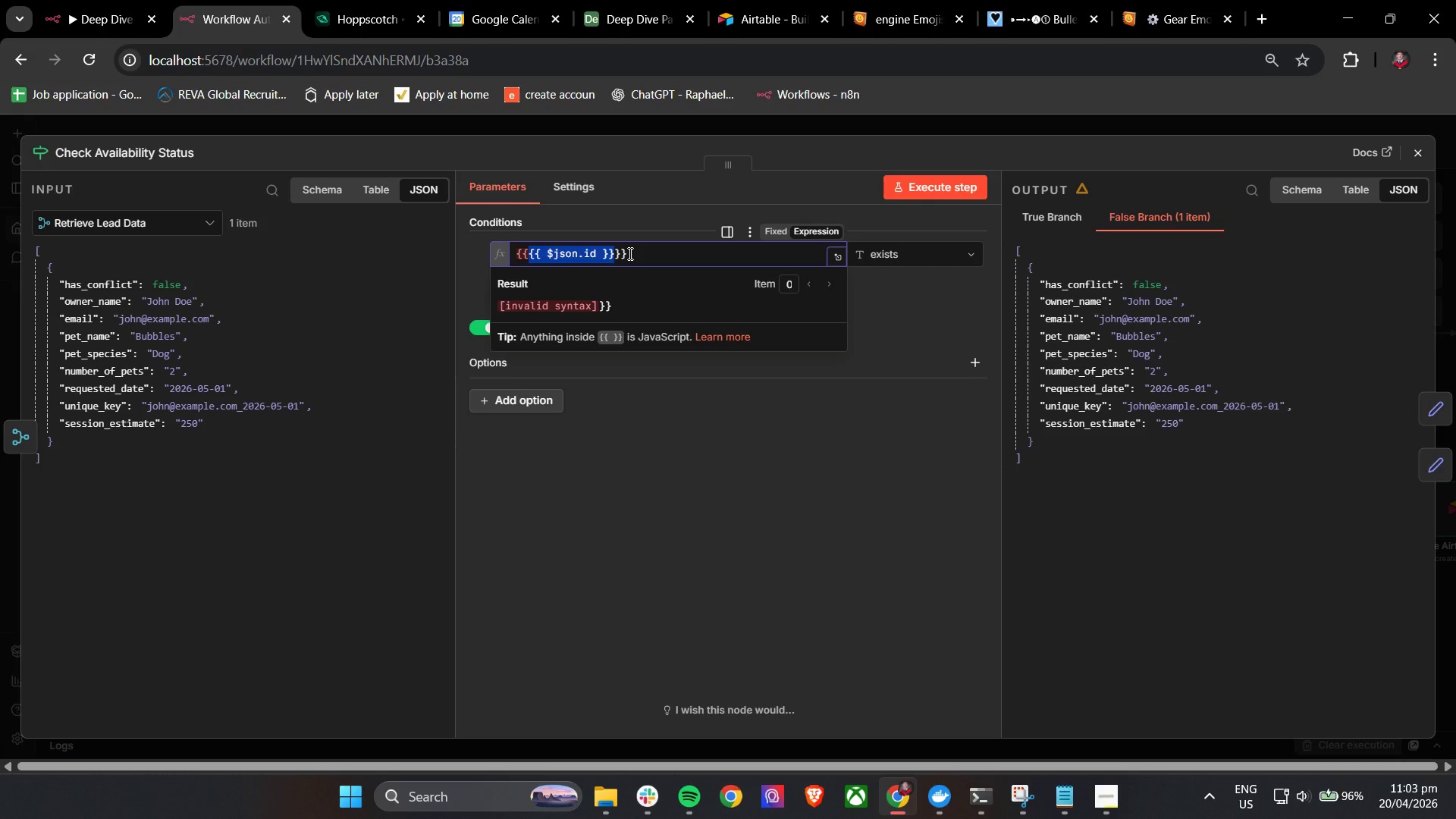 
key(Control+A)
 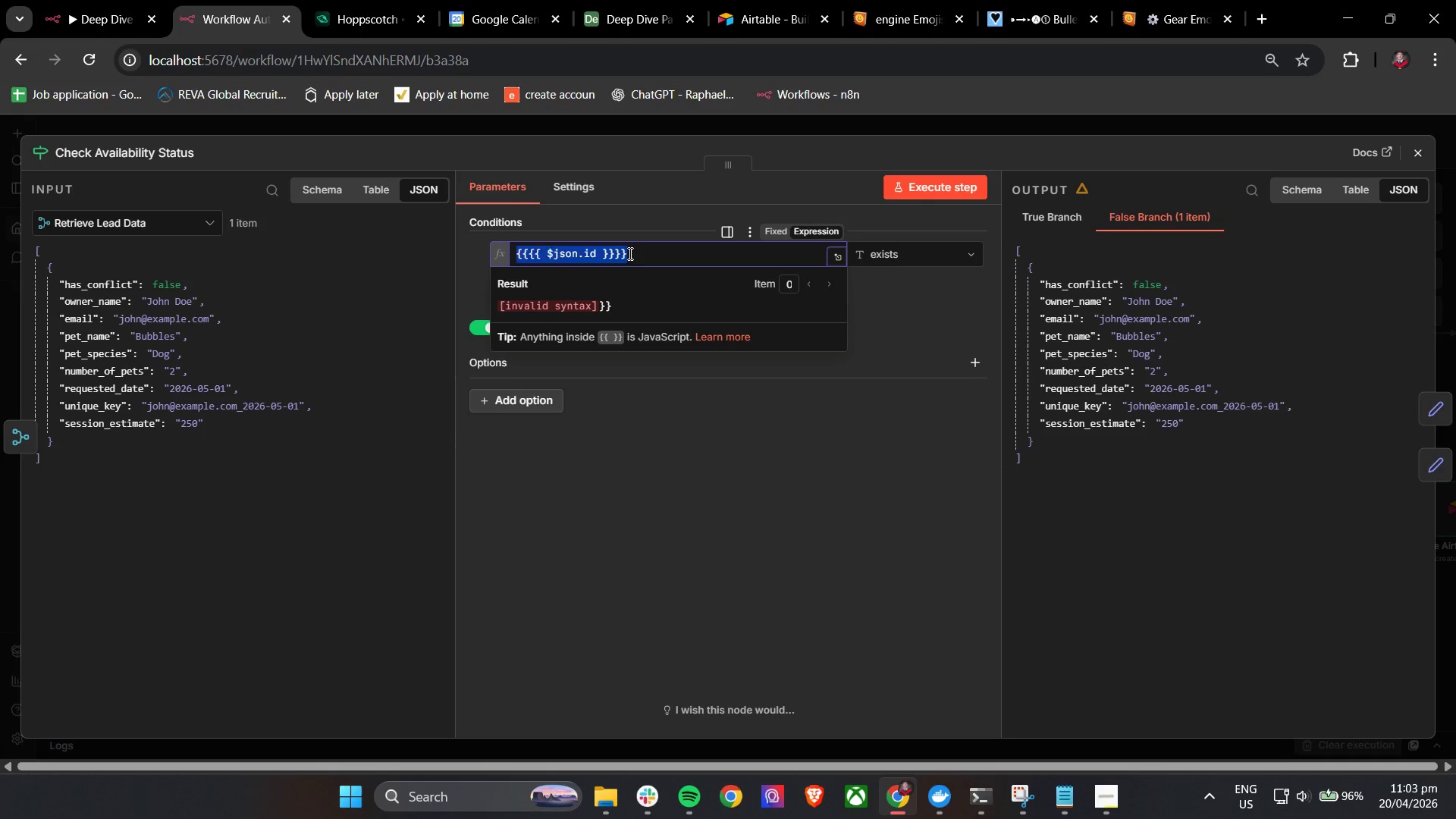 
key(Backspace)
 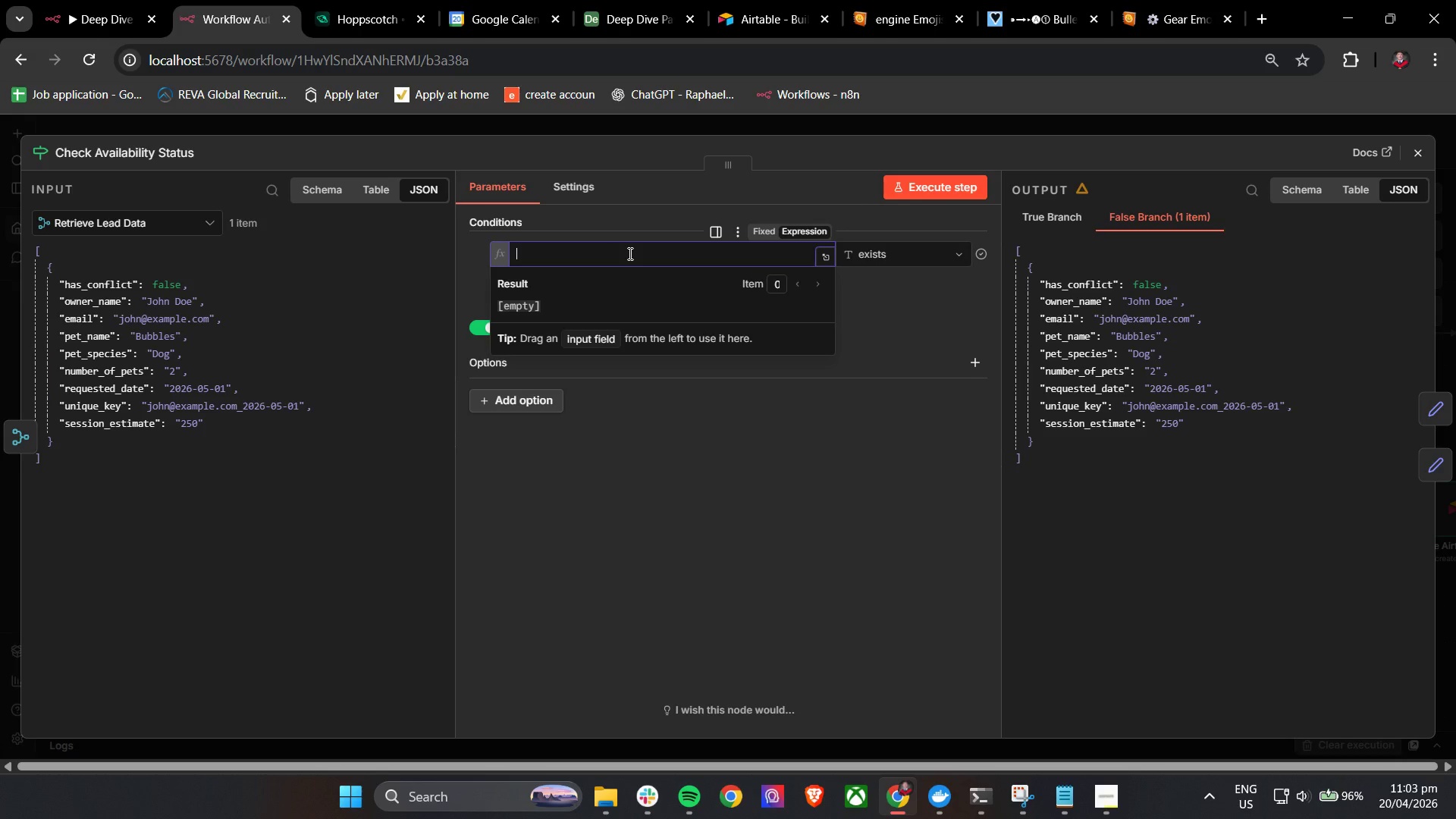 
key(Shift+BracketLeft)
 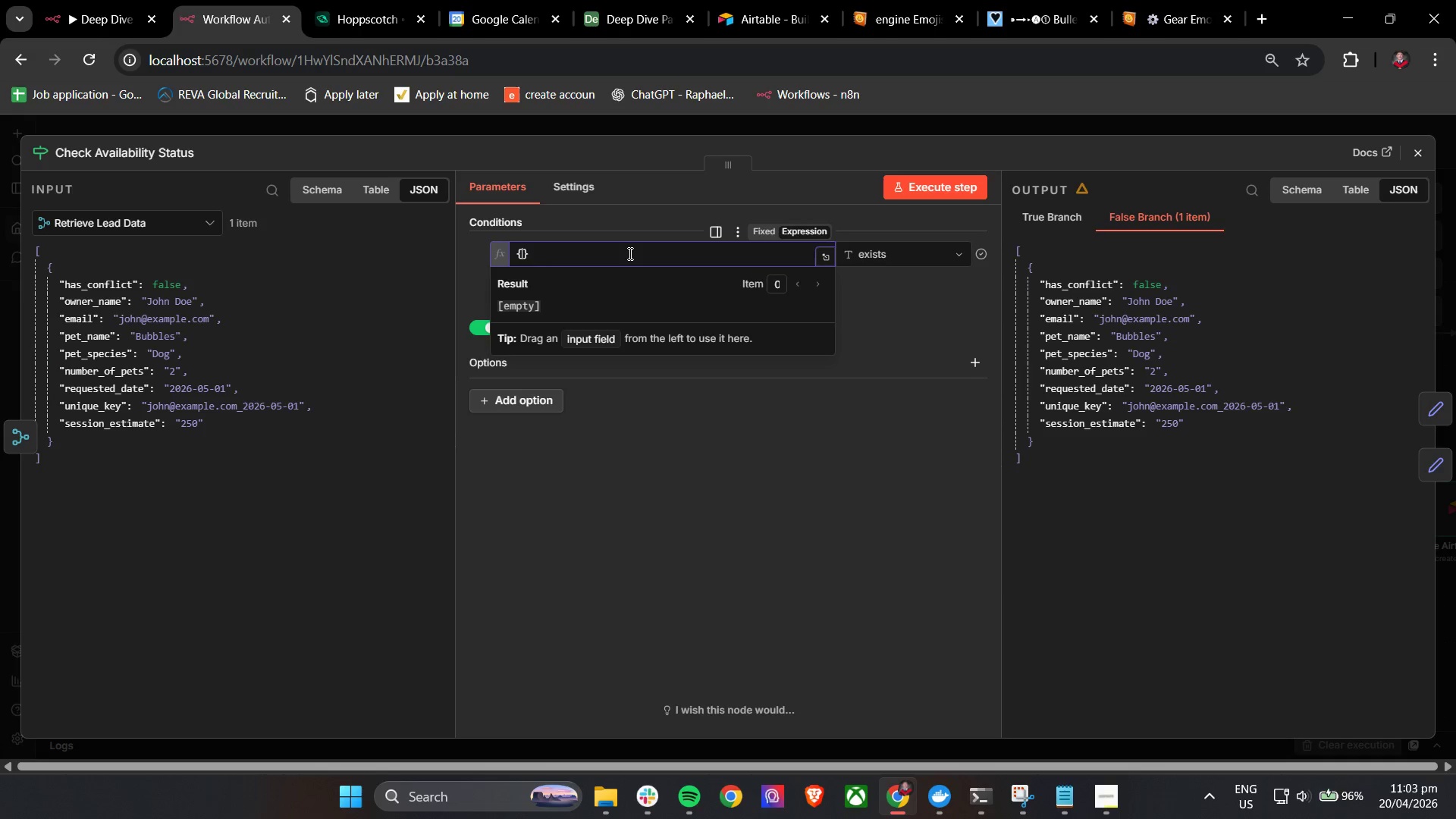 
key(Shift+BracketLeft)
 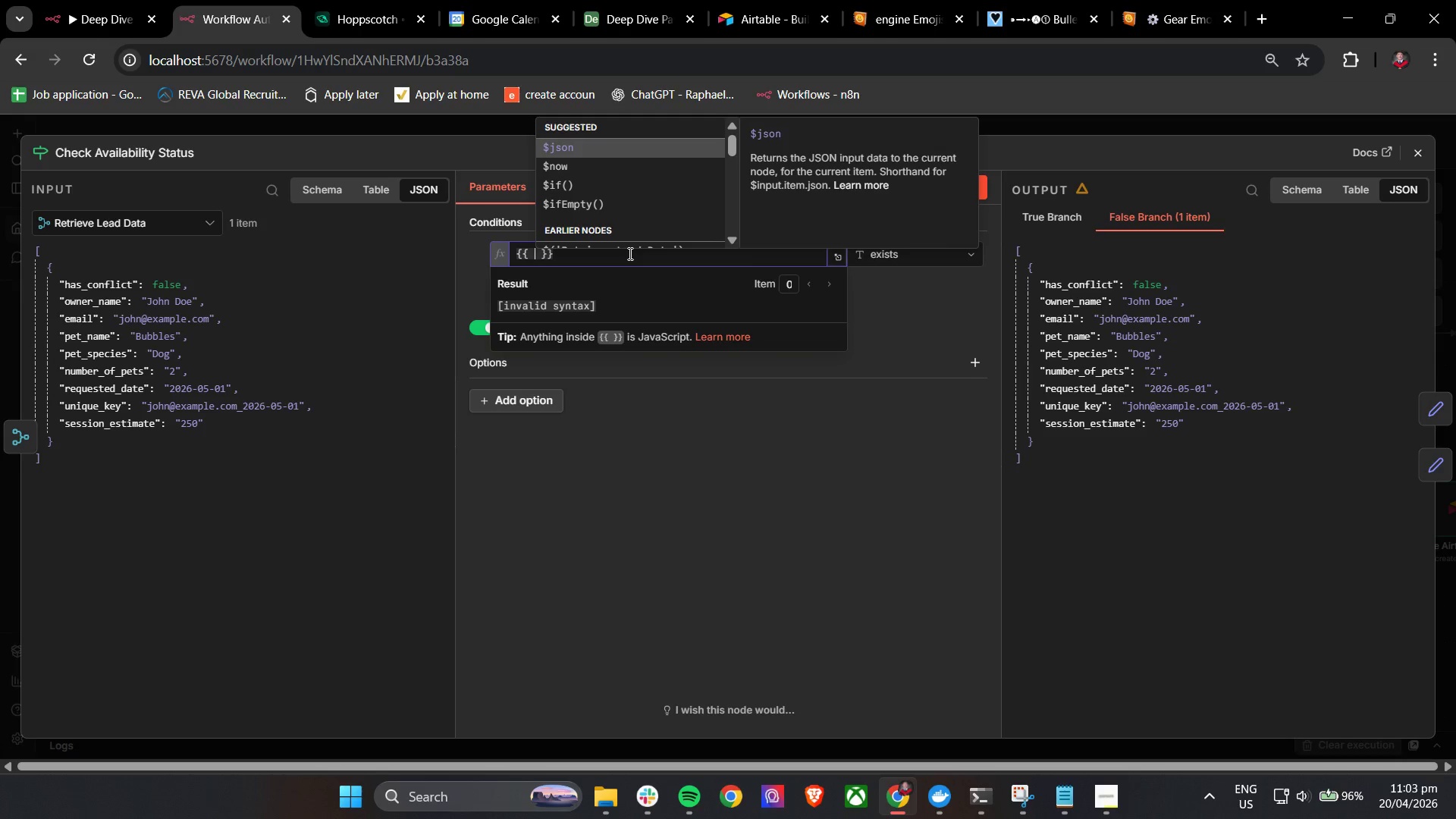 
key(Enter)
 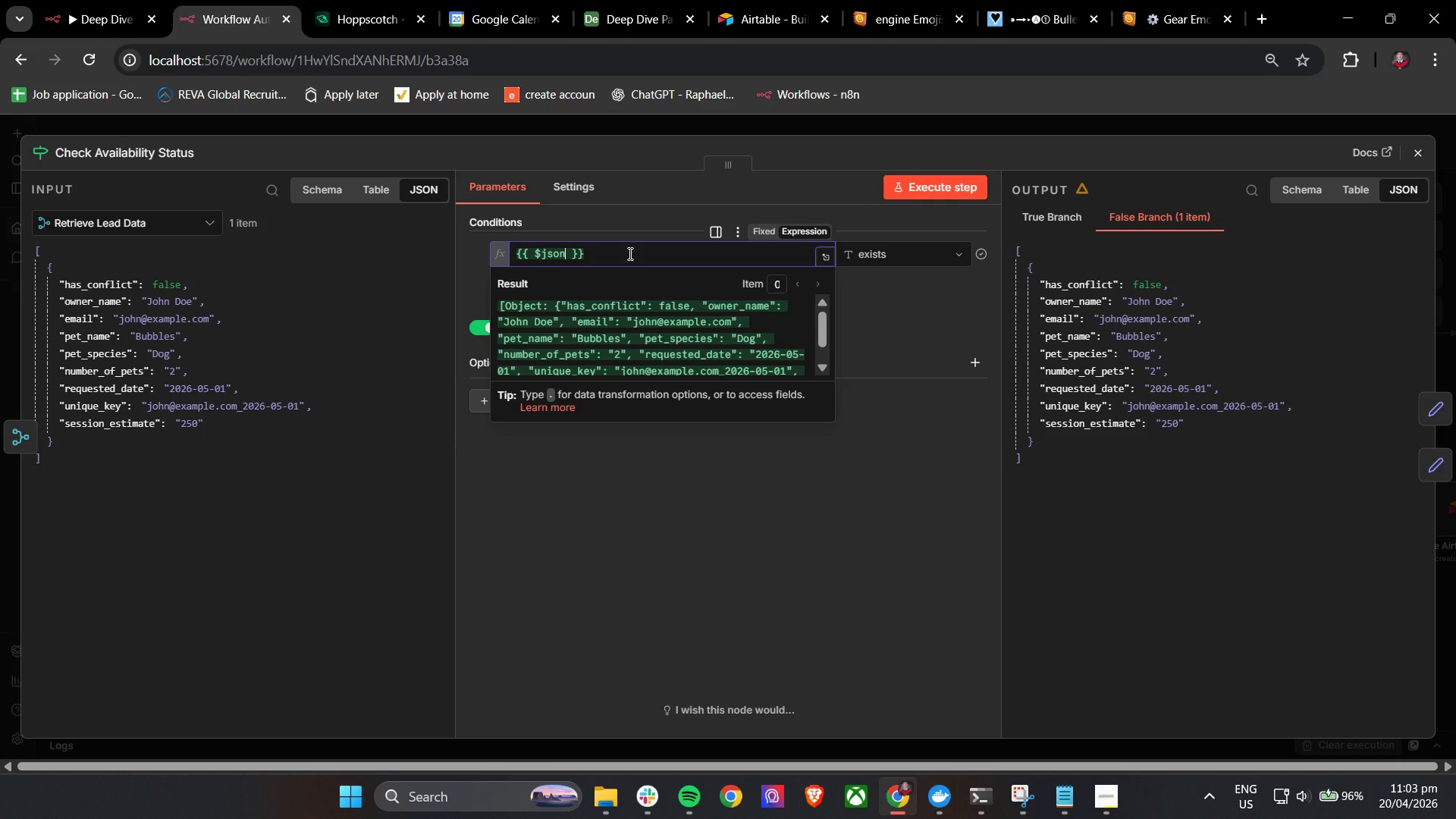 
key(Period)
 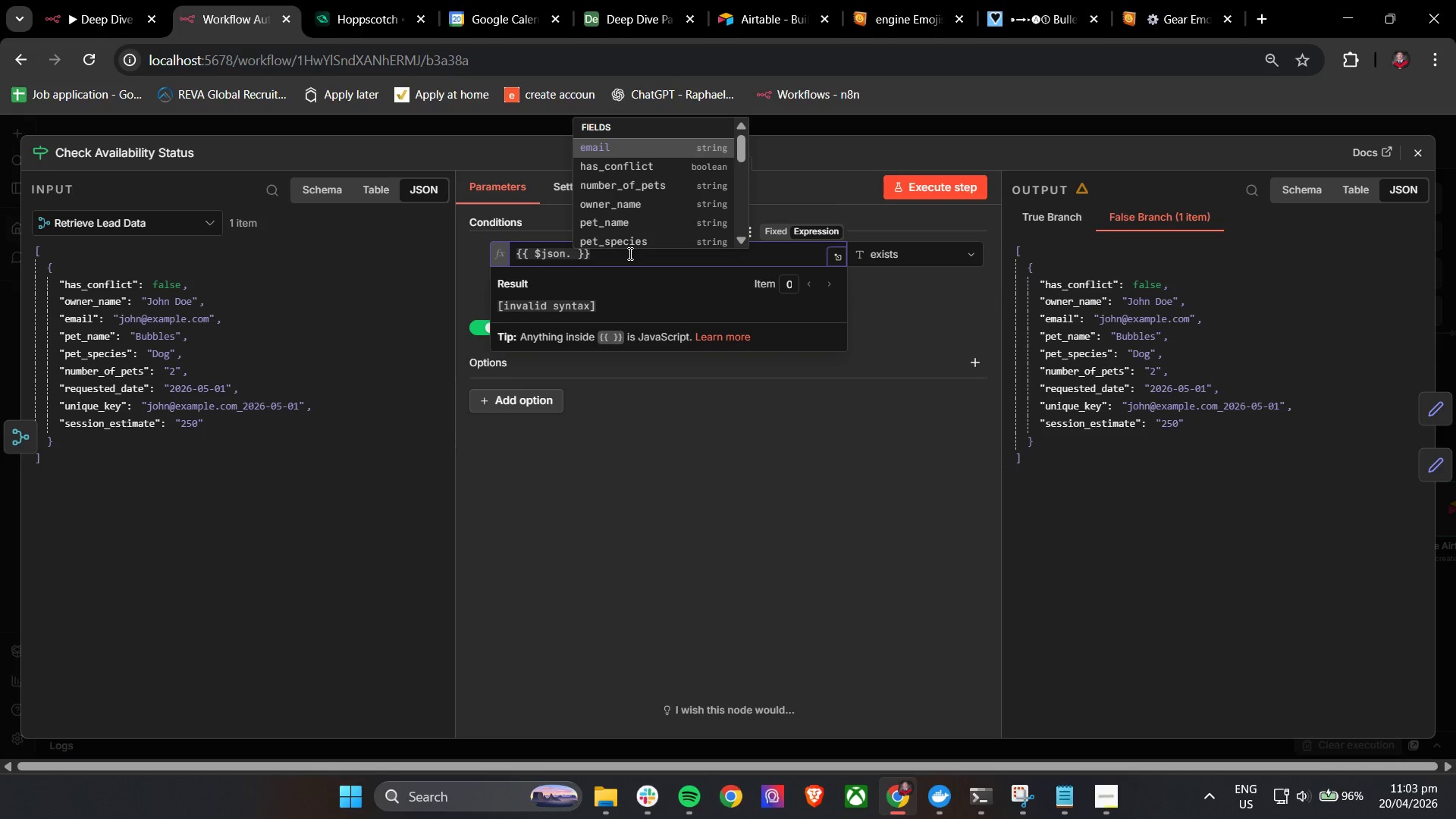 
key(ArrowDown)
 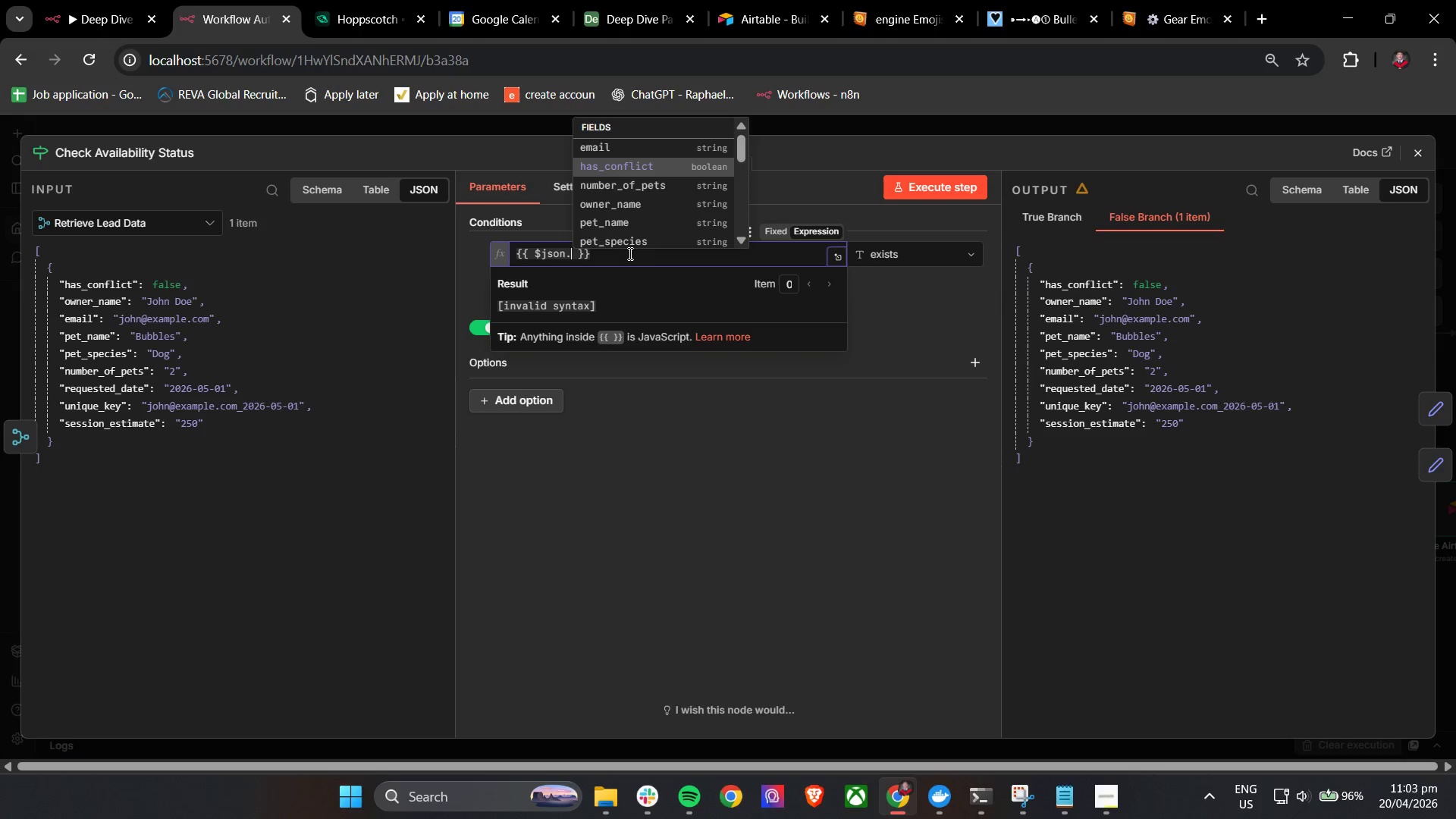 
key(Enter)
 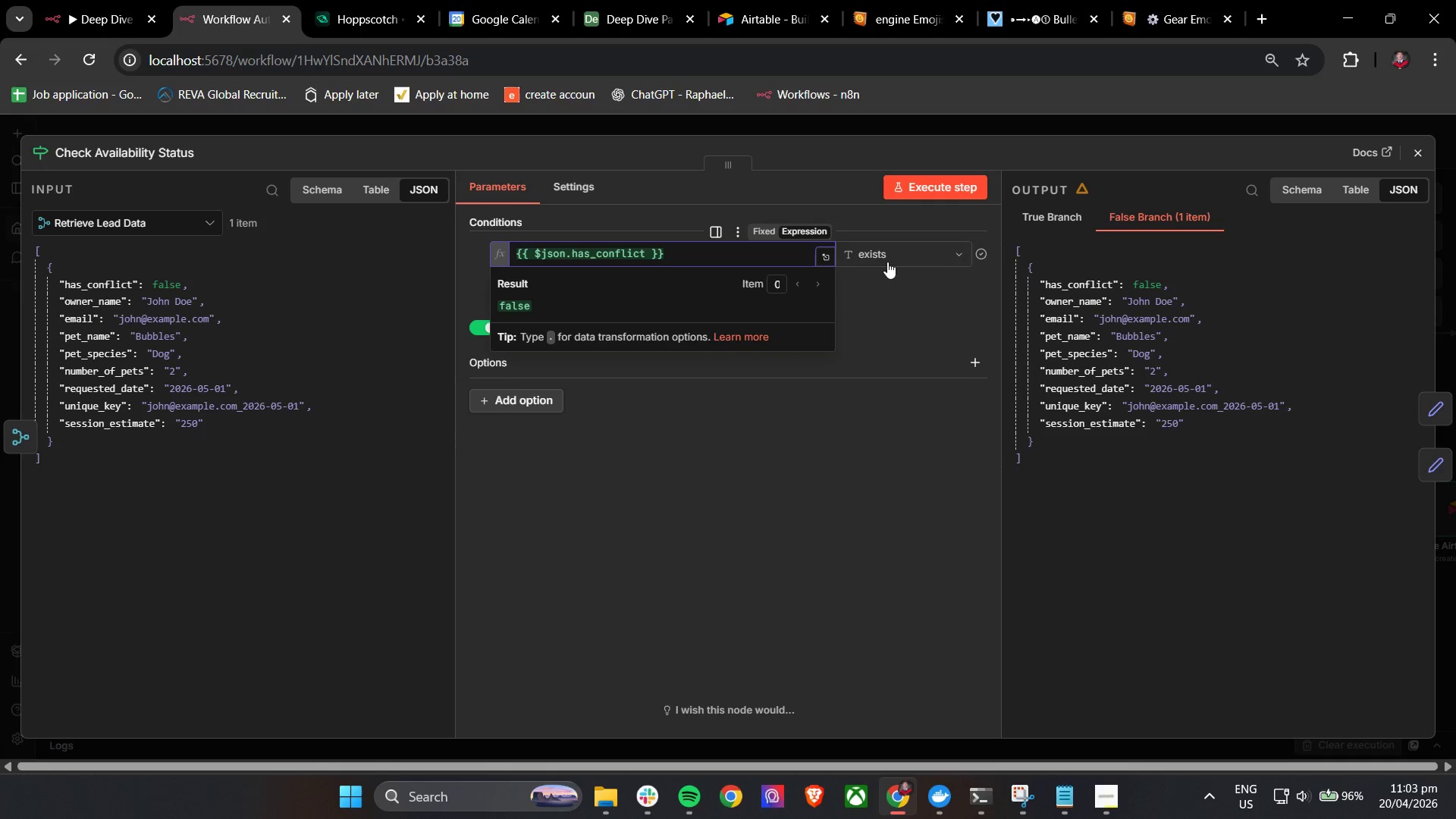 
left_click([890, 262])
 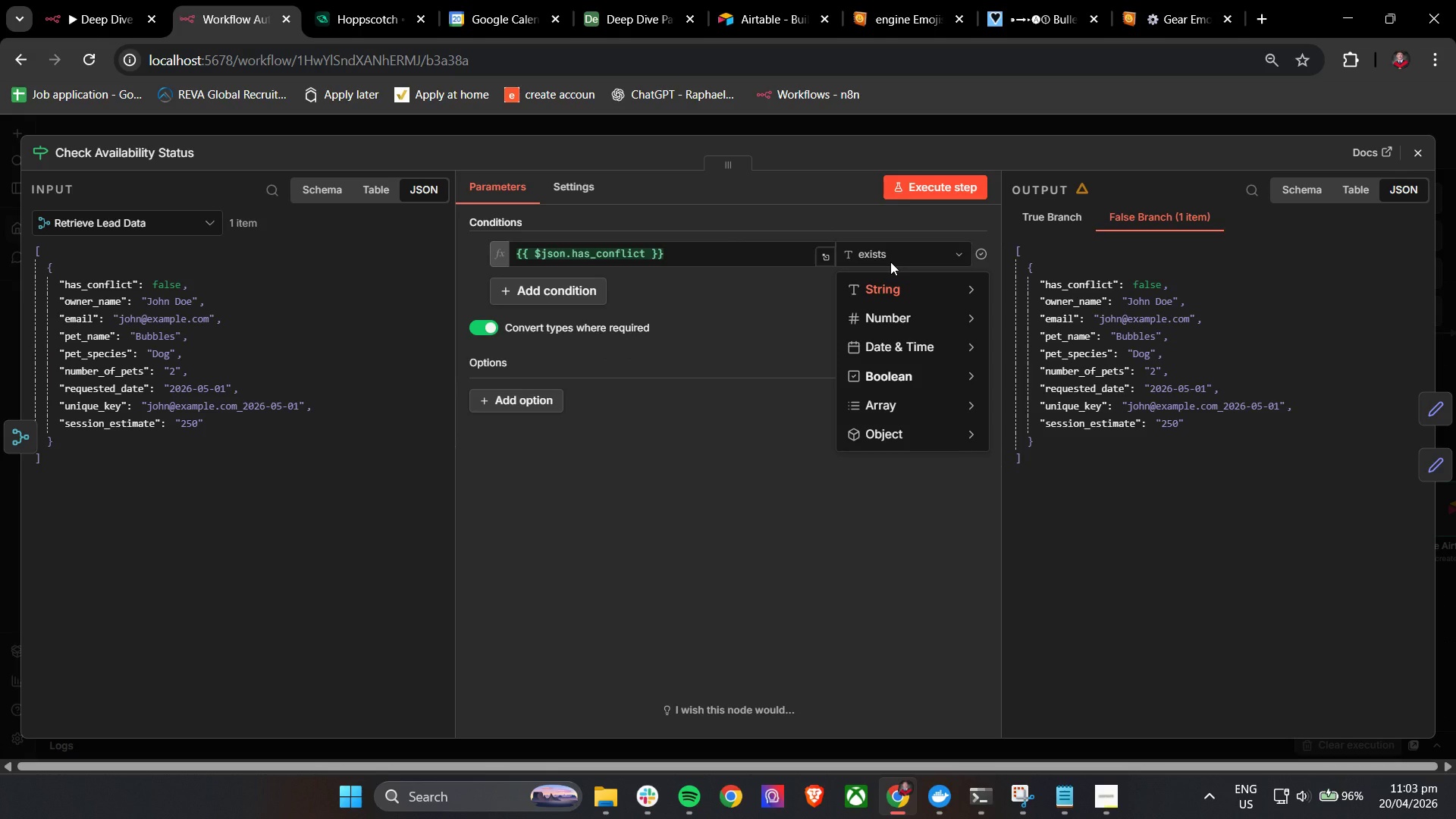 
mouse_move([905, 289])
 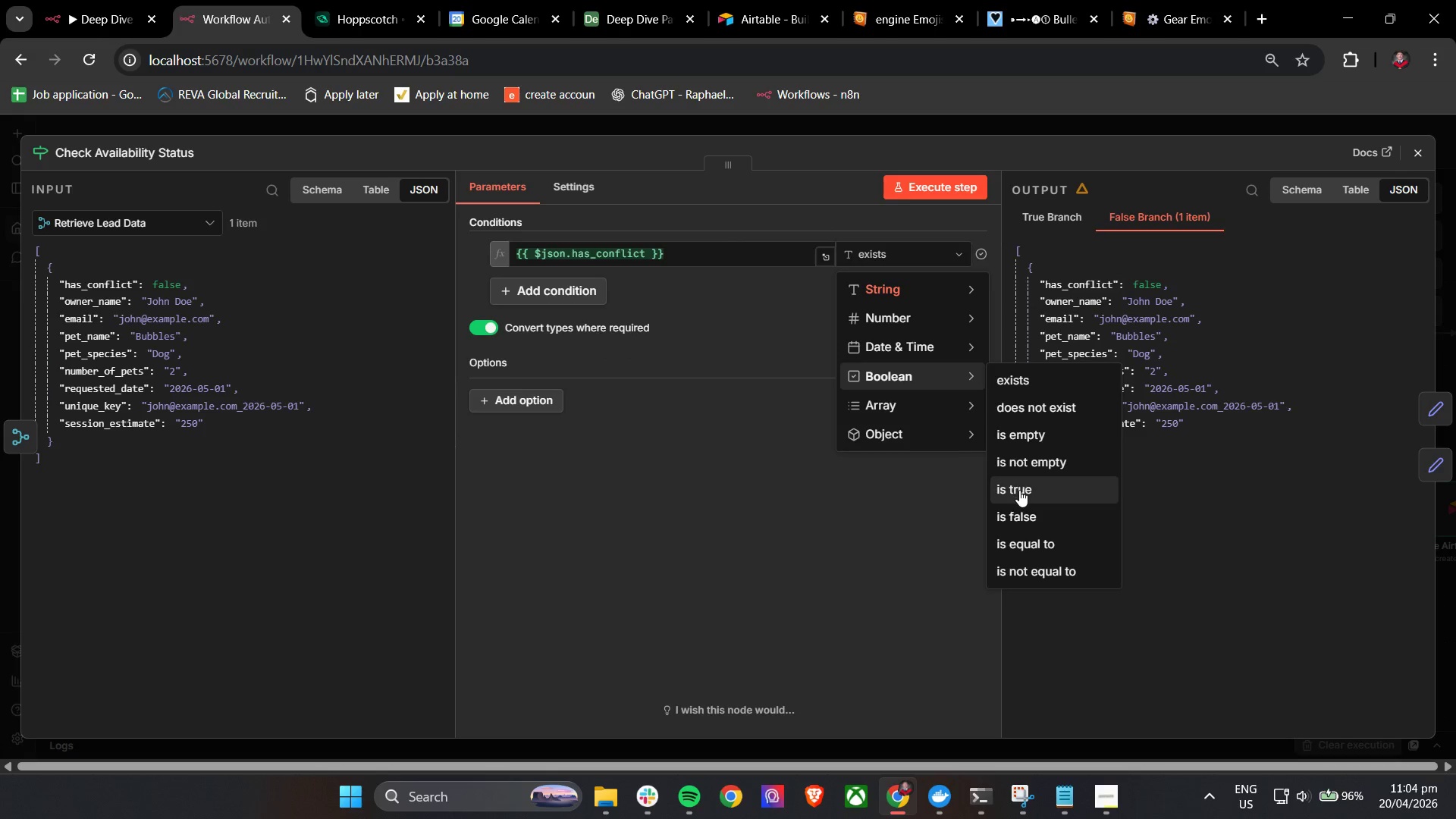 
left_click([1021, 492])
 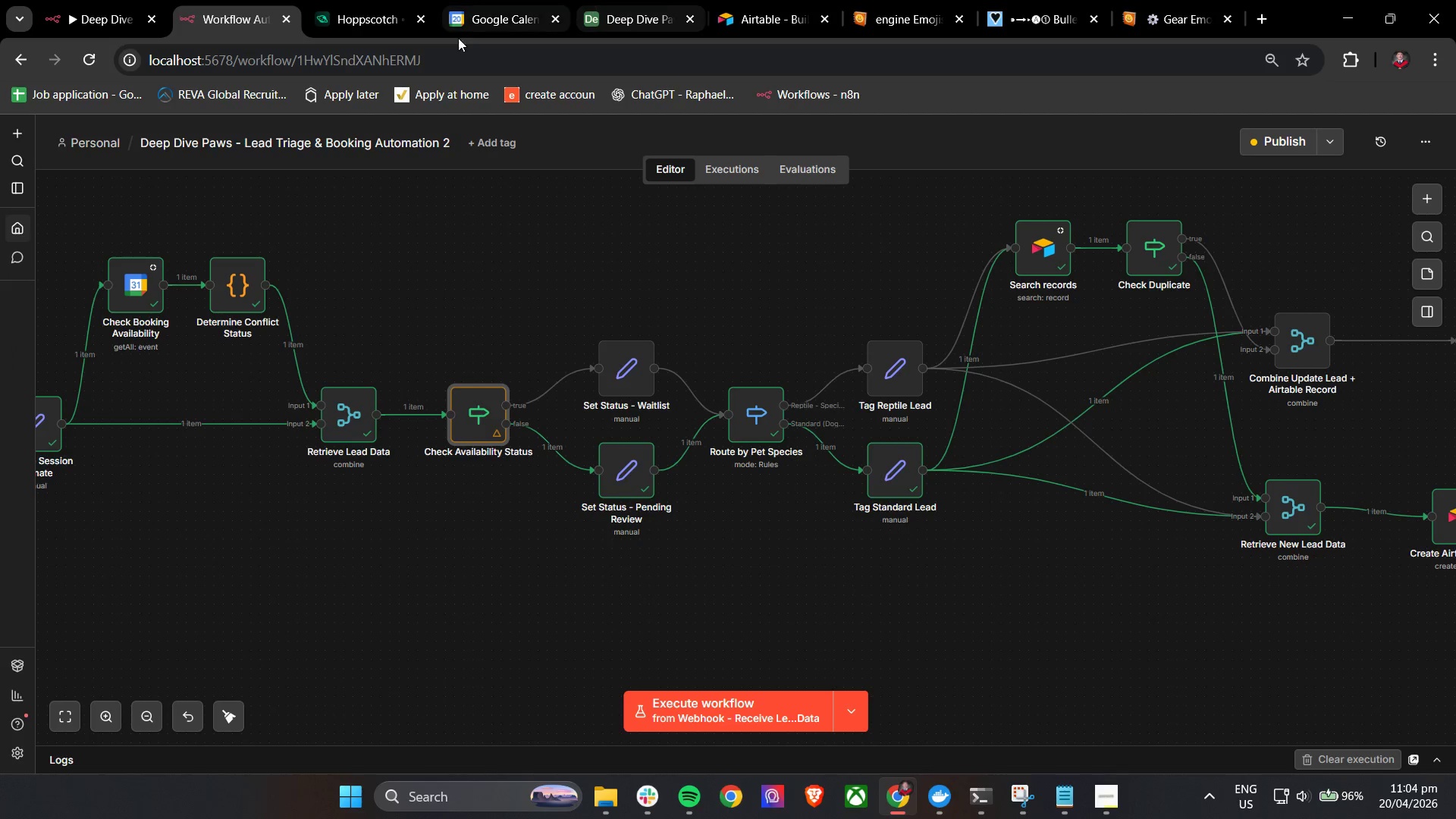 
wait(5.08)
 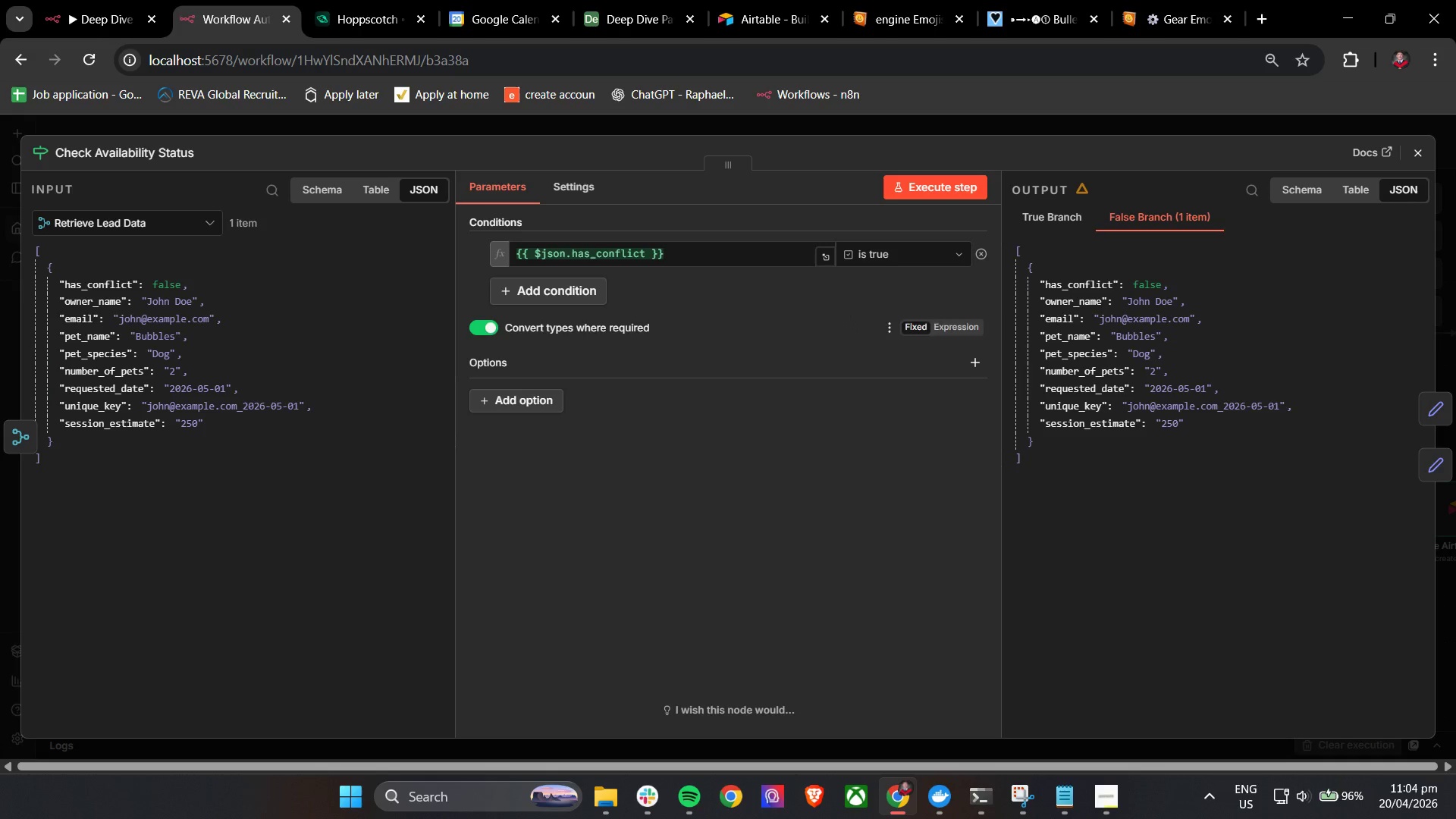 
left_click([762, 0])
 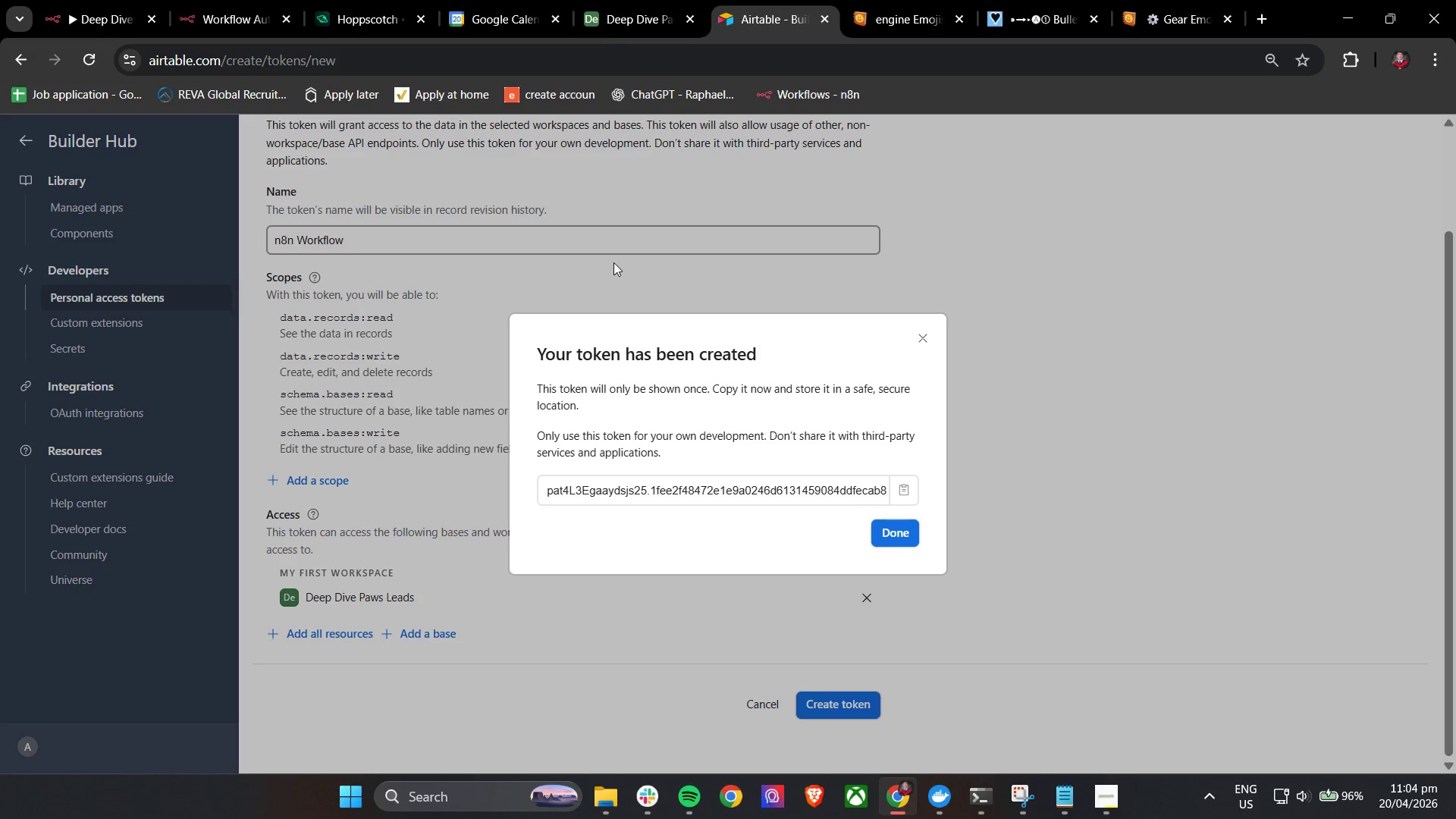 
left_click([638, 0])
 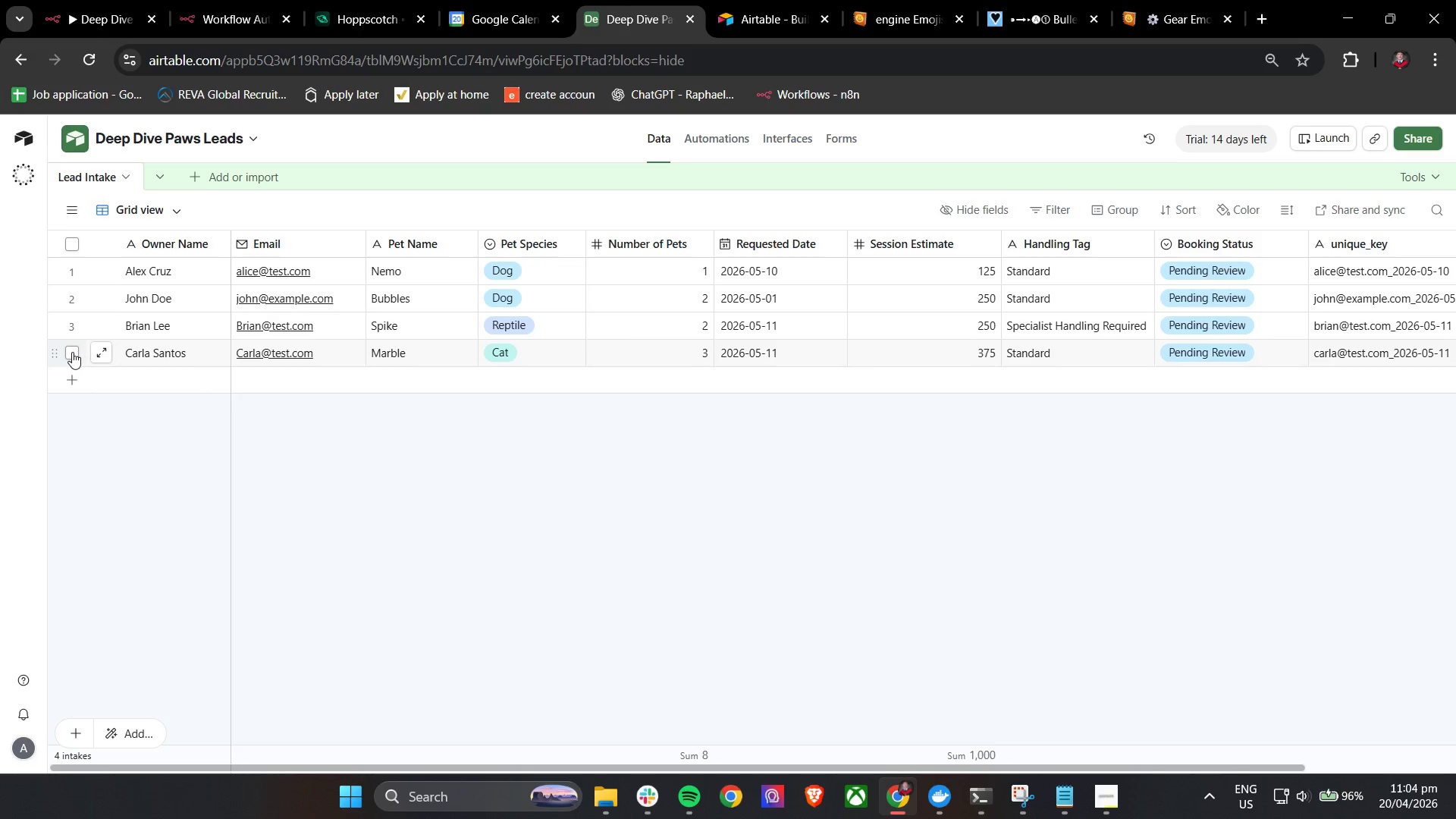 
left_click([72, 352])
 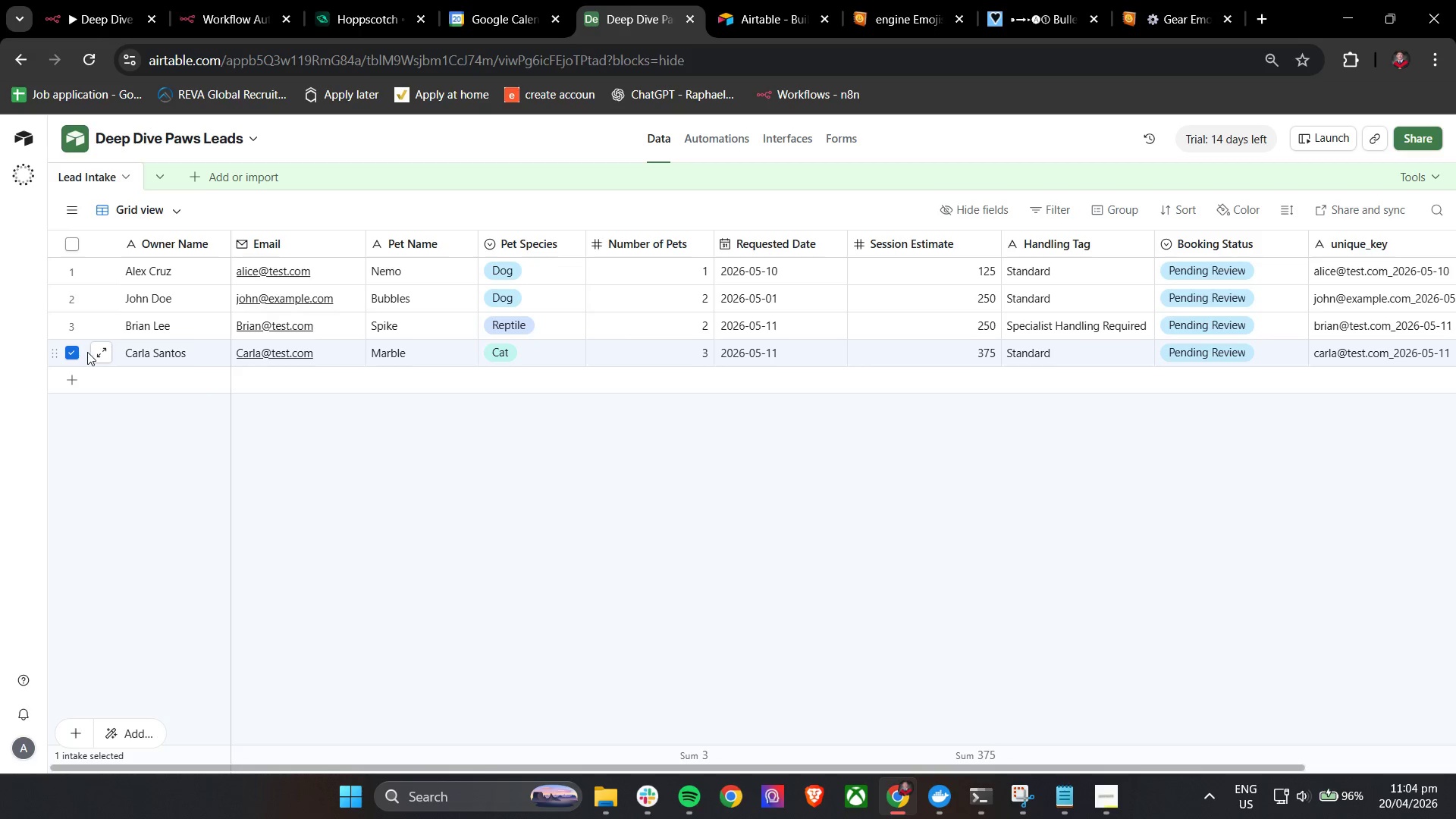 
left_click([99, 352])
 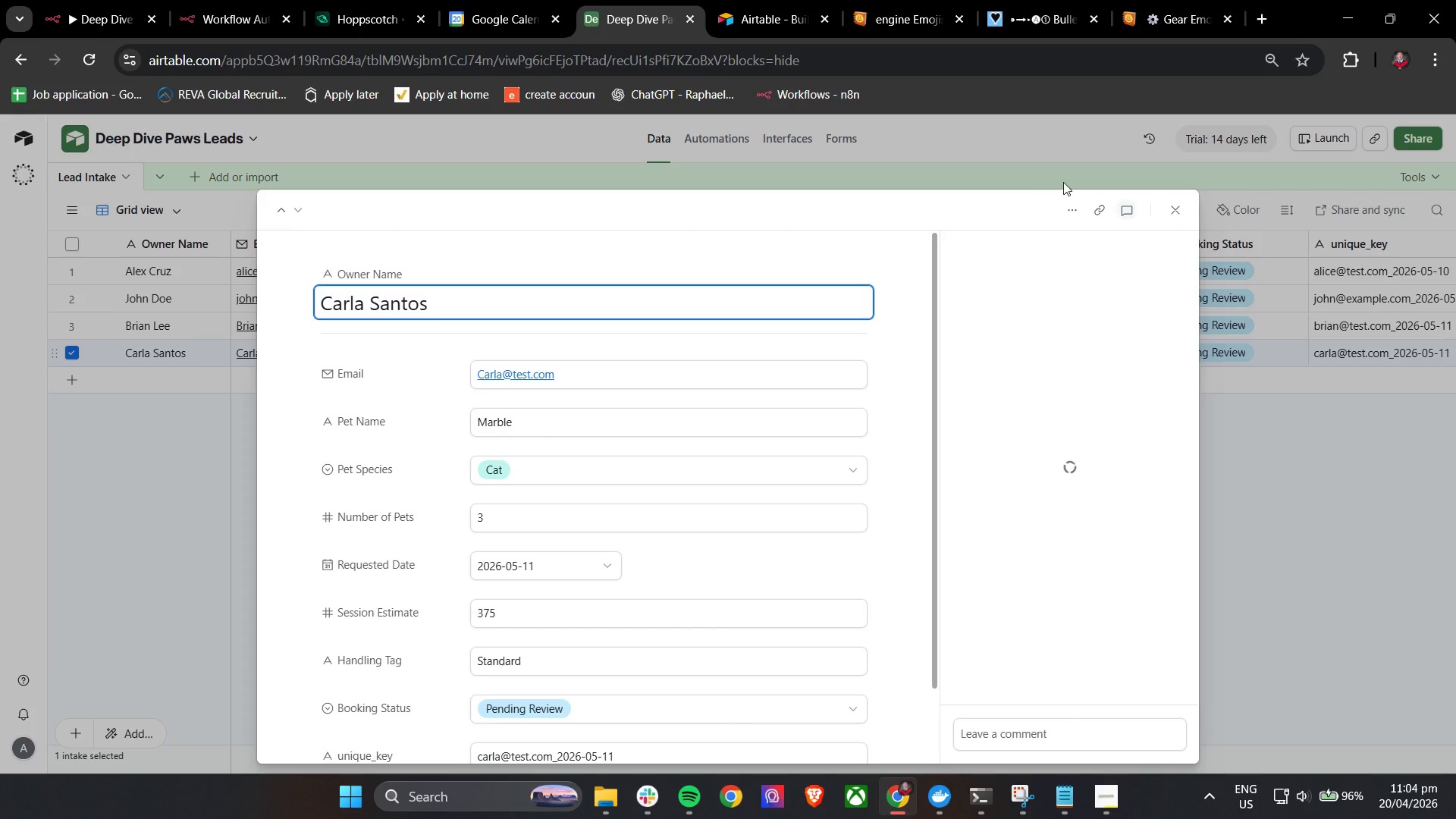 
left_click([1065, 205])
 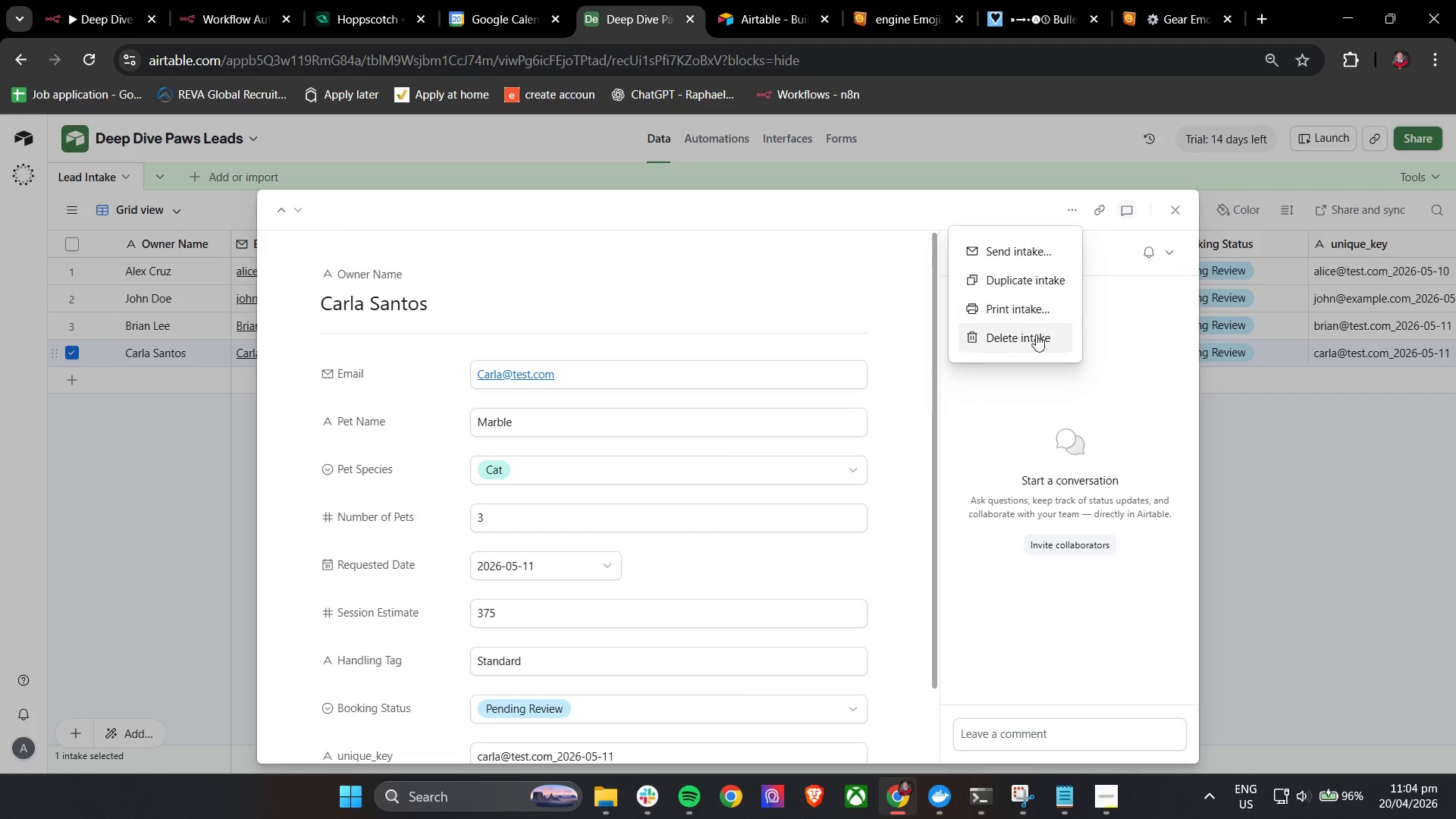 
left_click([1031, 342])
 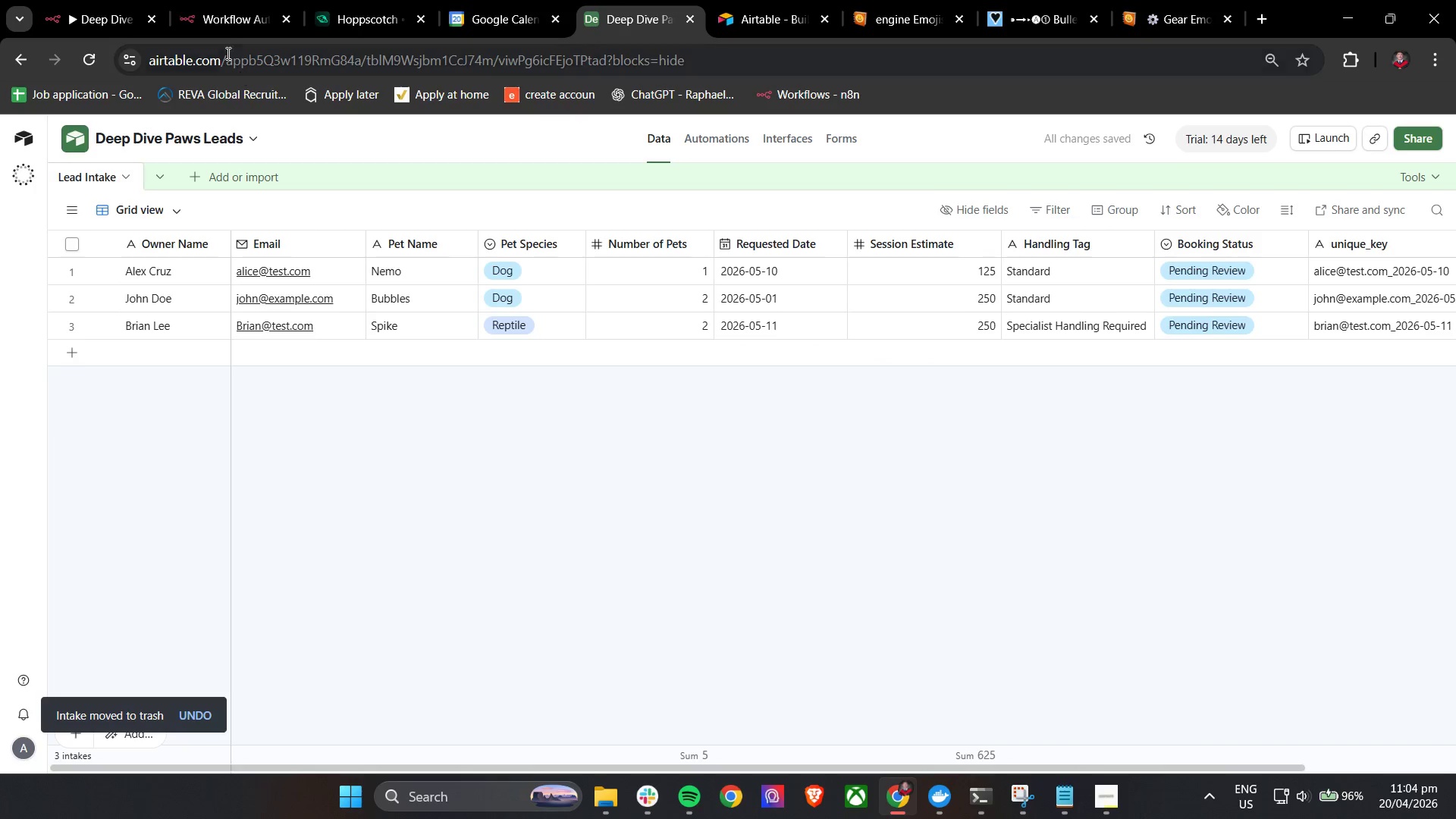 
left_click([226, 0])
 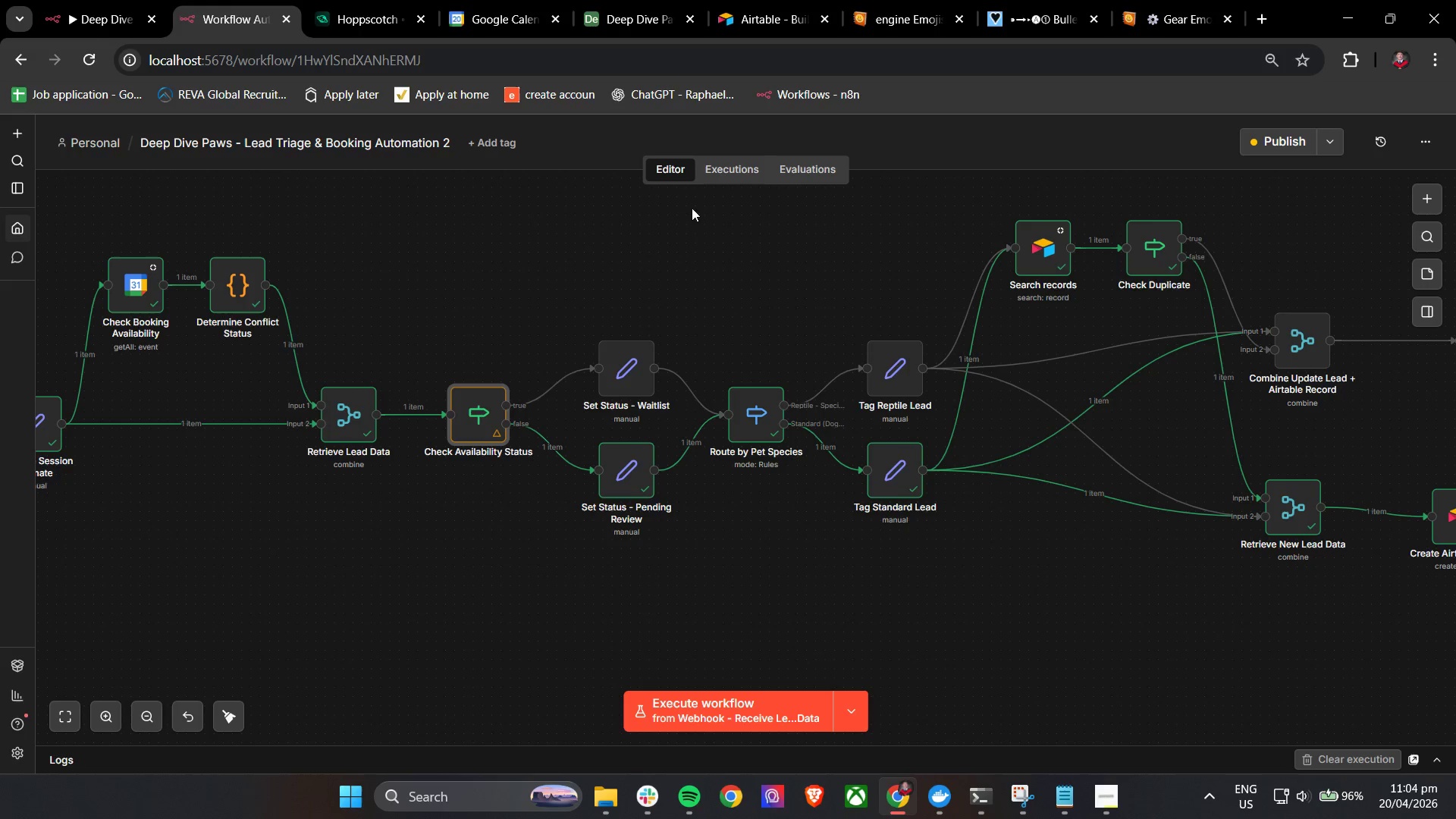 
left_click([720, 169])
 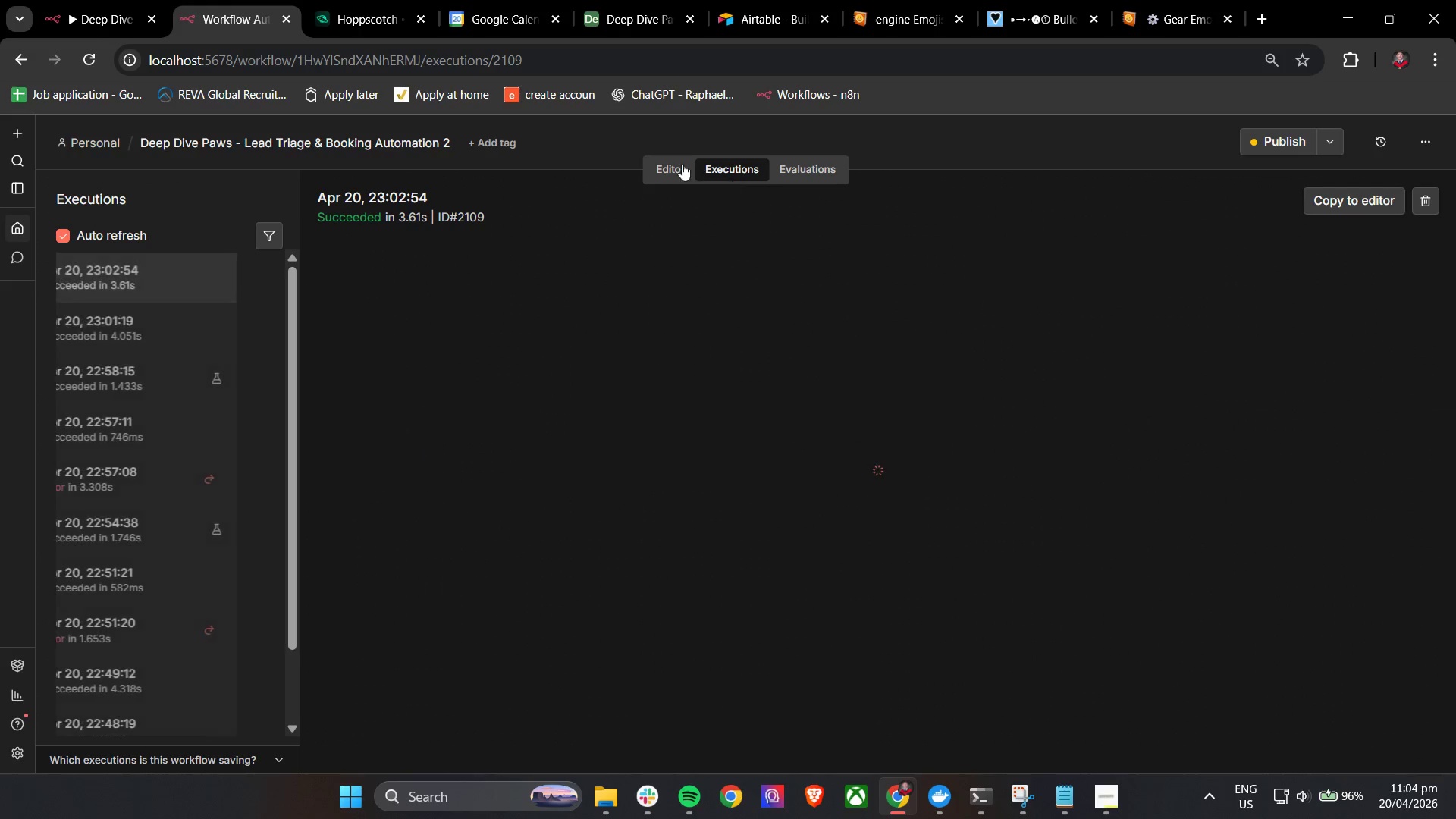 
left_click([669, 164])
 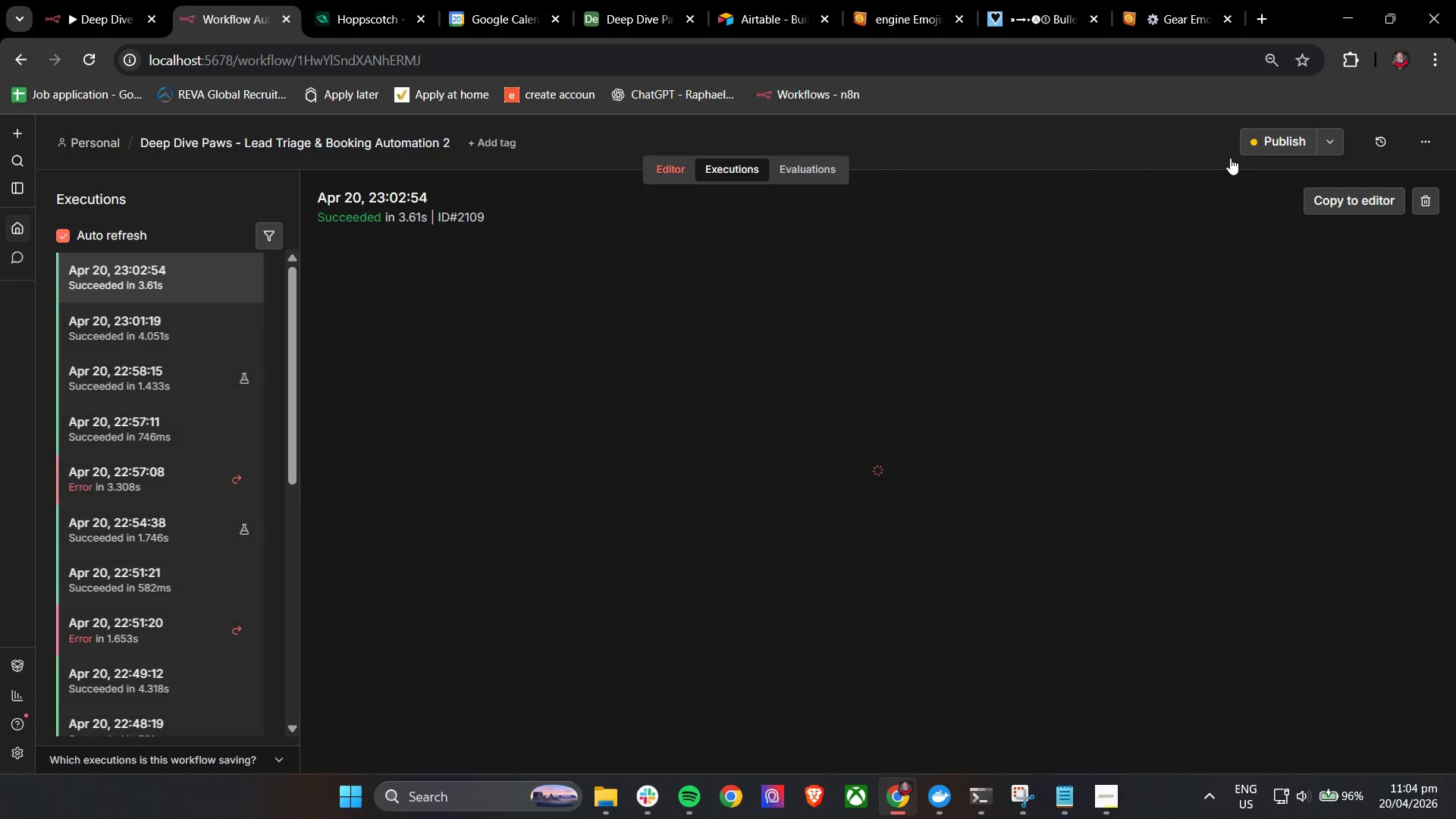 
left_click([1276, 144])
 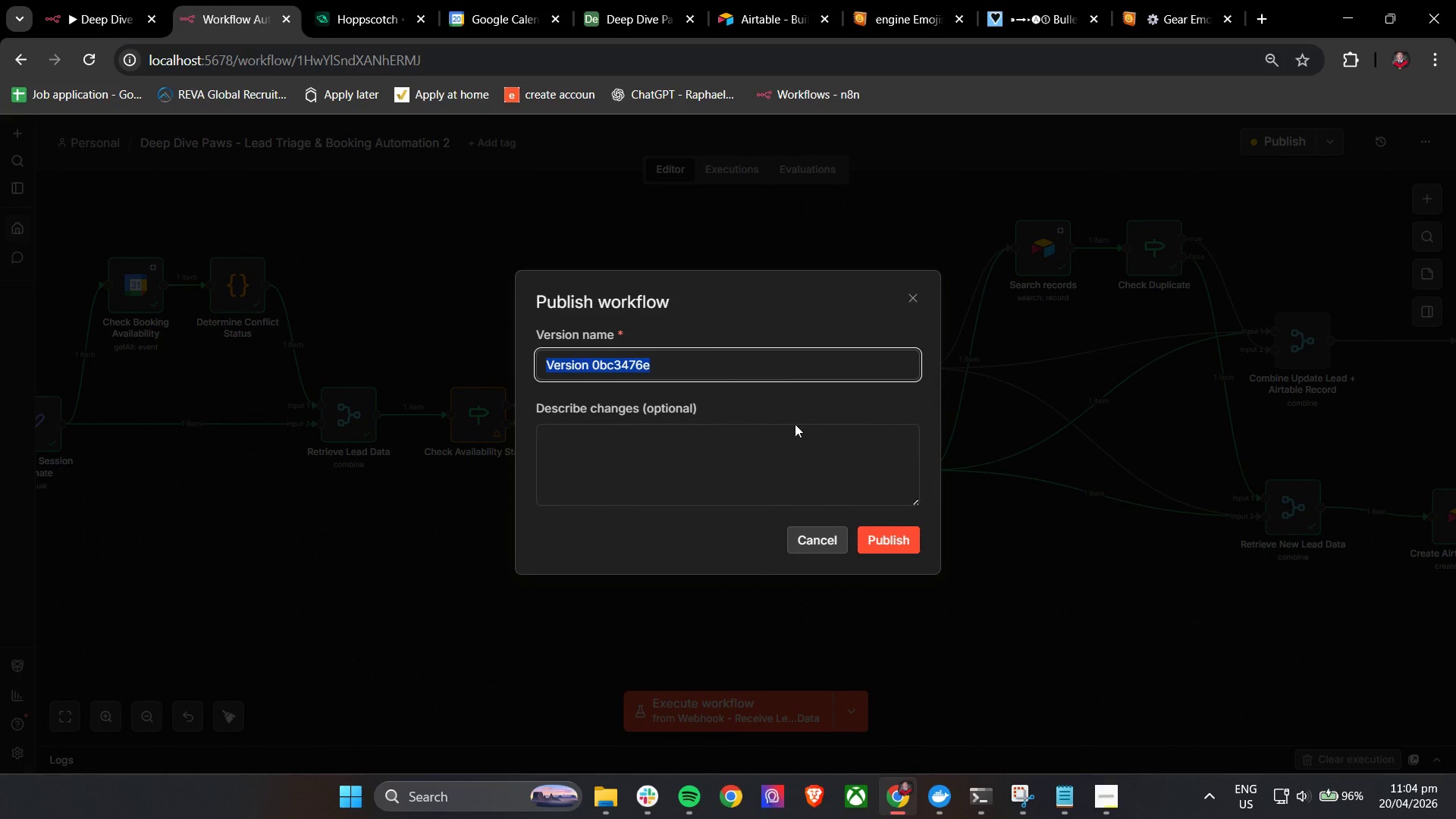 
left_click([698, 357])
 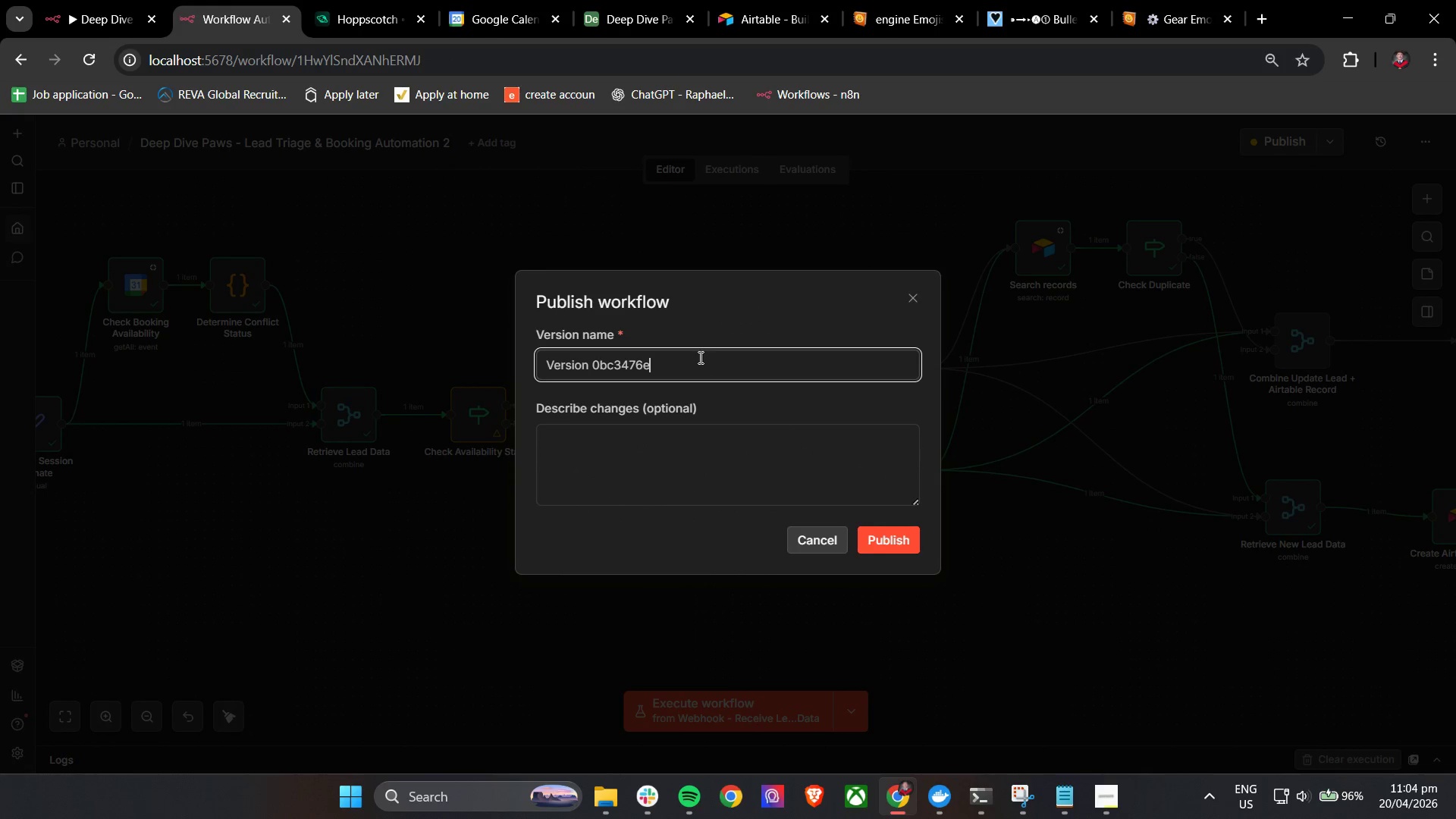 
left_click_drag(start_coordinate=[699, 357], to_coordinate=[596, 355])
 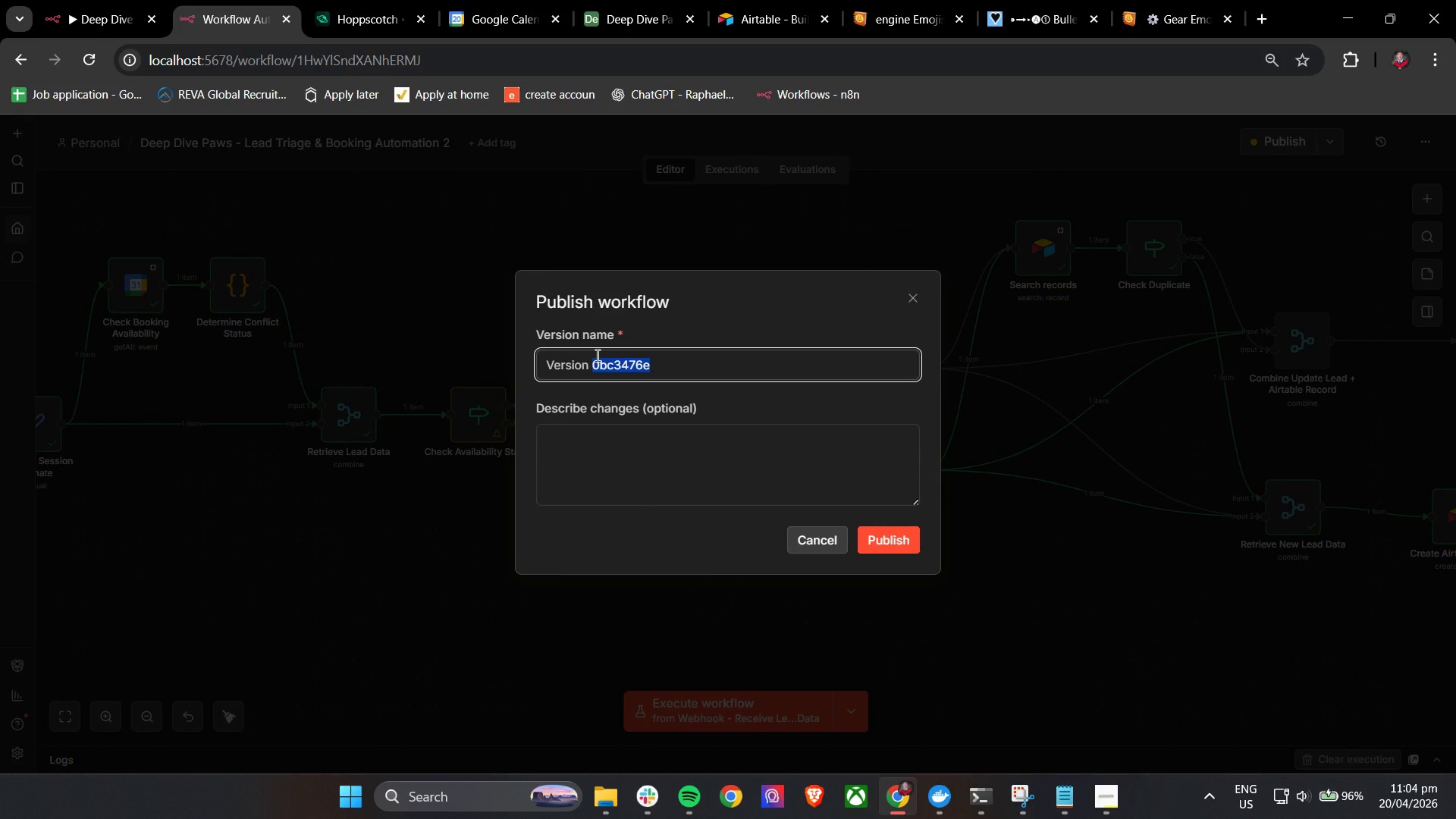 
type(Final)
 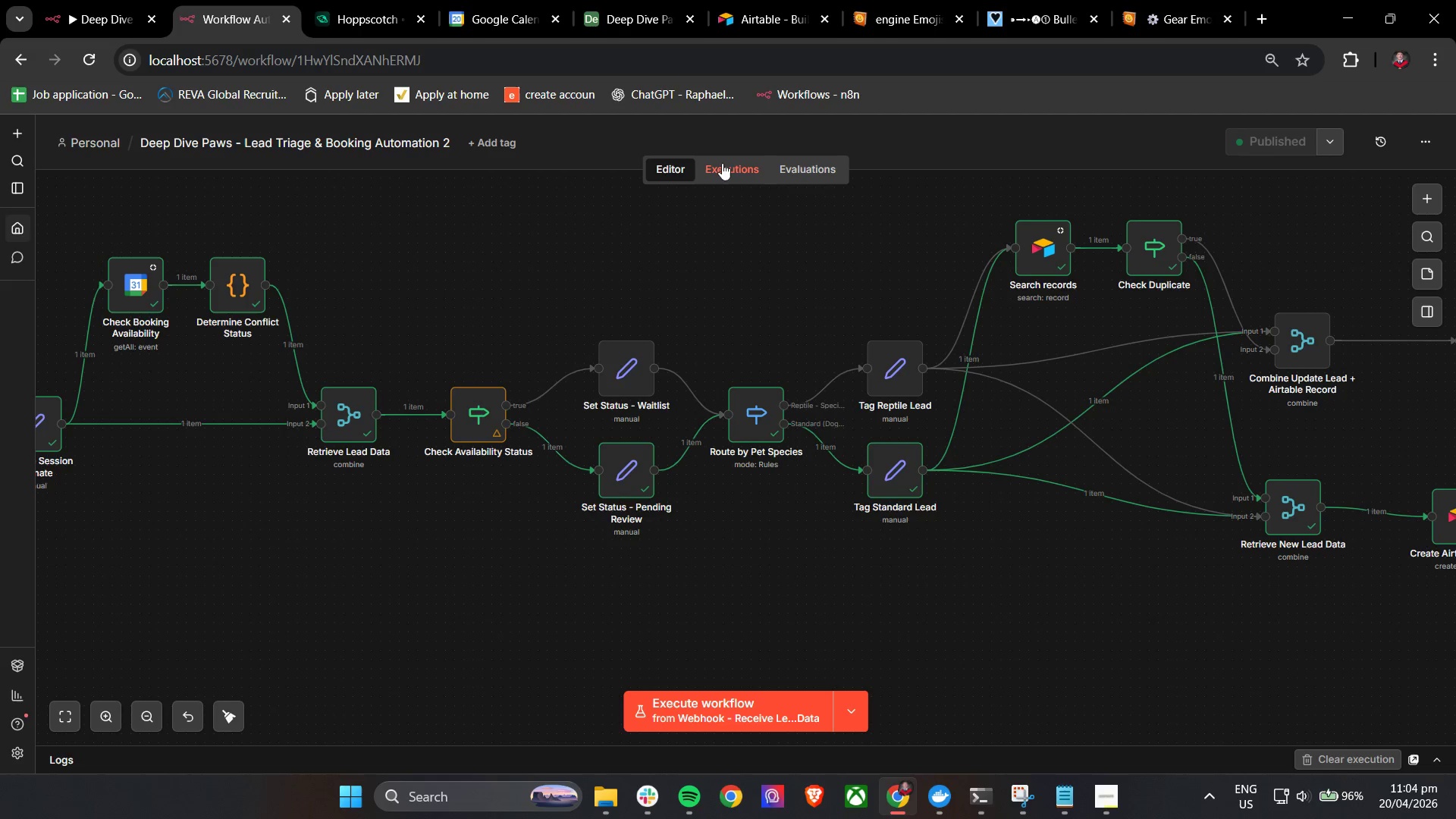 
left_click([737, 174])
 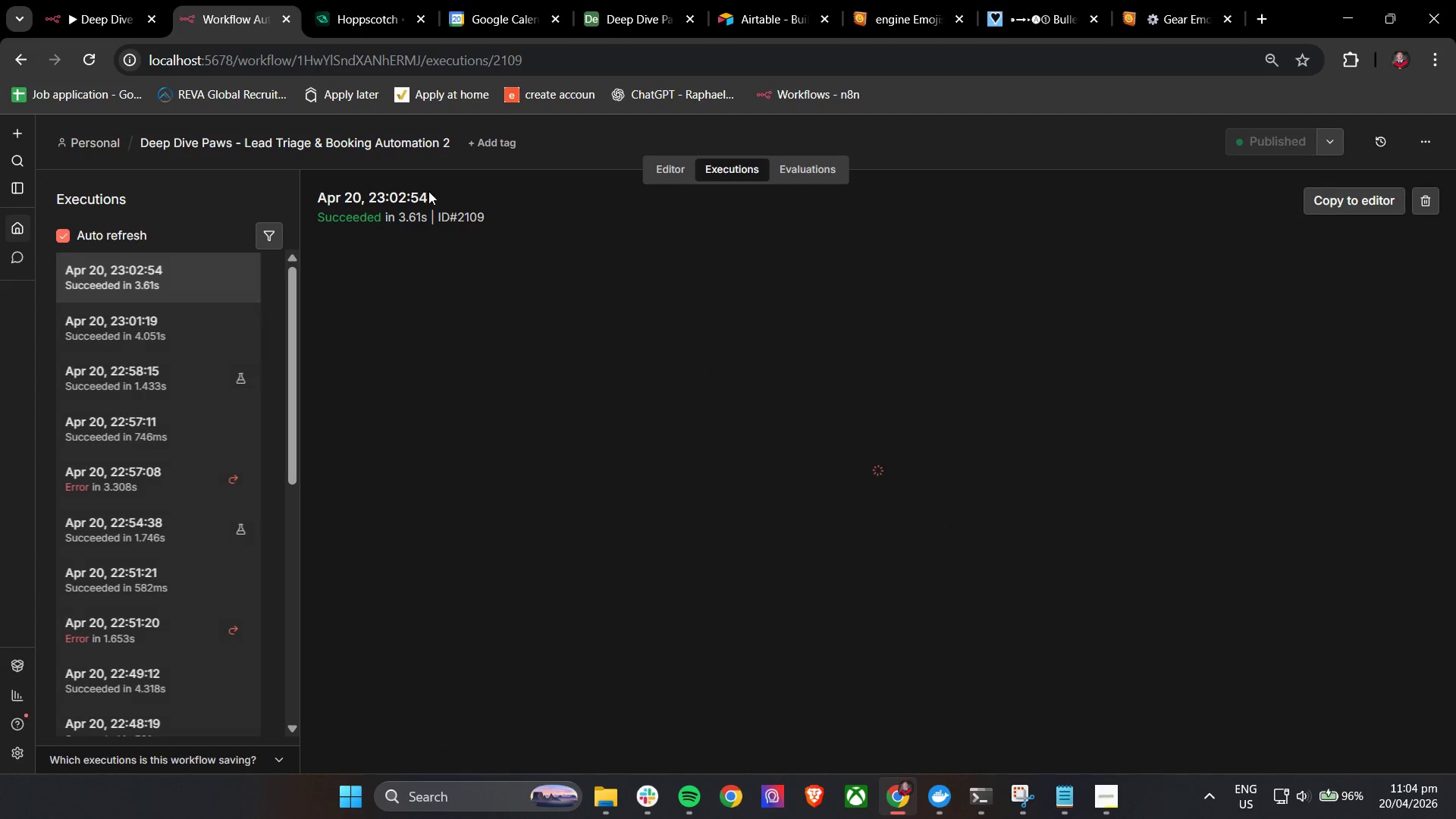 
left_click([376, 0])
 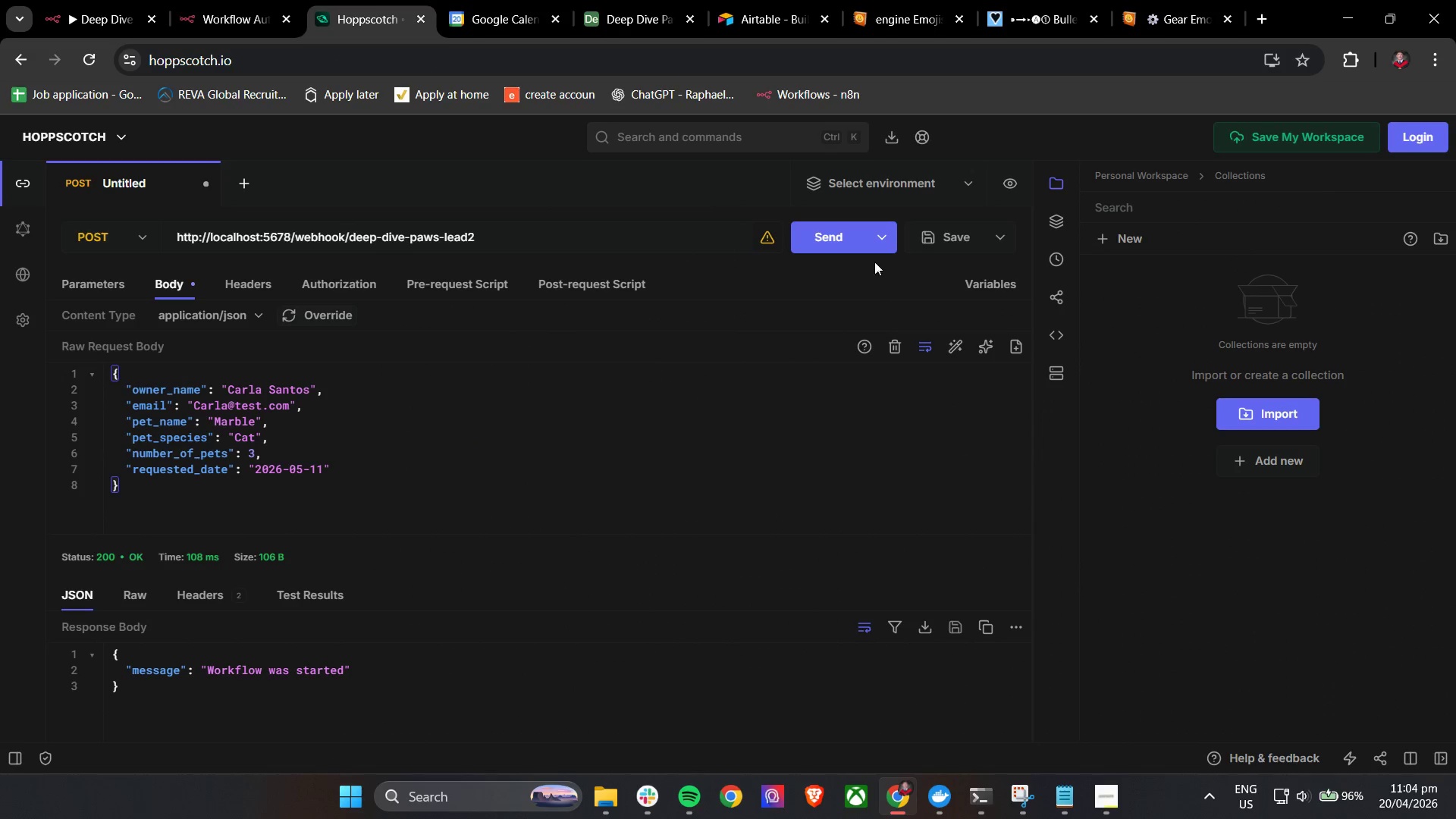 
left_click([831, 239])
 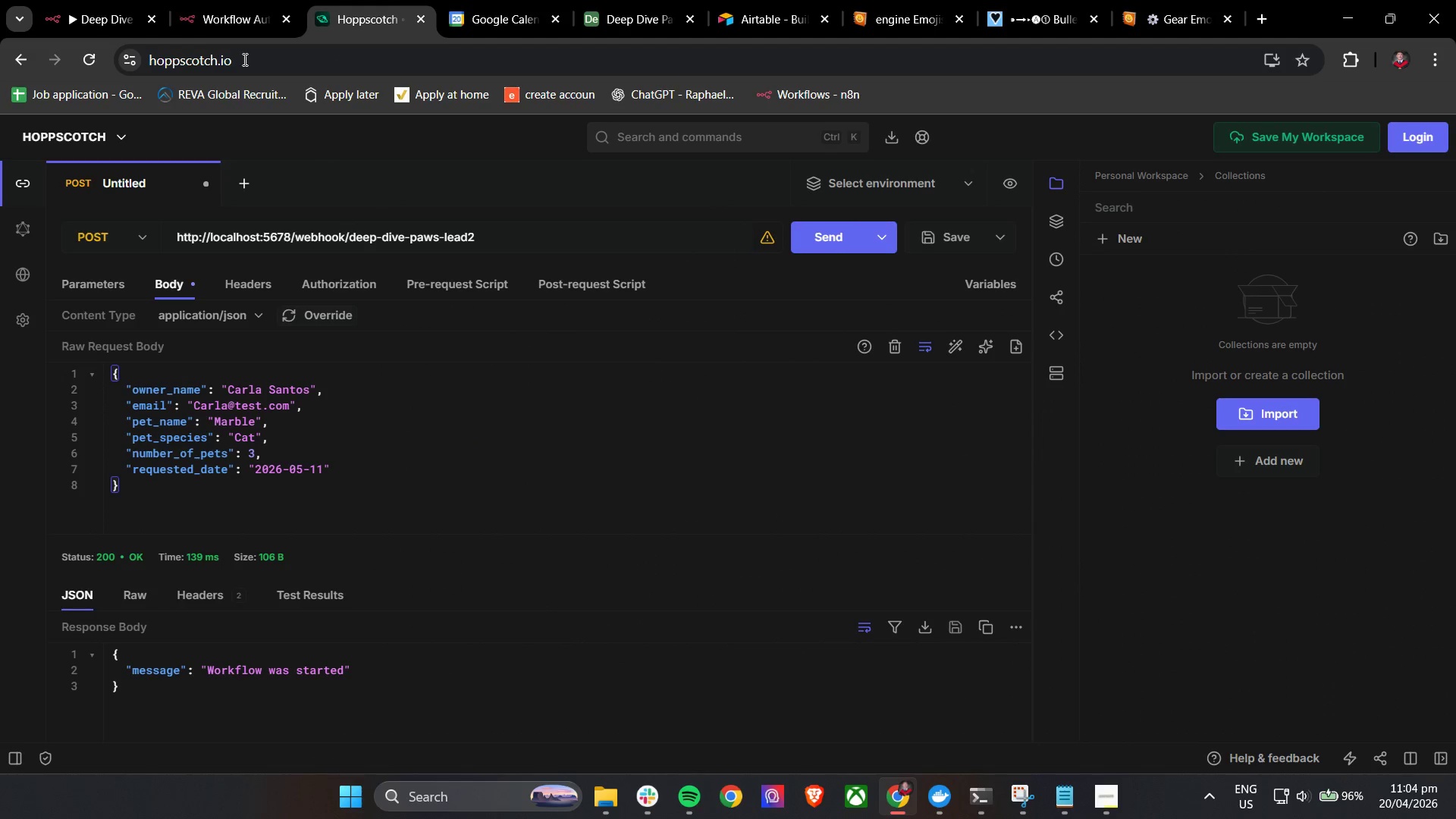 
left_click([207, 0])
 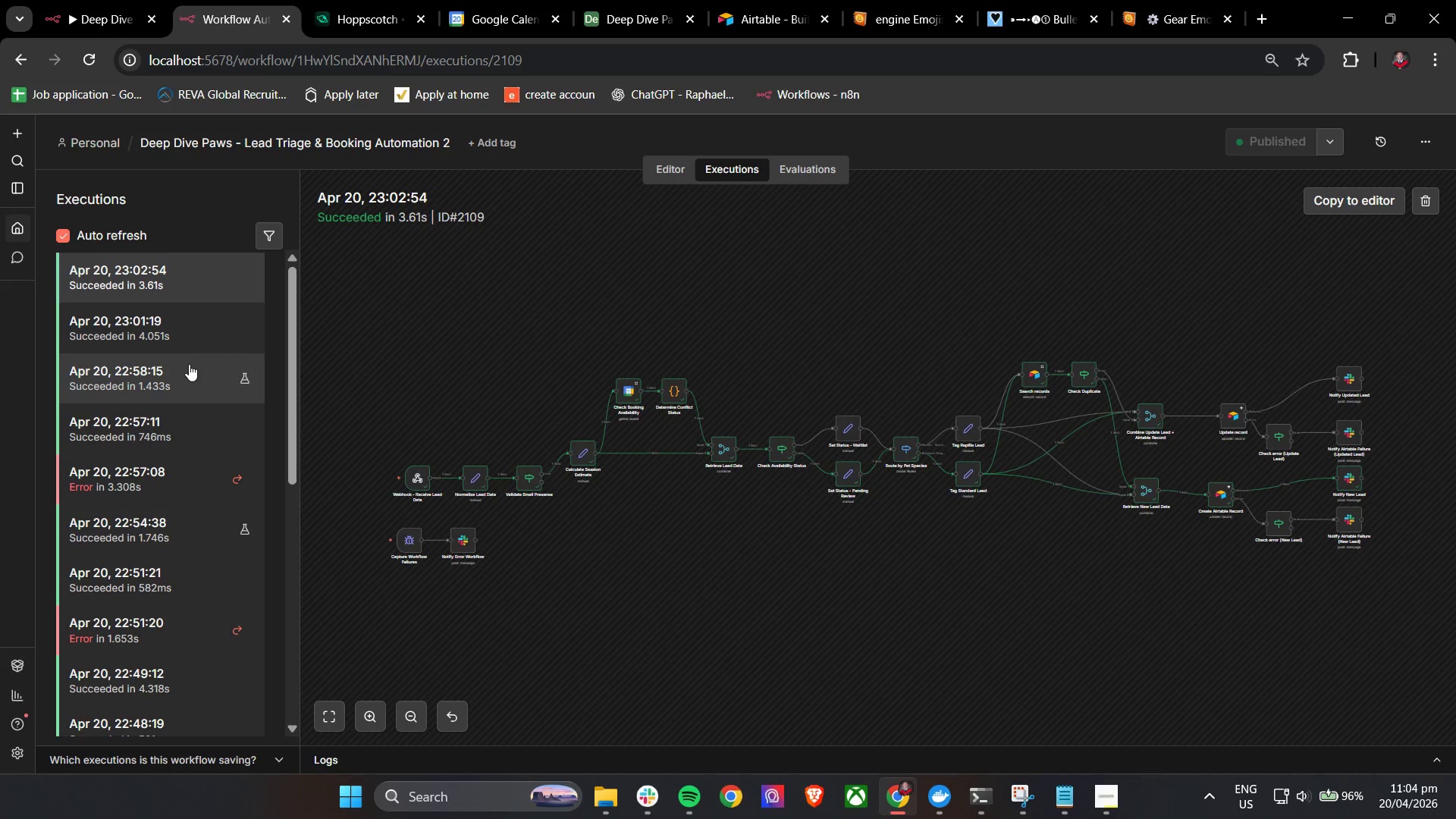 
left_click_drag(start_coordinate=[292, 313], to_coordinate=[293, 243])
 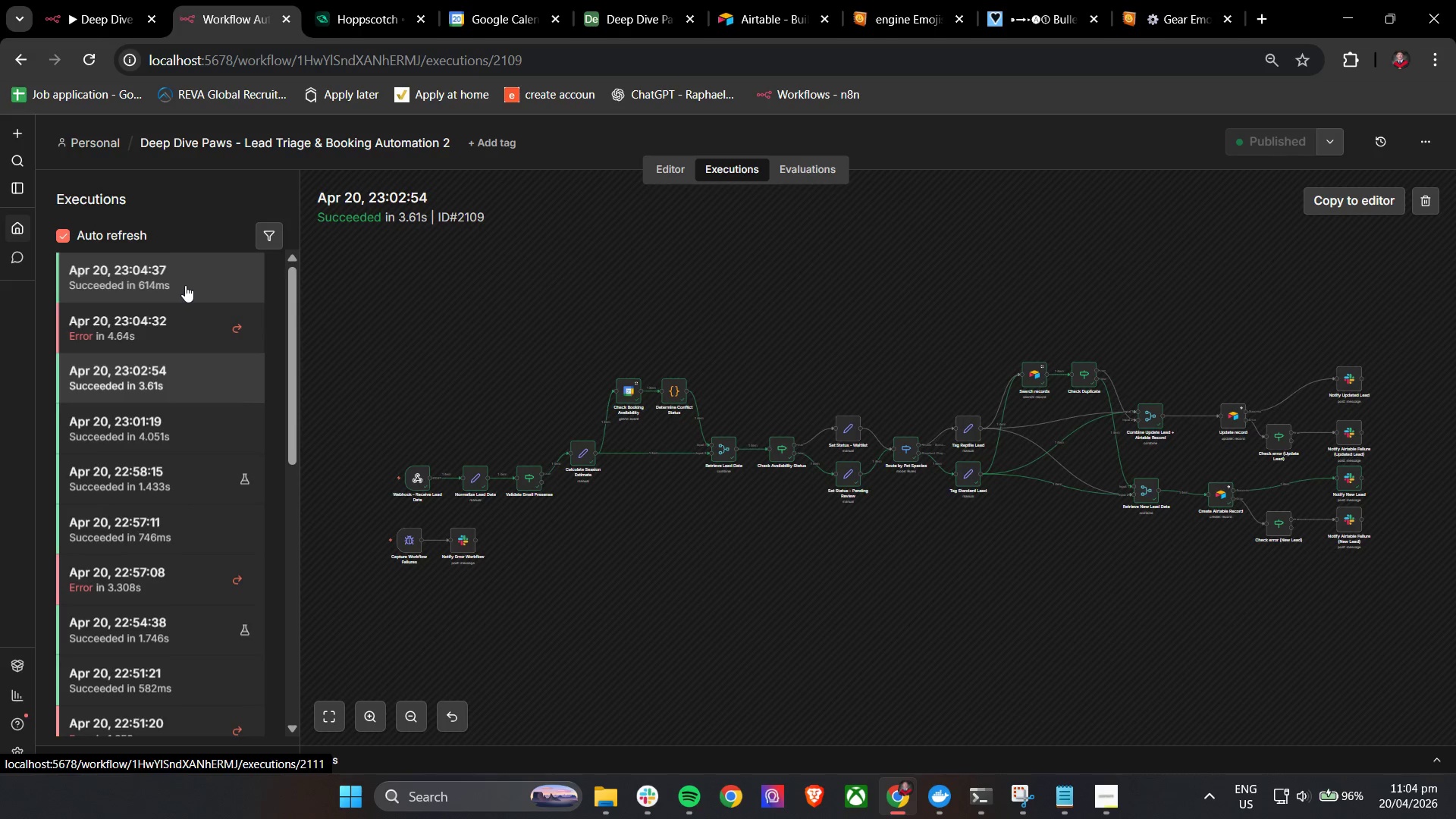 
left_click([184, 322])
 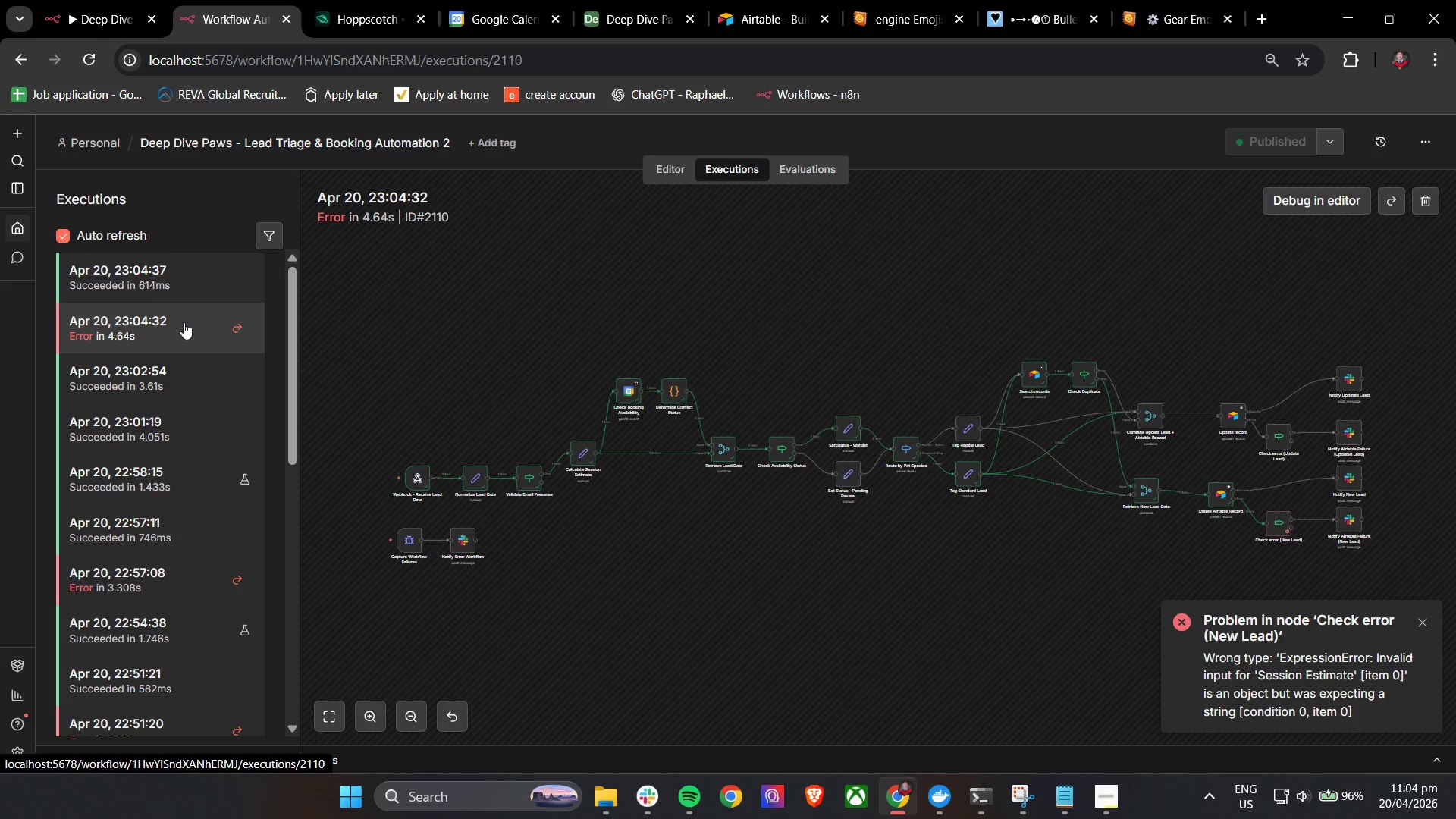 
wait(6.14)
 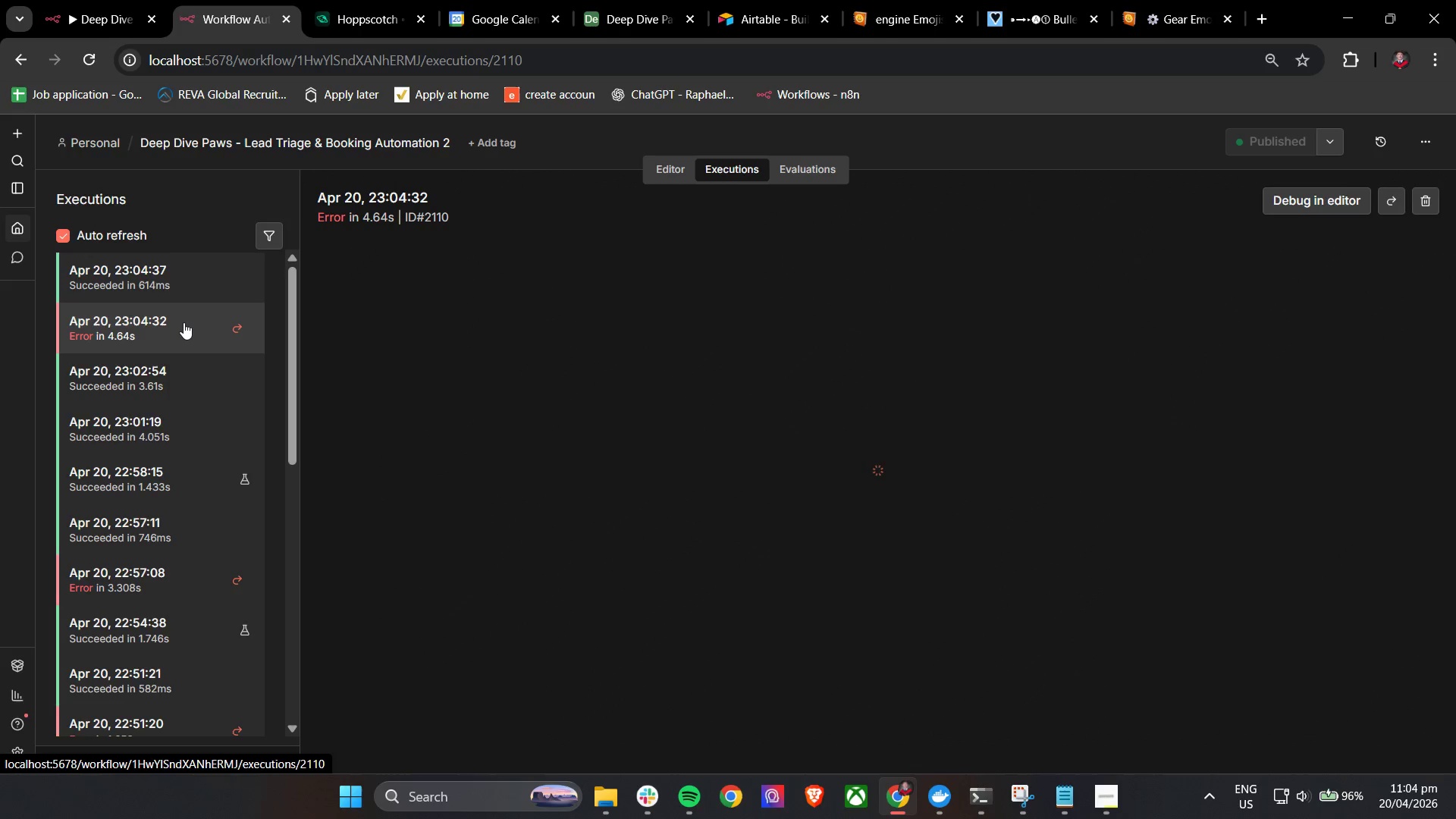 
hold_key(key=ControlLeft, duration=1.61)
left_click_drag(start_coordinate=[1233, 534], to_coordinate=[918, 541])
 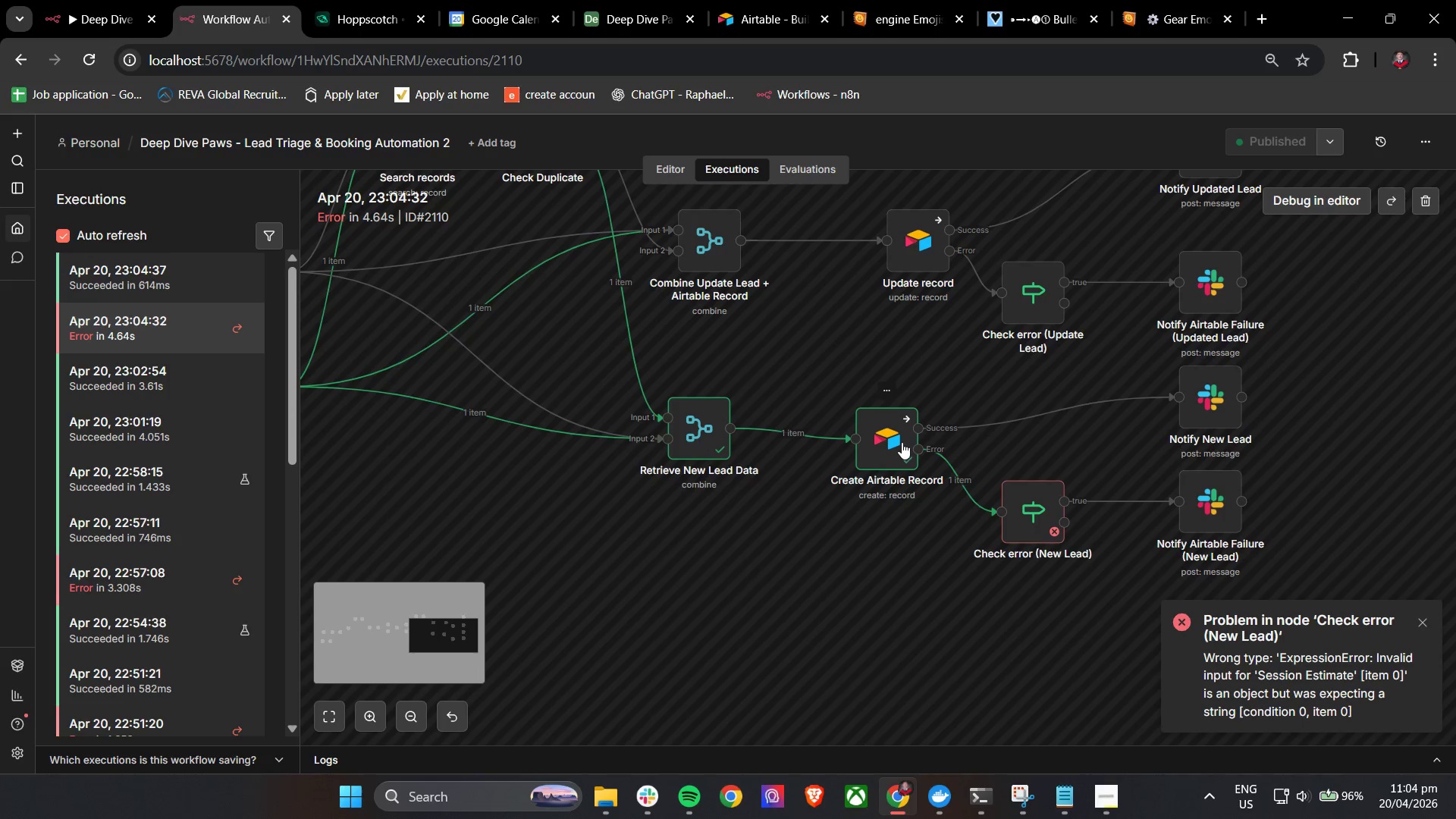 
scroll: coordinate [1233, 536], scroll_direction: up, amount: 6.0
 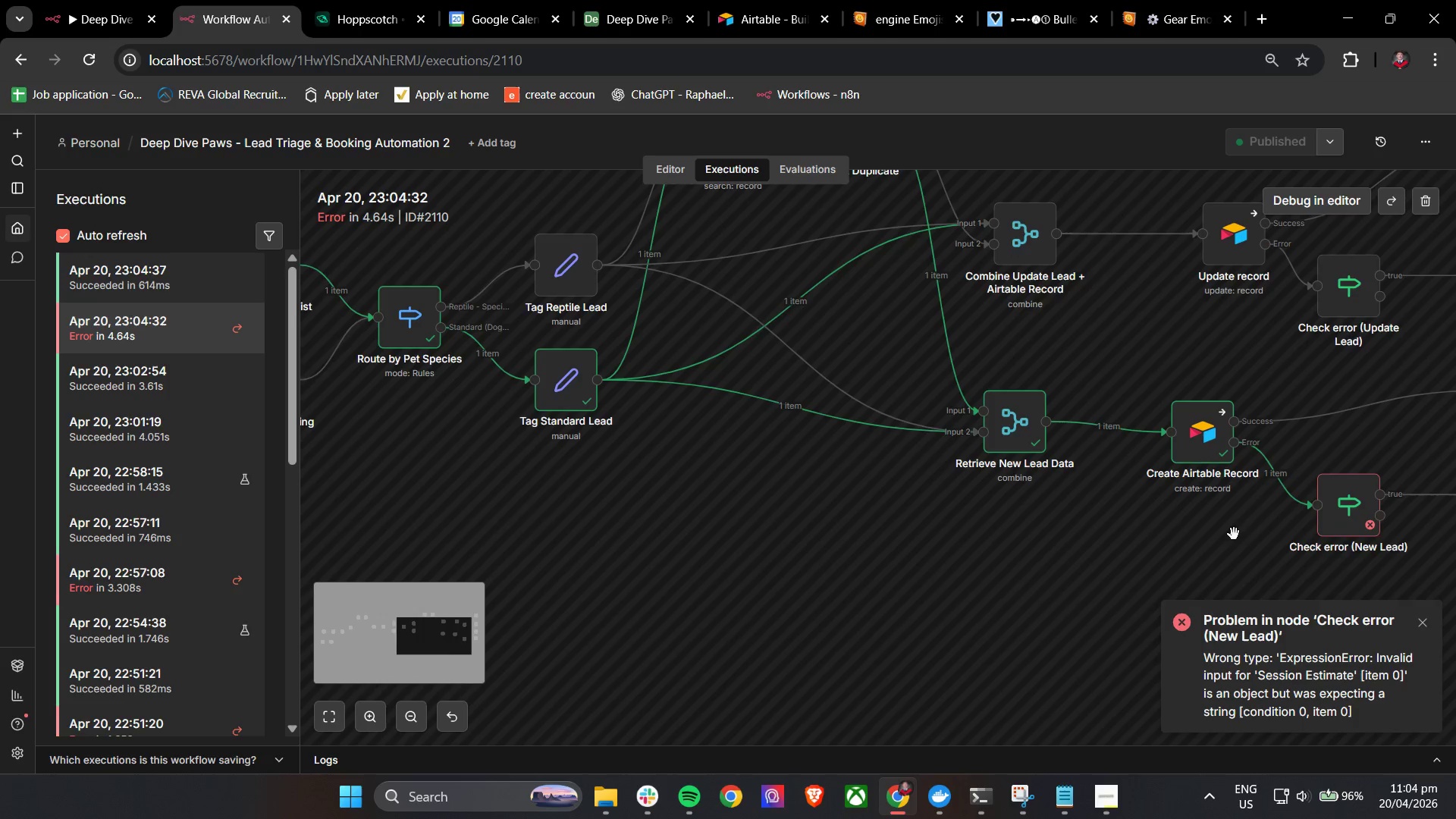 
double_click([902, 442])
 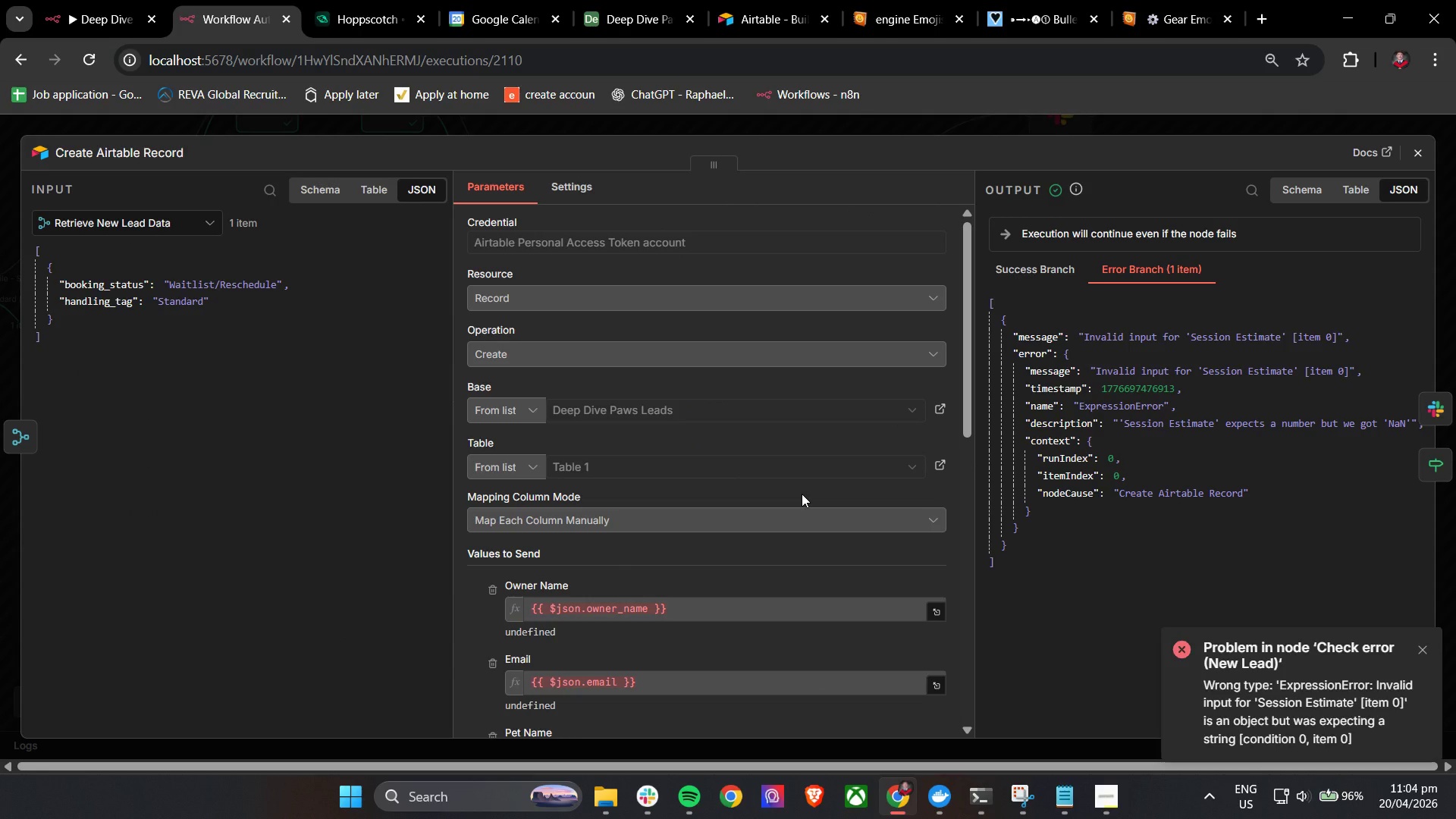 
mouse_move([821, 450])
 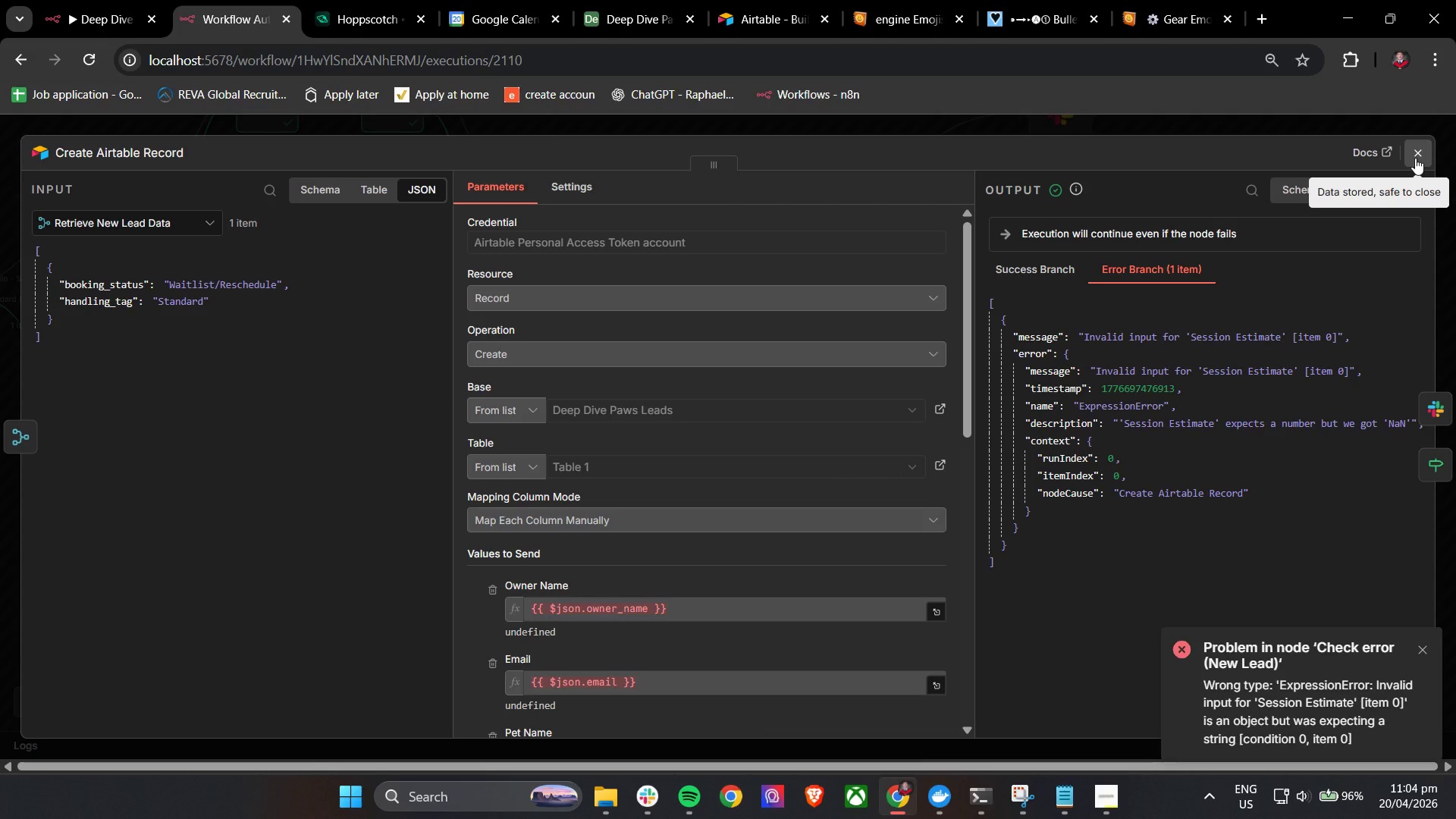 
left_click([1415, 158])
 